 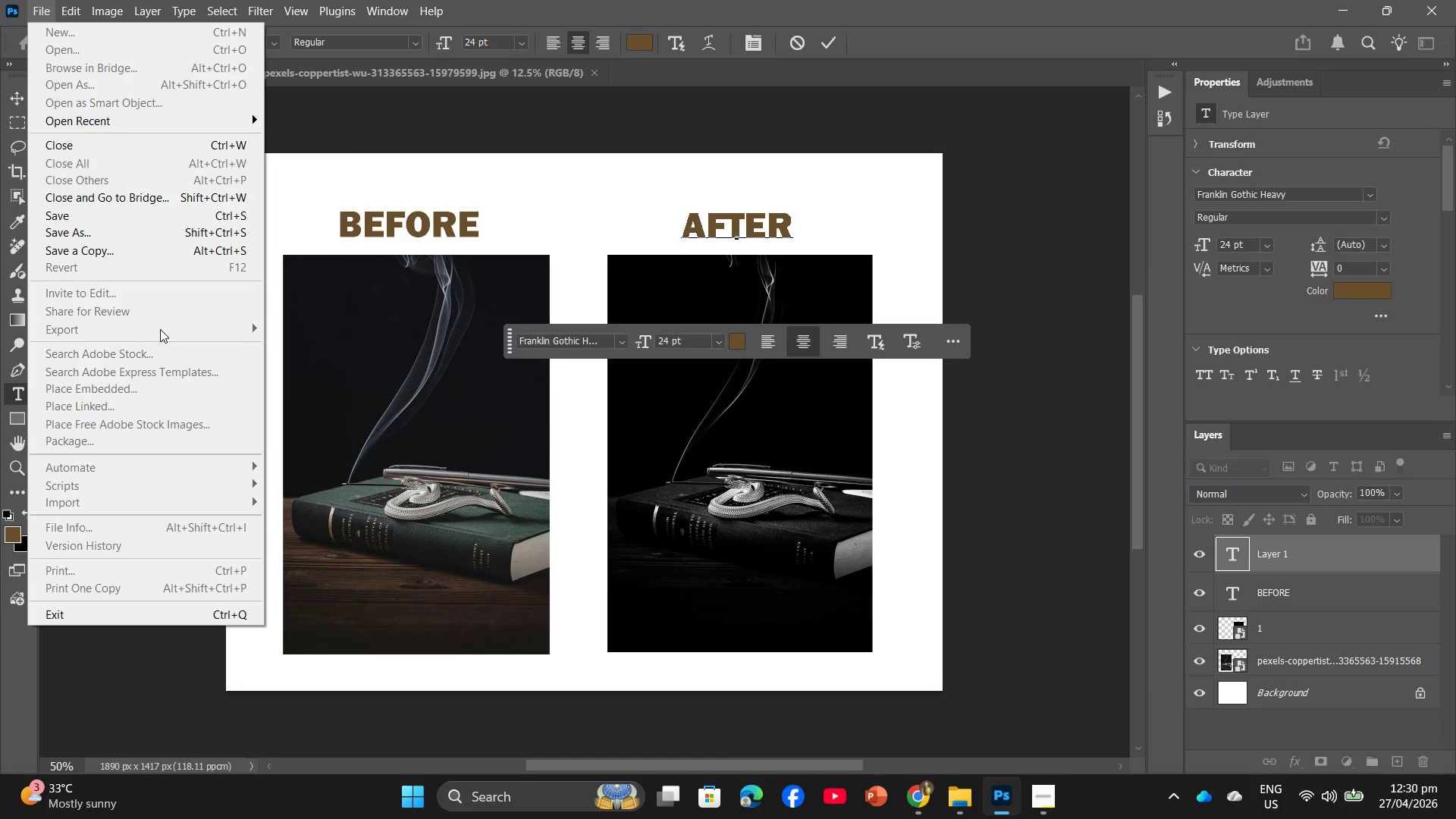 
left_click([1028, 328])
 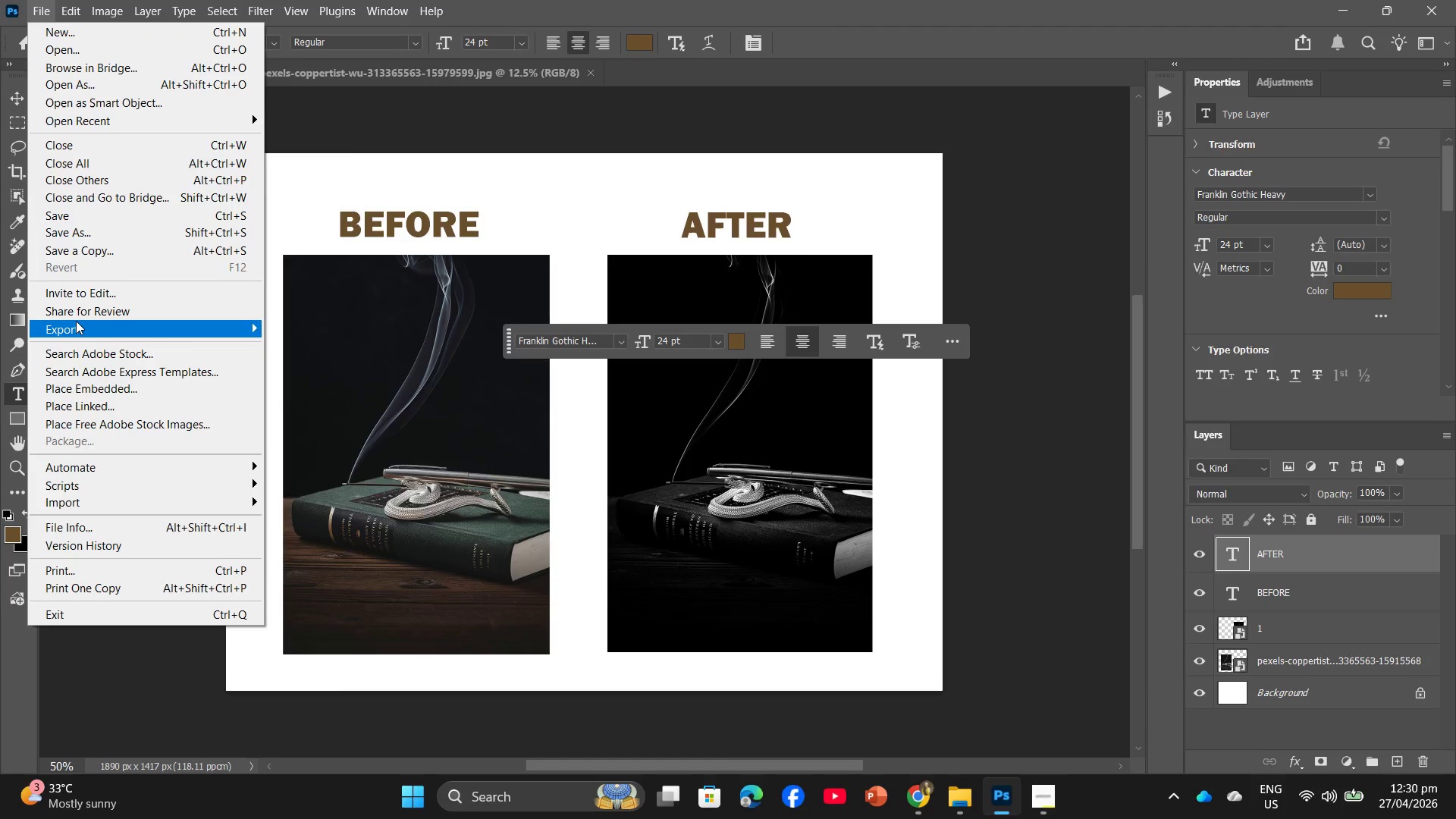 
left_click([289, 349])
 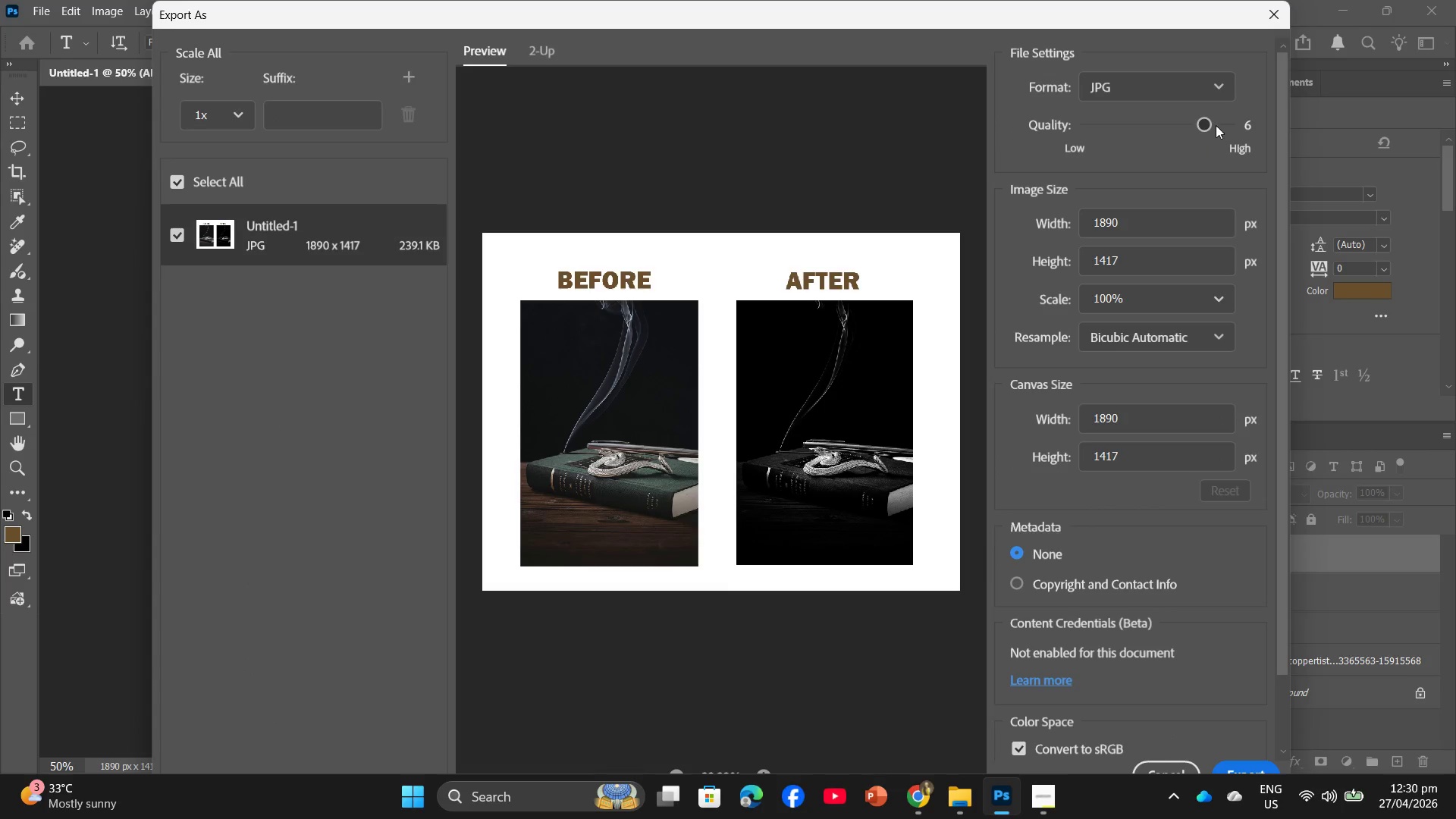 
left_click_drag(start_coordinate=[1204, 120], to_coordinate=[1248, 120])
 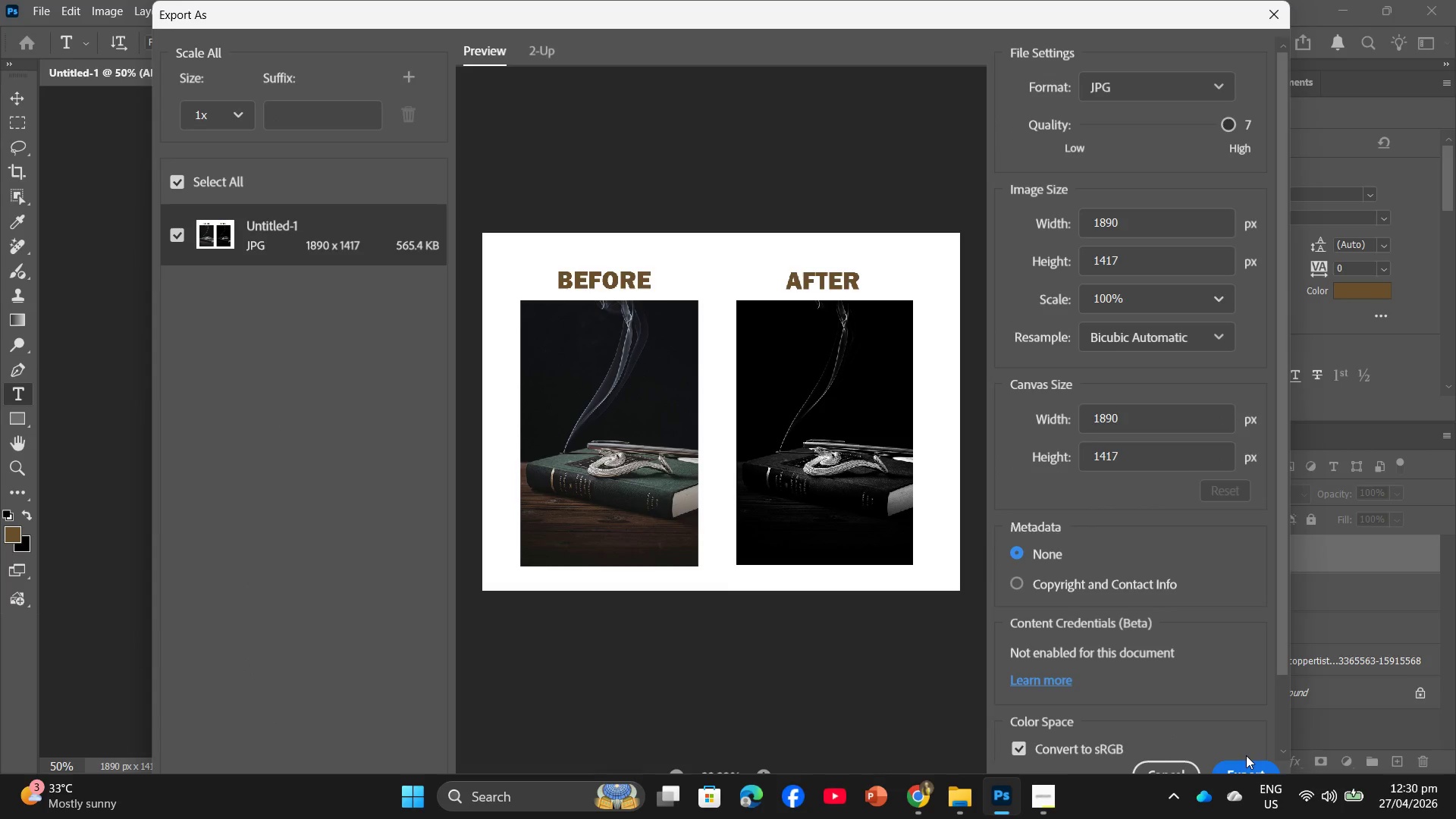 
left_click([1246, 764])
 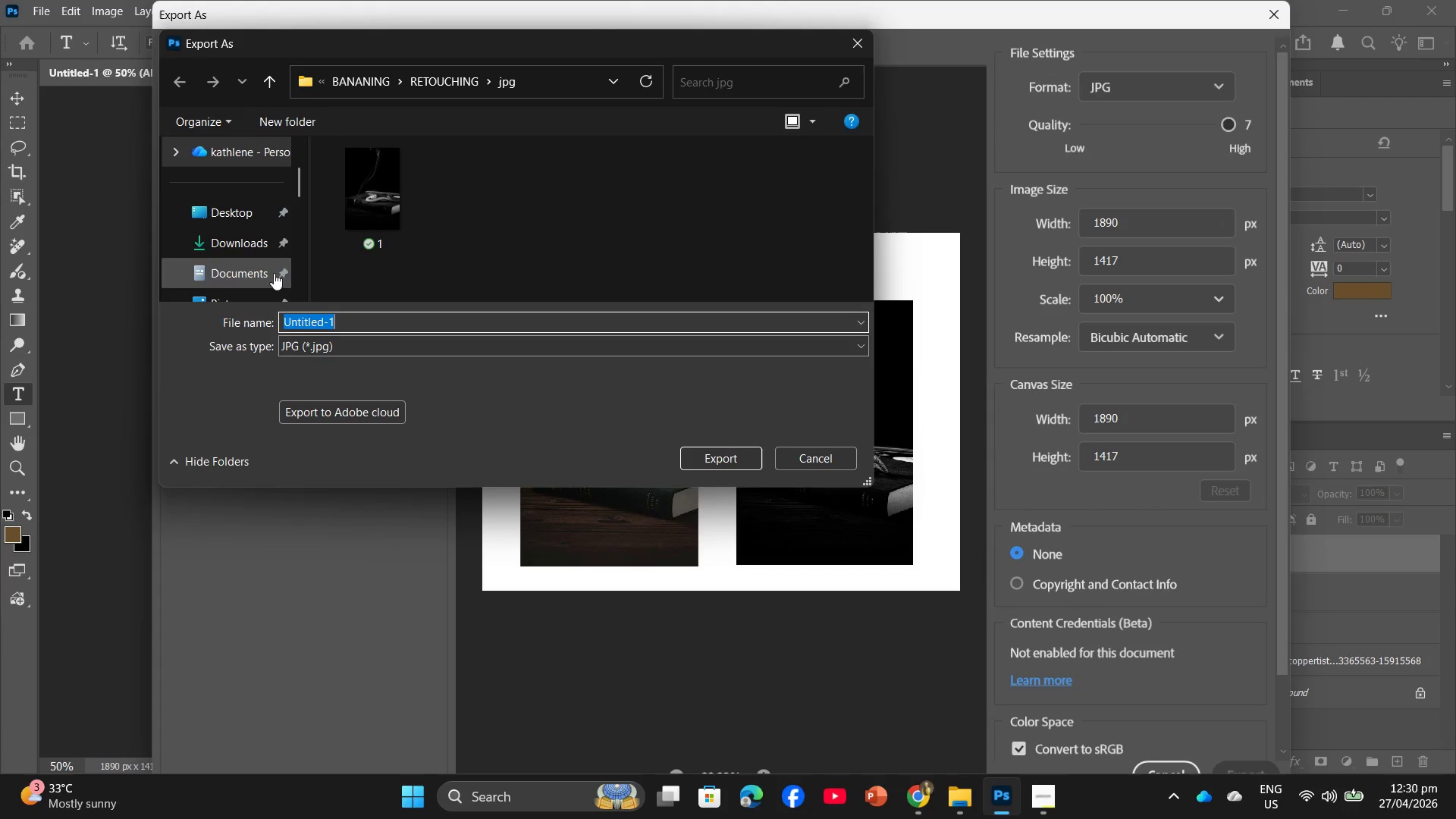 
scroll: coordinate [272, 247], scroll_direction: down, amount: 1.0
 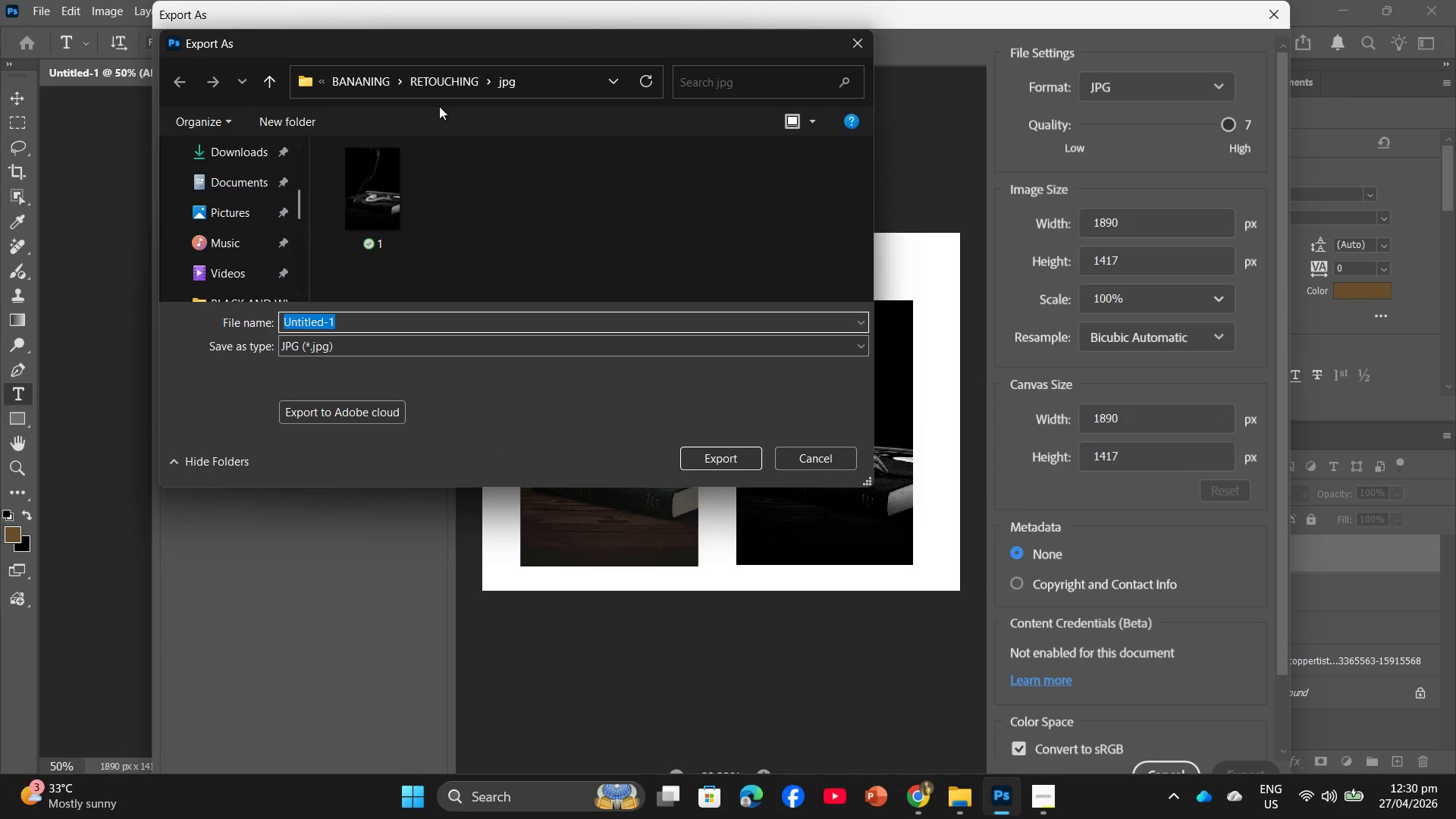 
left_click([459, 89])
 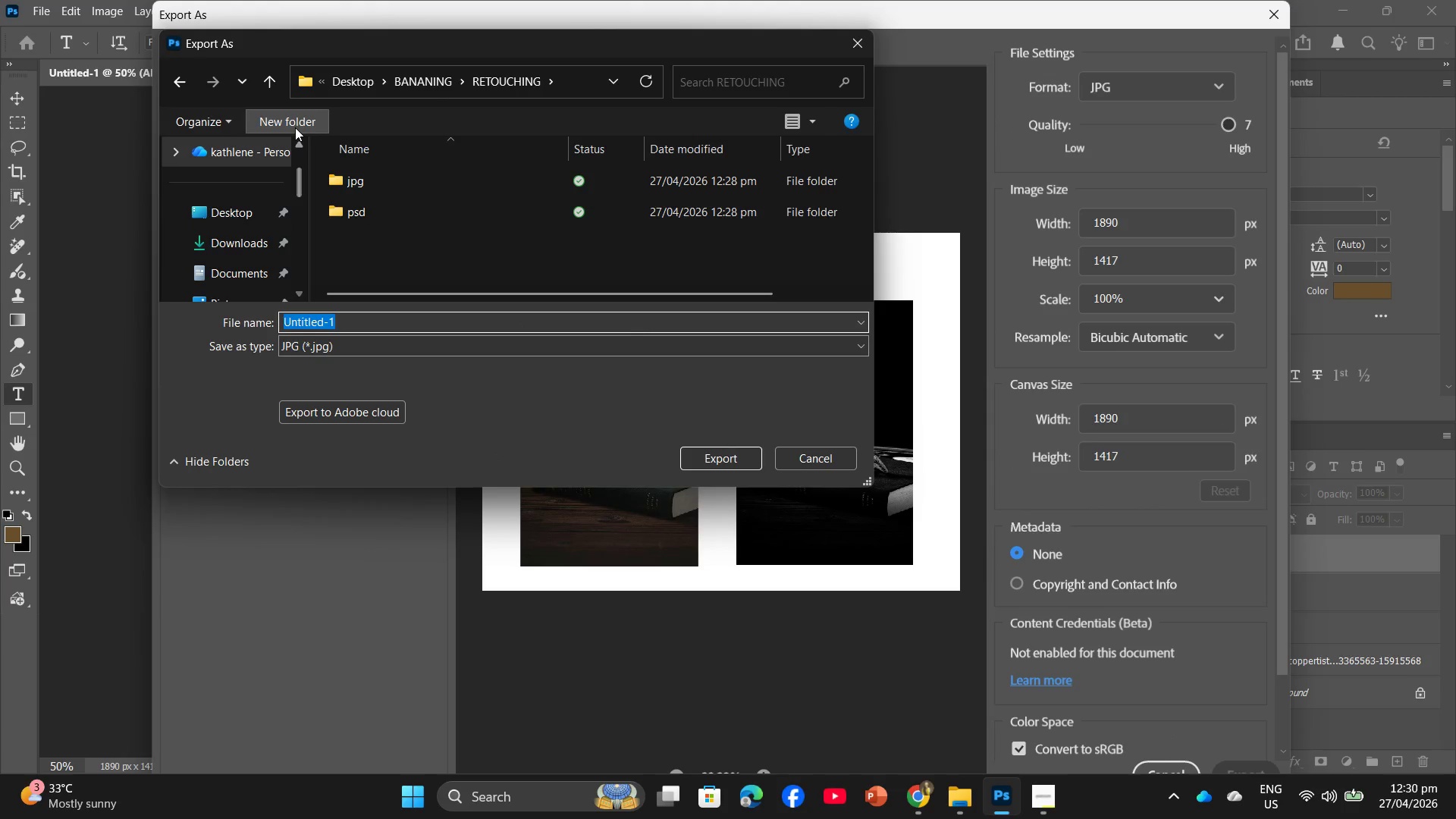 
left_click([303, 119])
 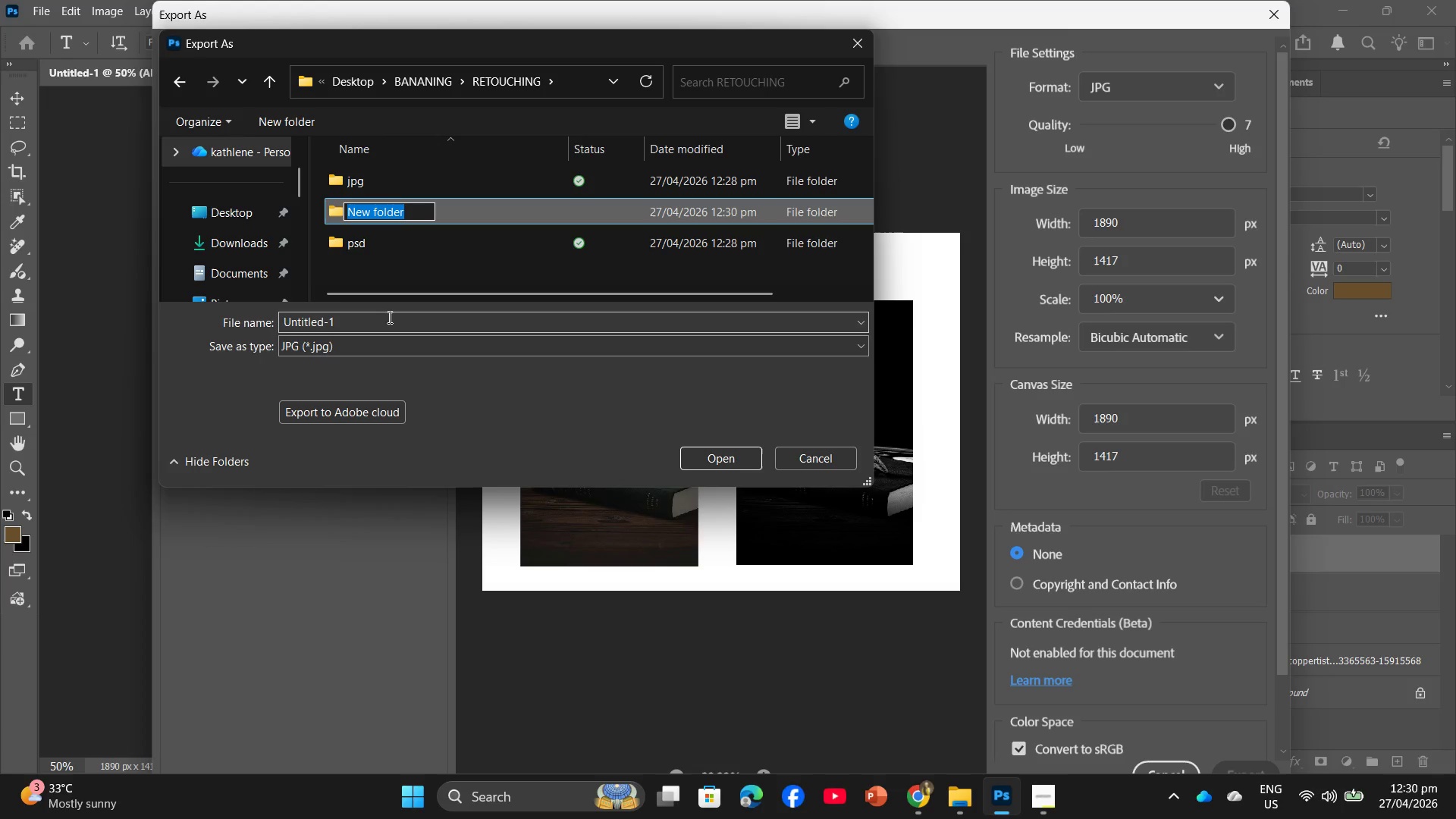 
left_click([388, 317])
 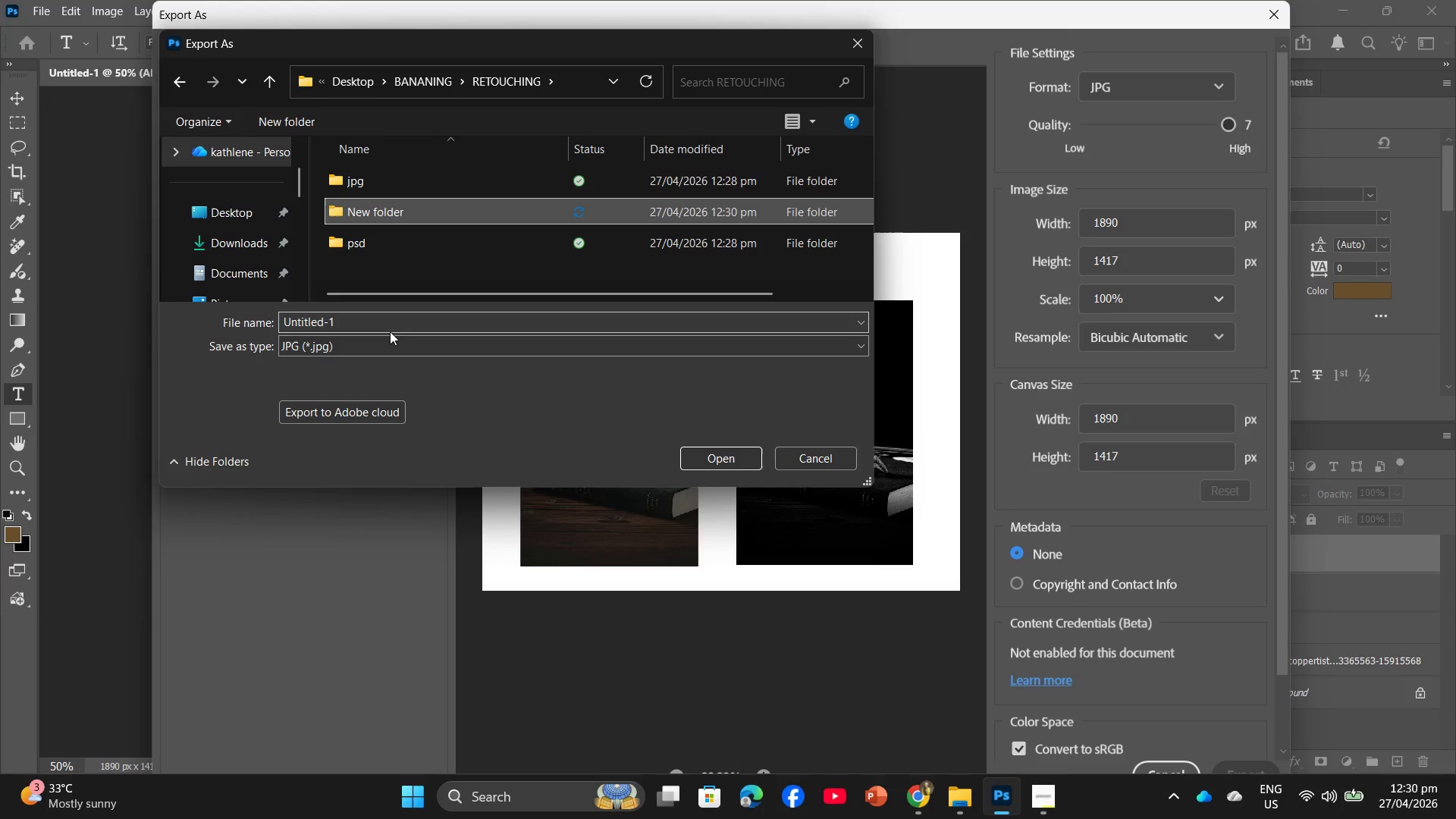 
left_click([390, 331])
 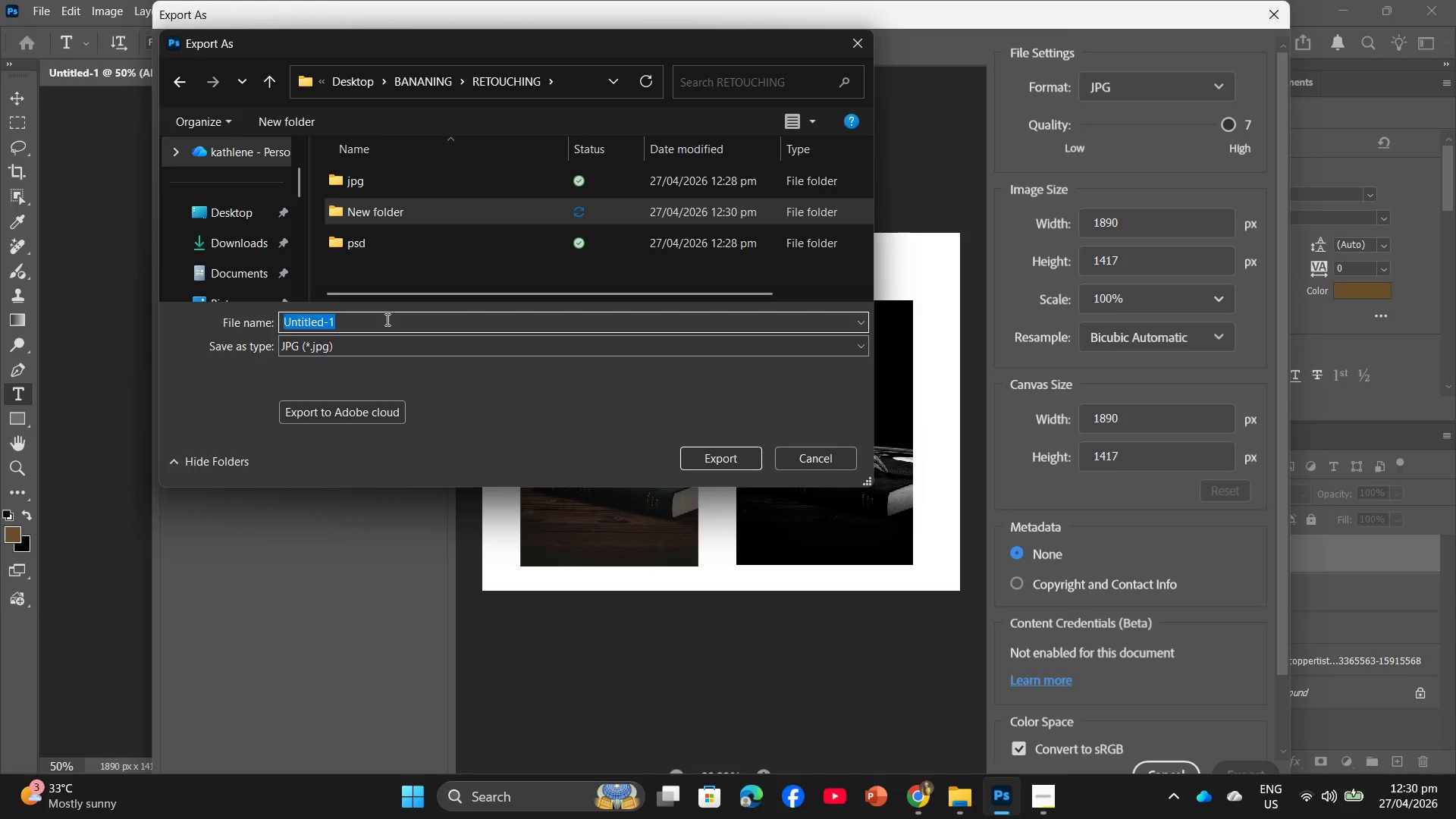 
type(BEFORE ANbefore and after)
 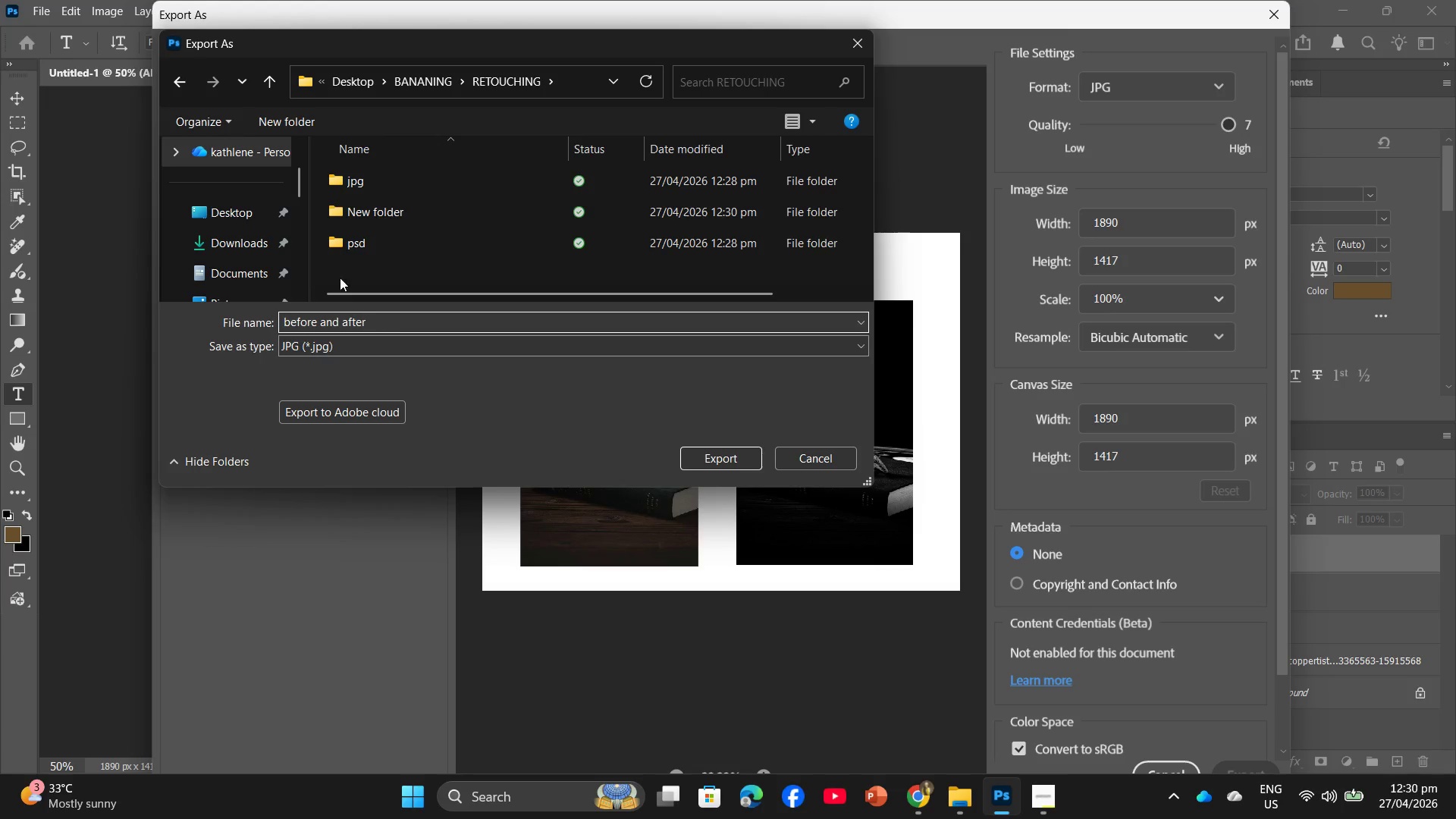 
hold_key(key=Backspace, duration=1.0)
 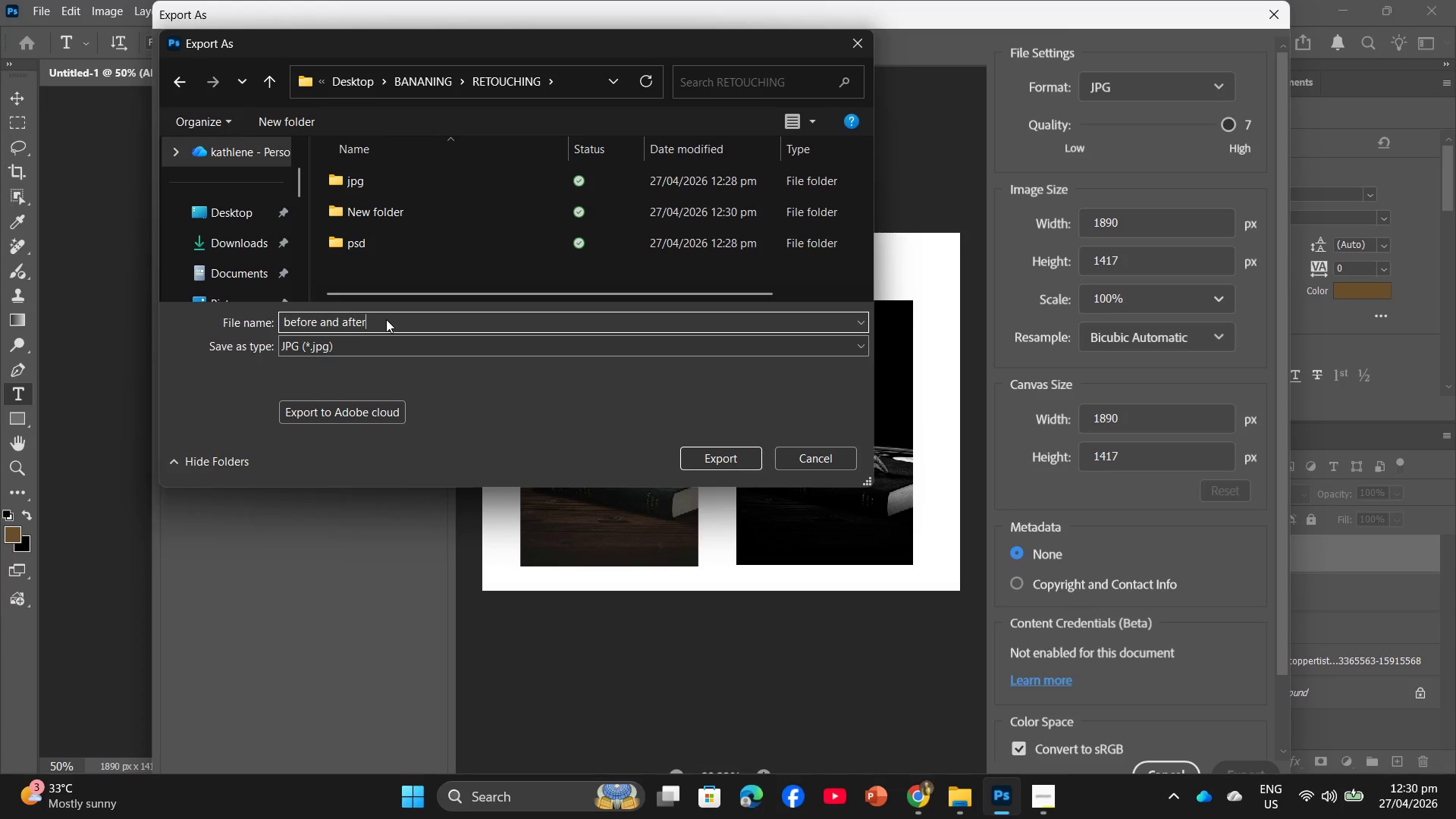 
left_click([697, 463])
 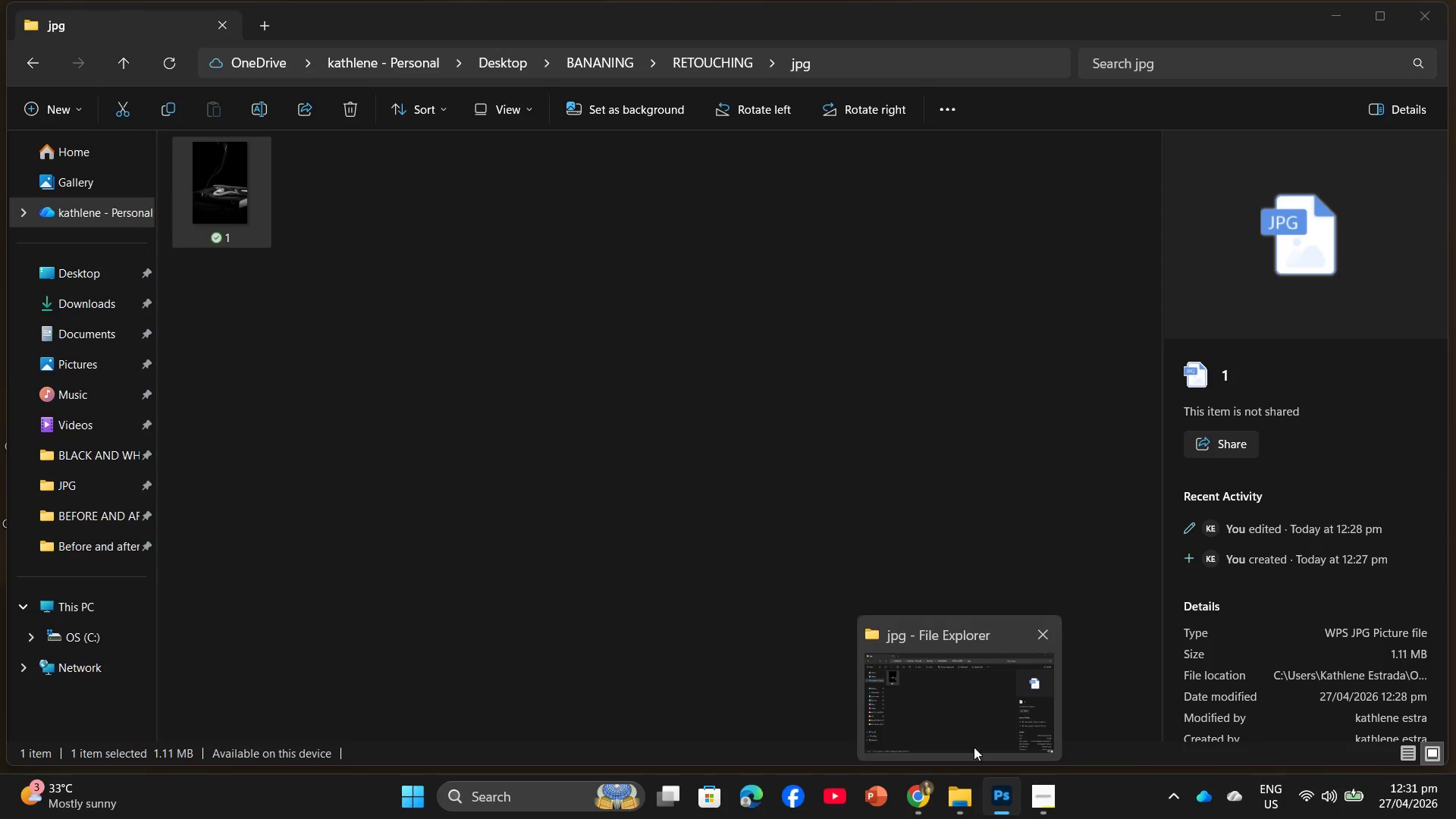 
wait(5.36)
 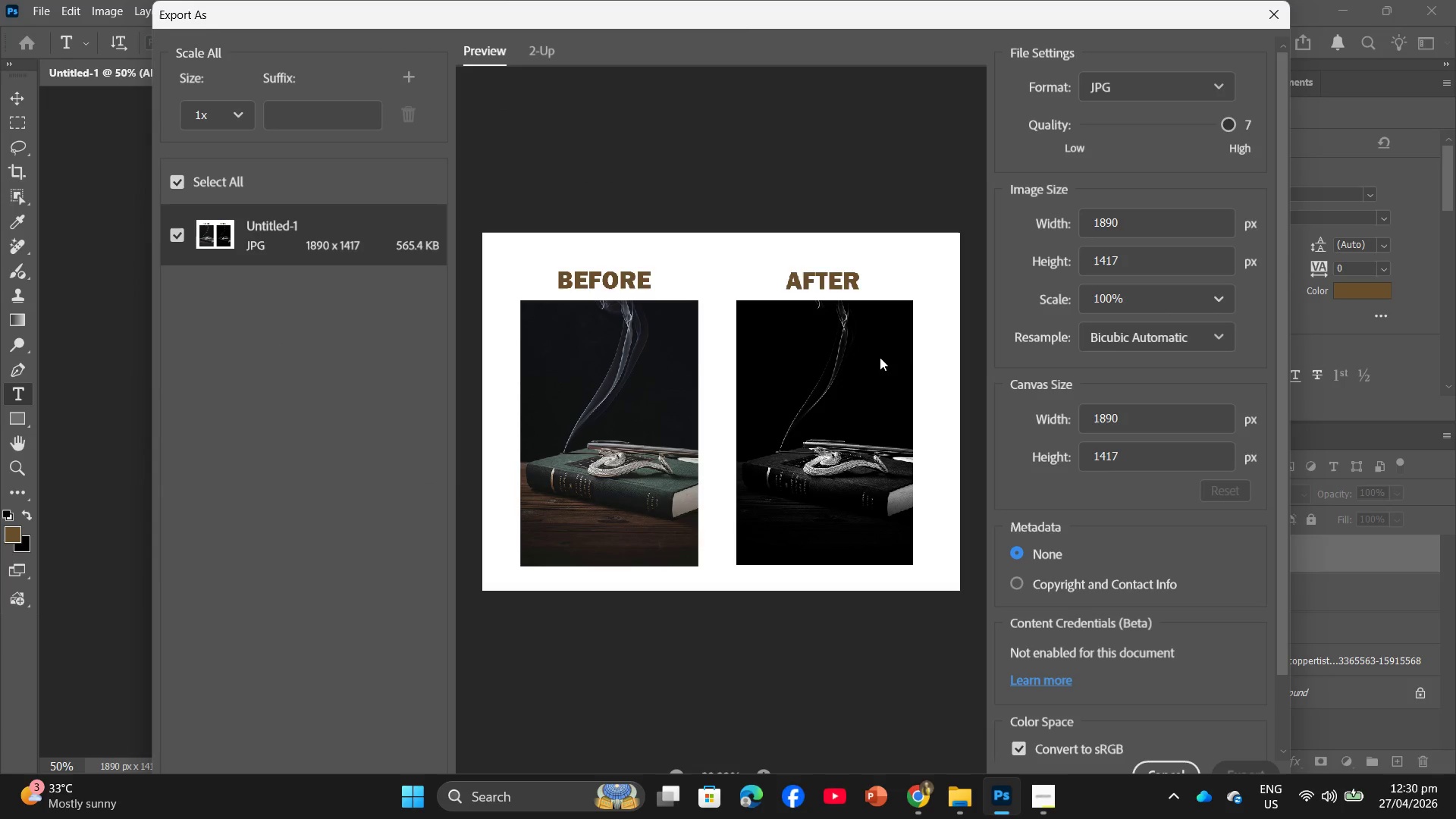 
left_click([924, 699])
 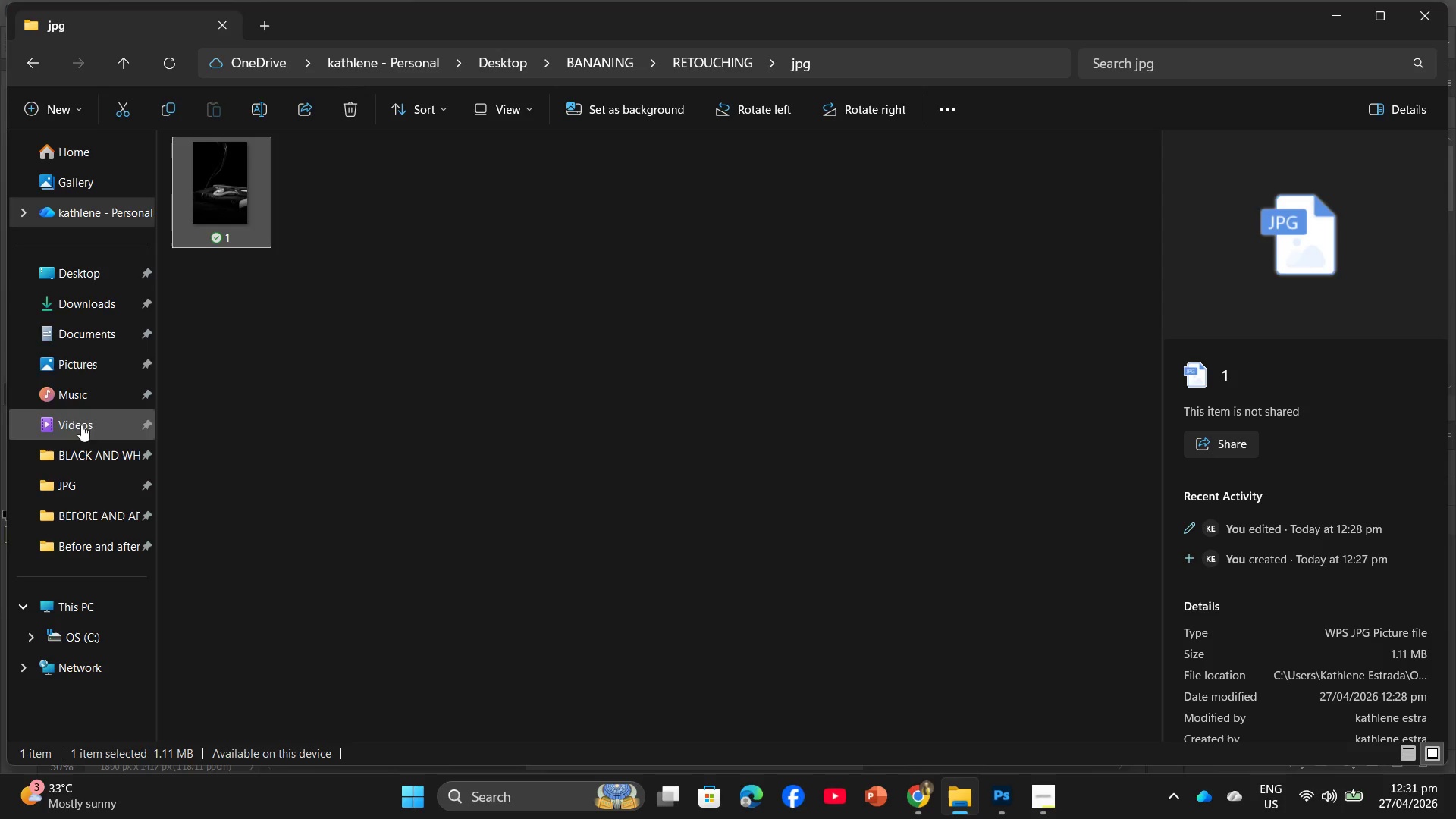 
left_click([93, 300])
 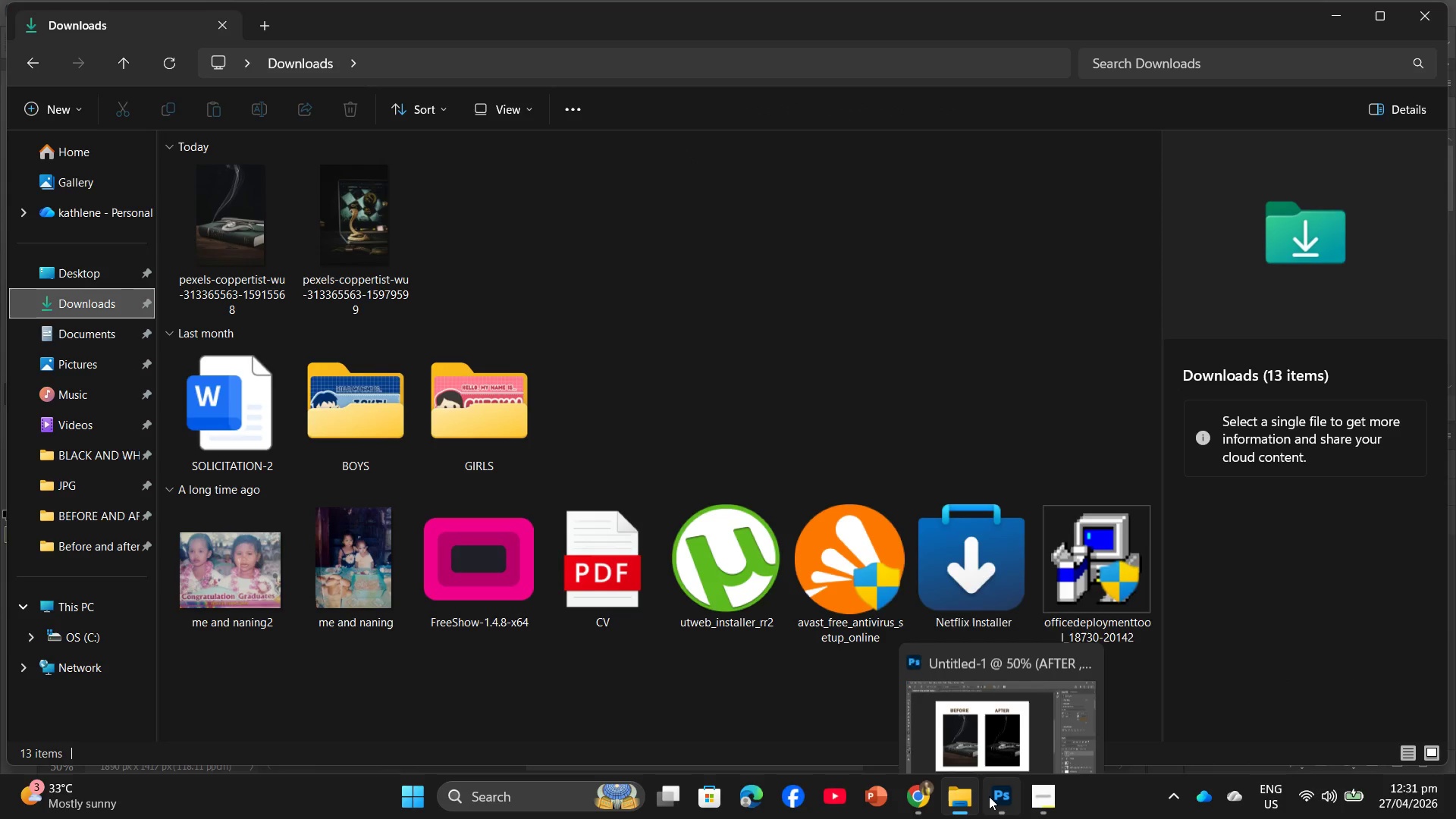 
left_click([905, 791])
 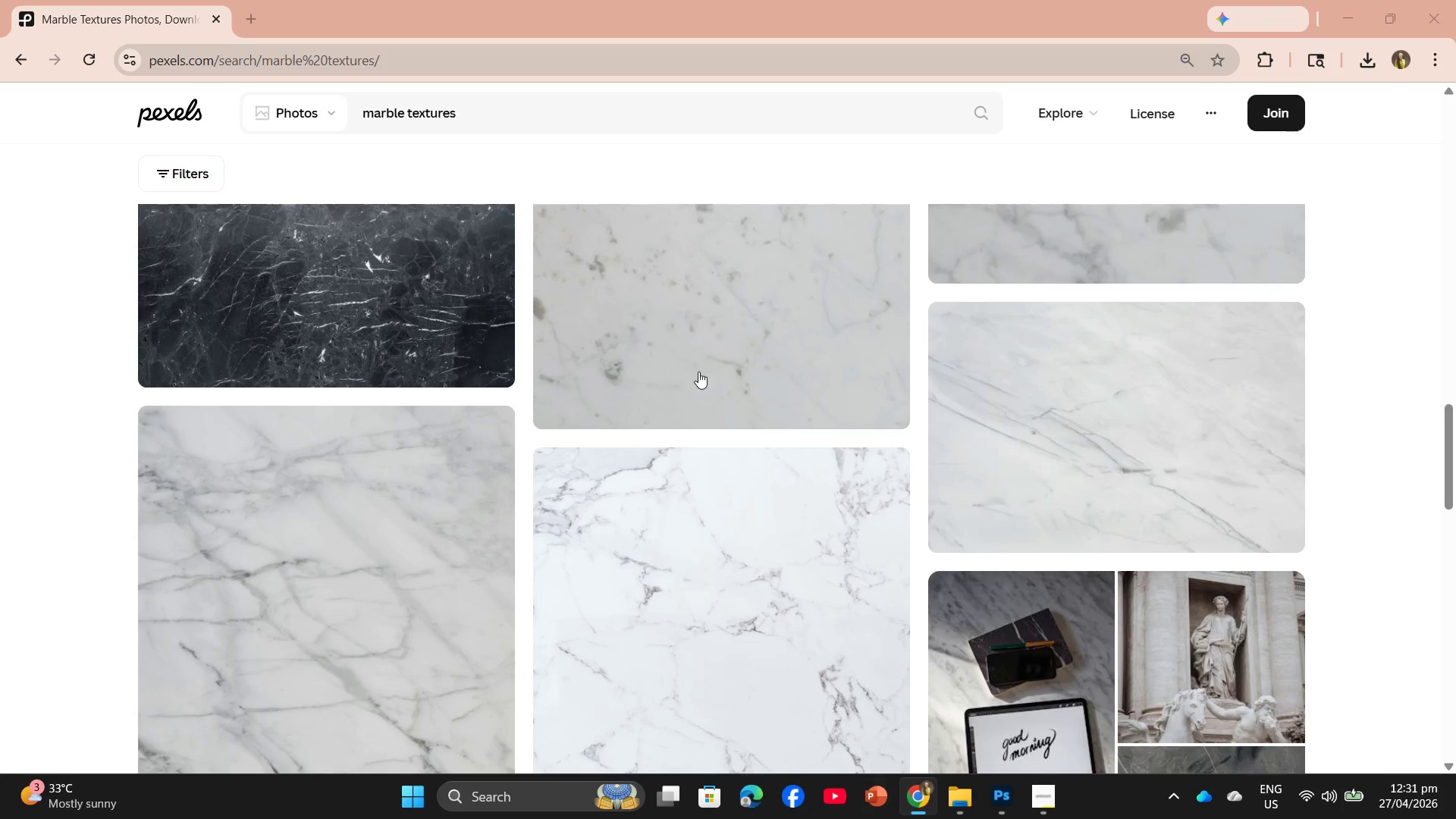 
scroll: coordinate [896, 427], scroll_direction: down, amount: 9.0
 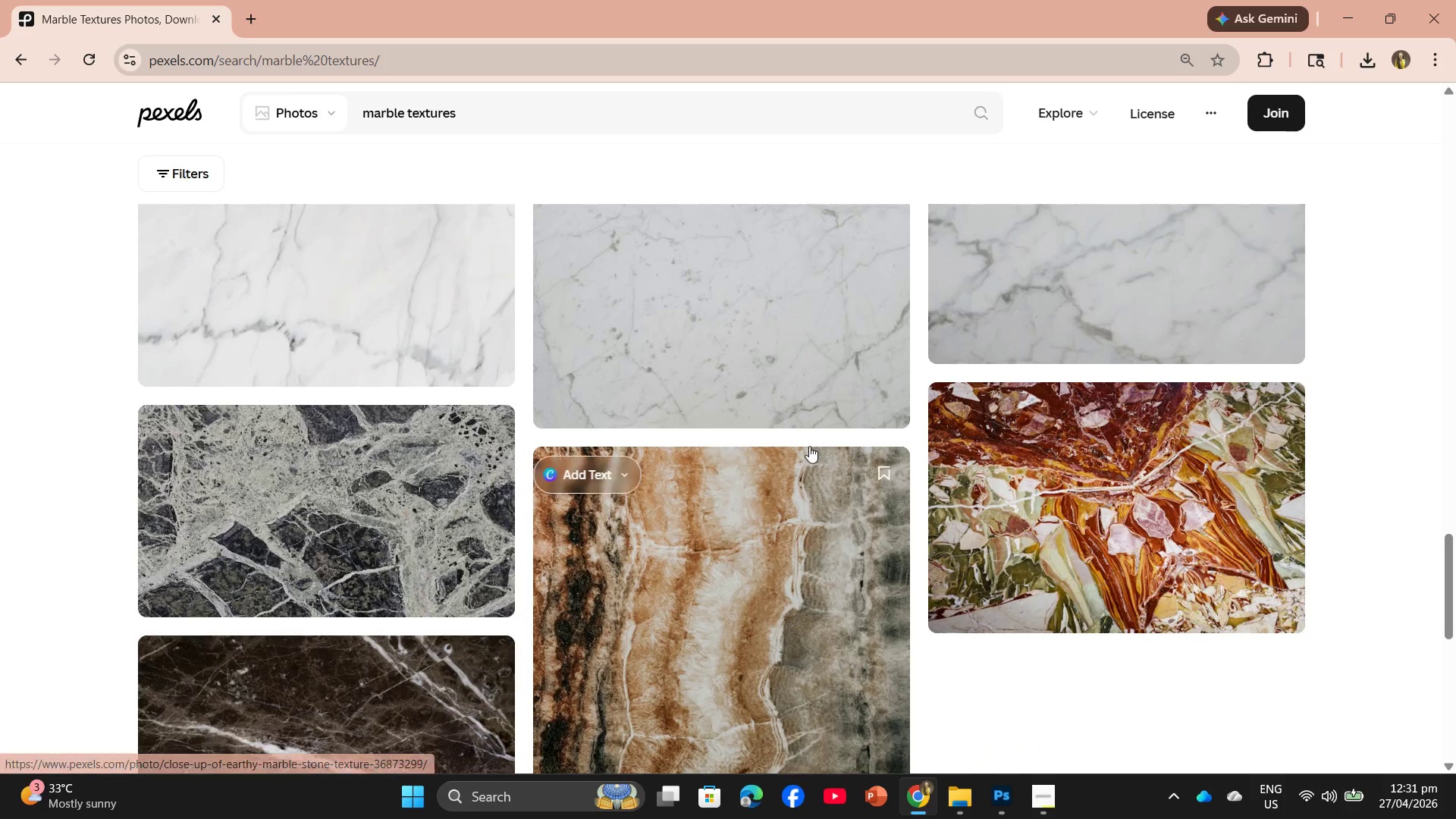 
scroll: coordinate [736, 428], scroll_direction: up, amount: 29.0
 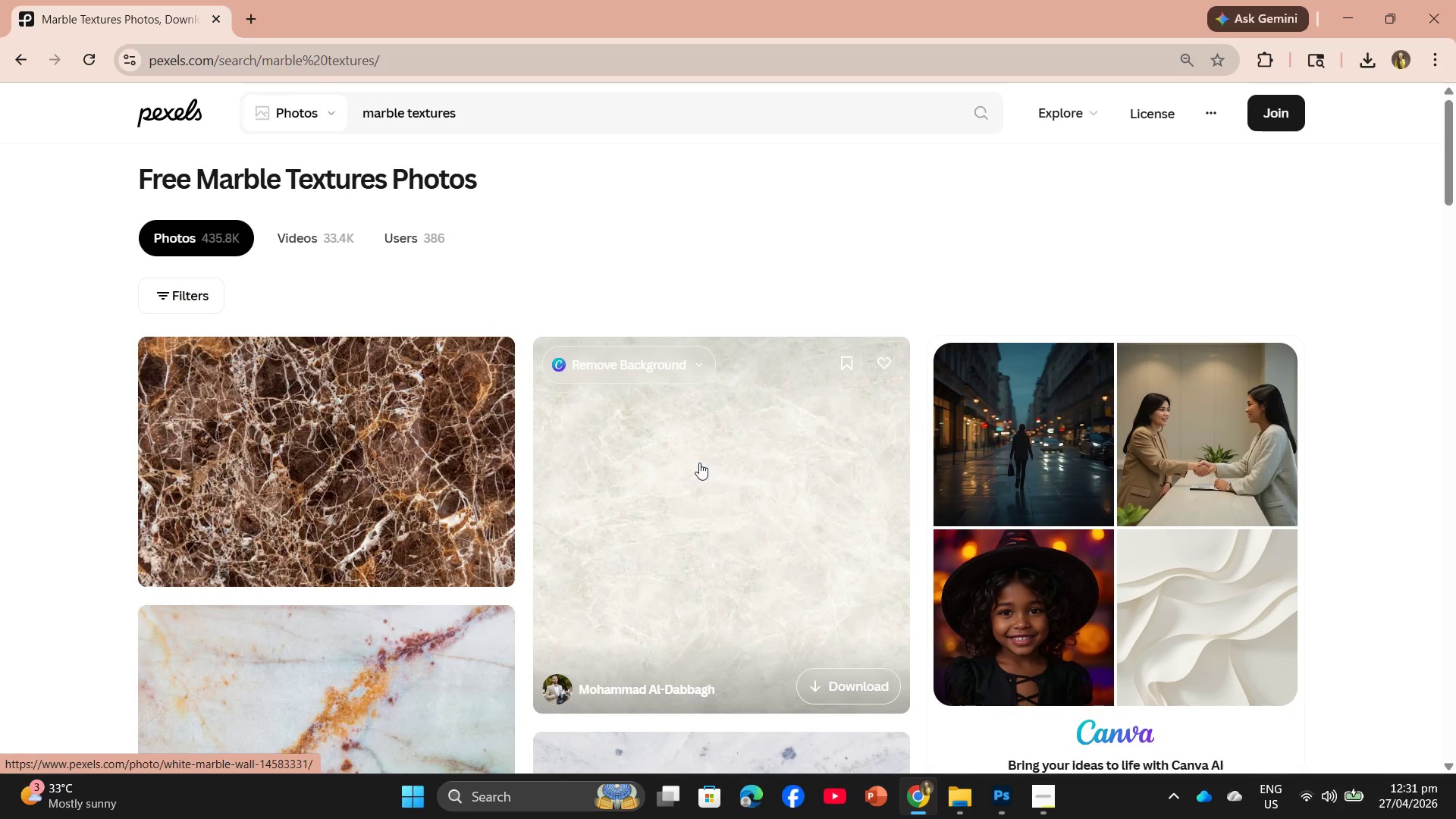 
scroll: coordinate [698, 465], scroll_direction: down, amount: 6.0
 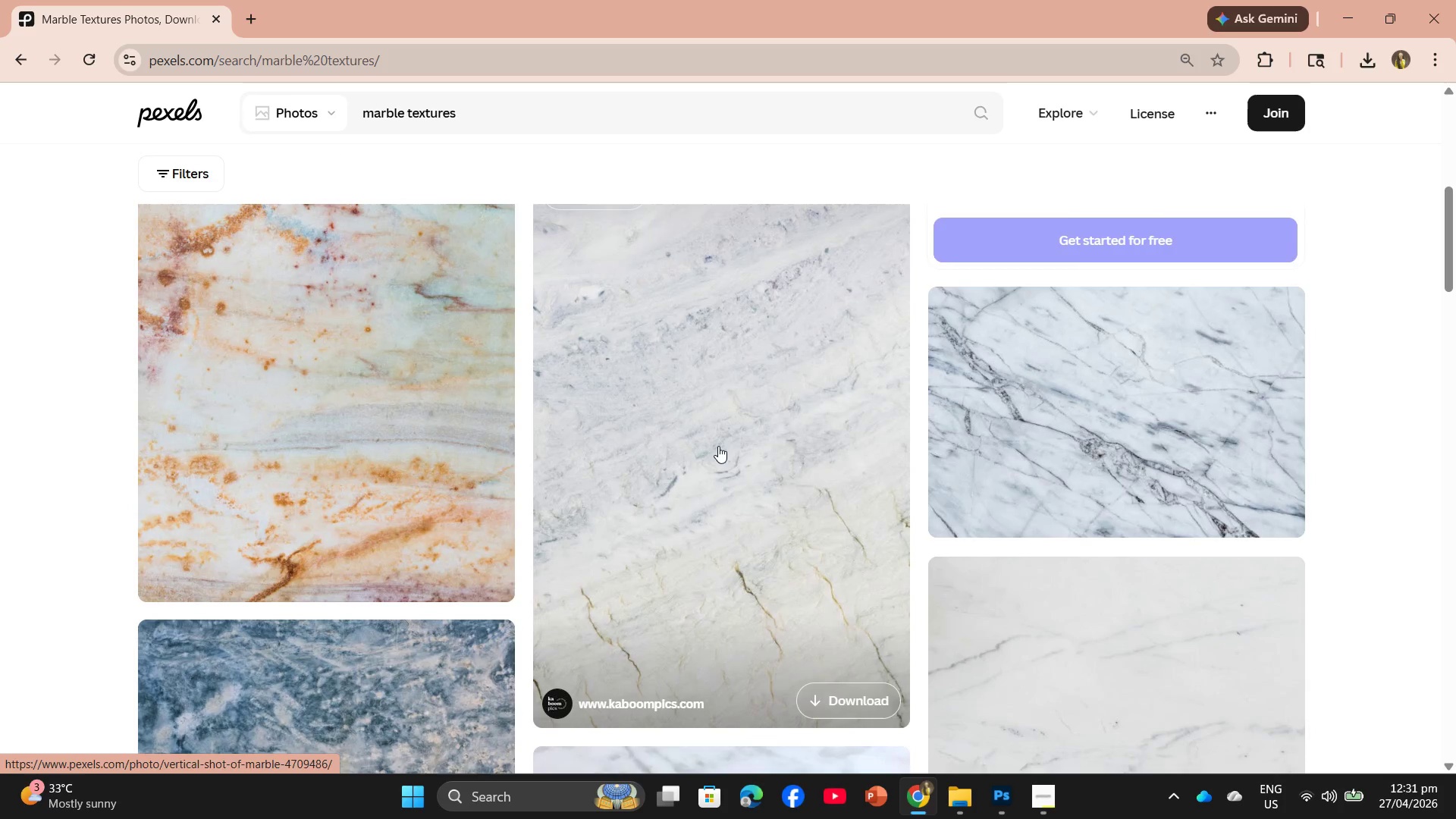 
scroll: coordinate [727, 438], scroll_direction: up, amount: 1.0
 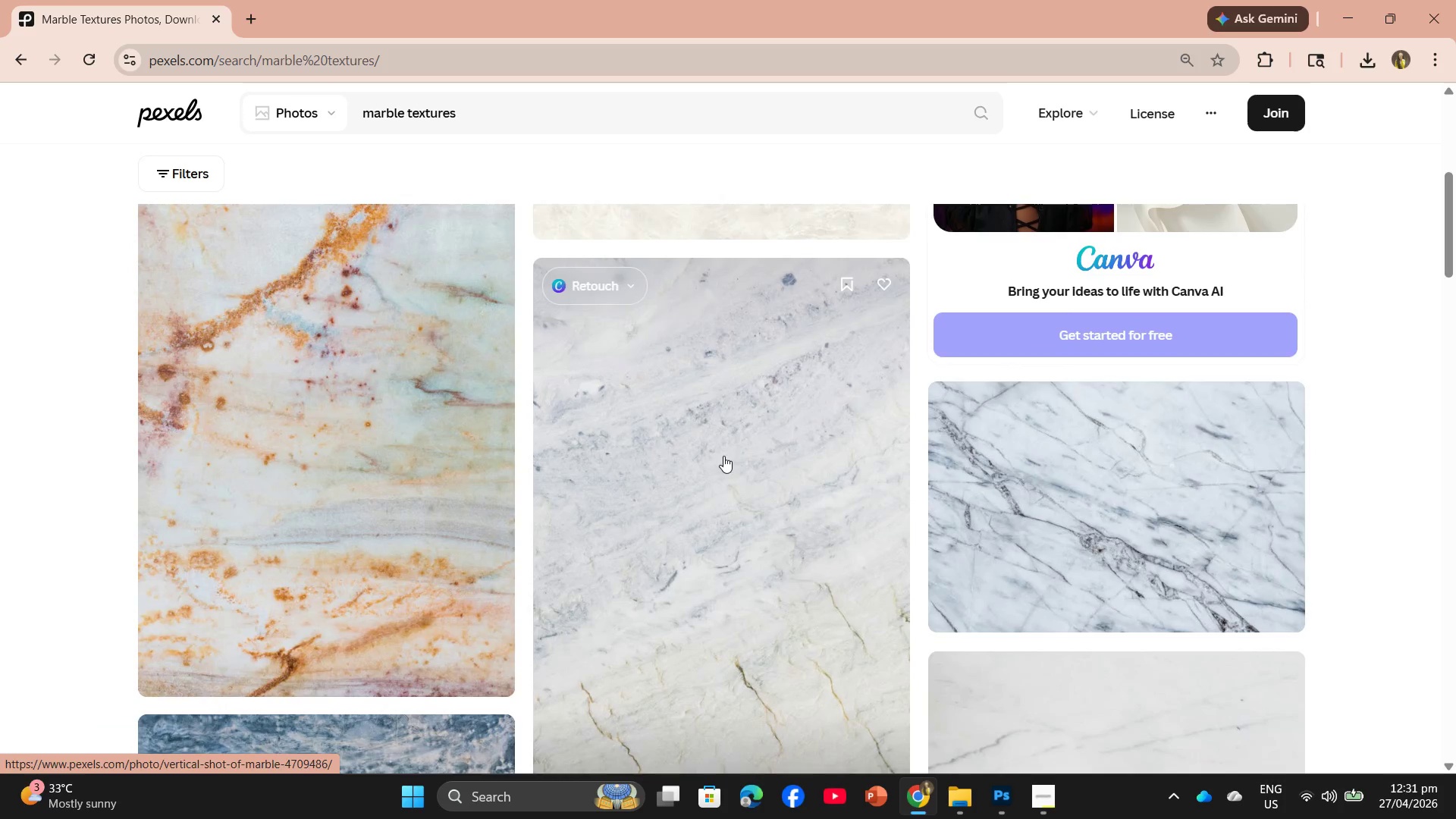 
left_click([723, 456])
 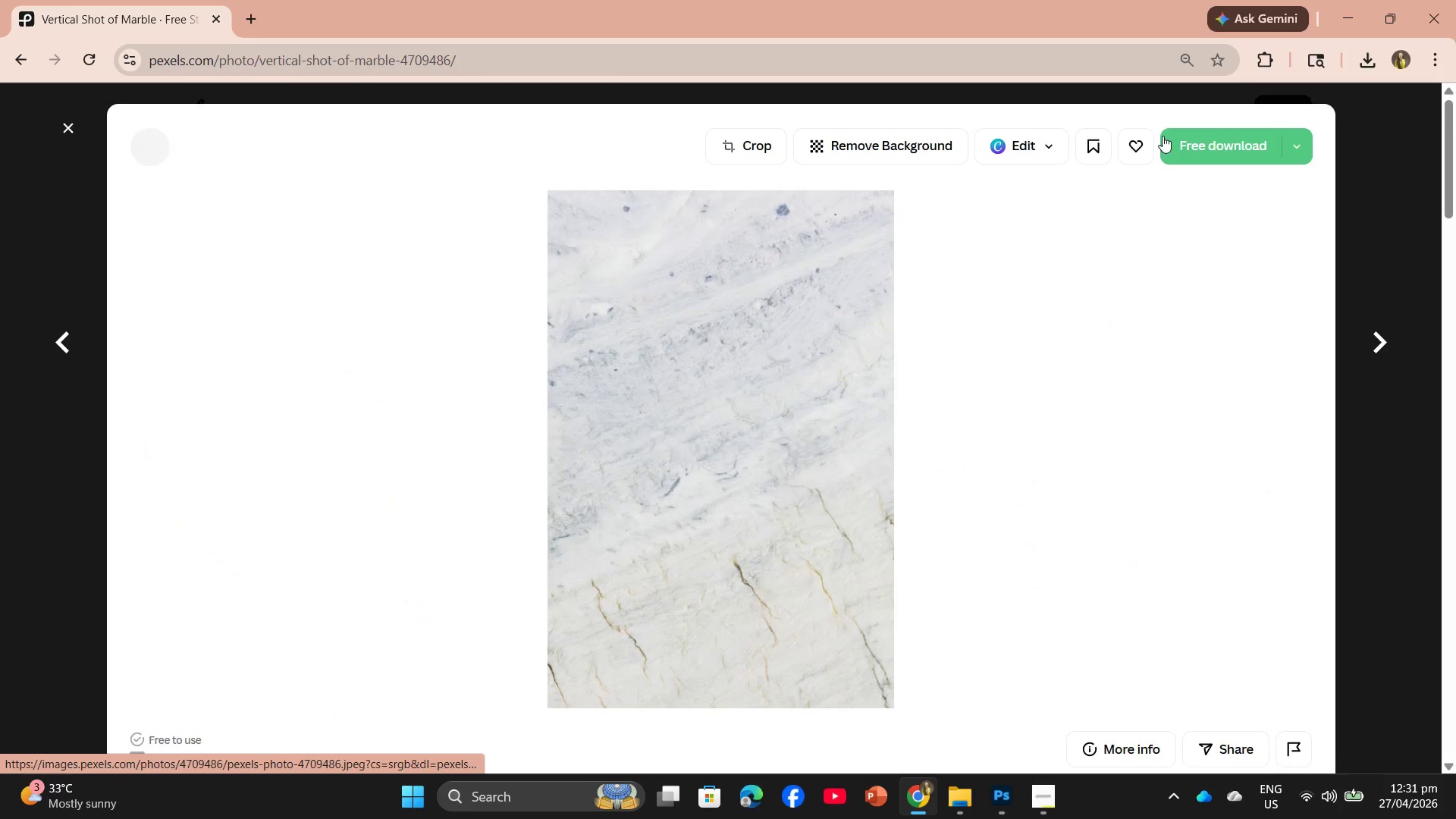 
left_click([1191, 161])
 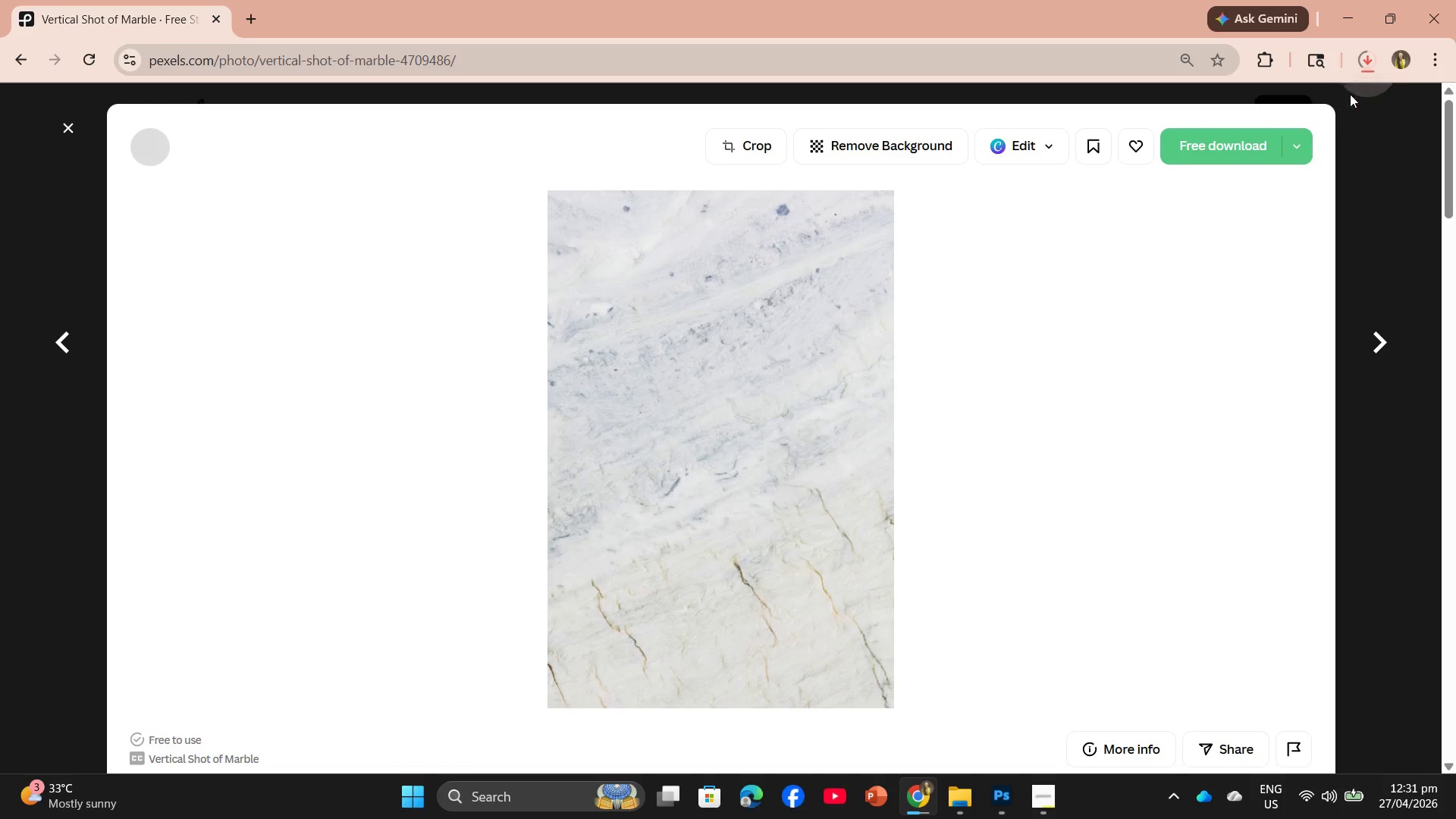 
left_click([1362, 62])
 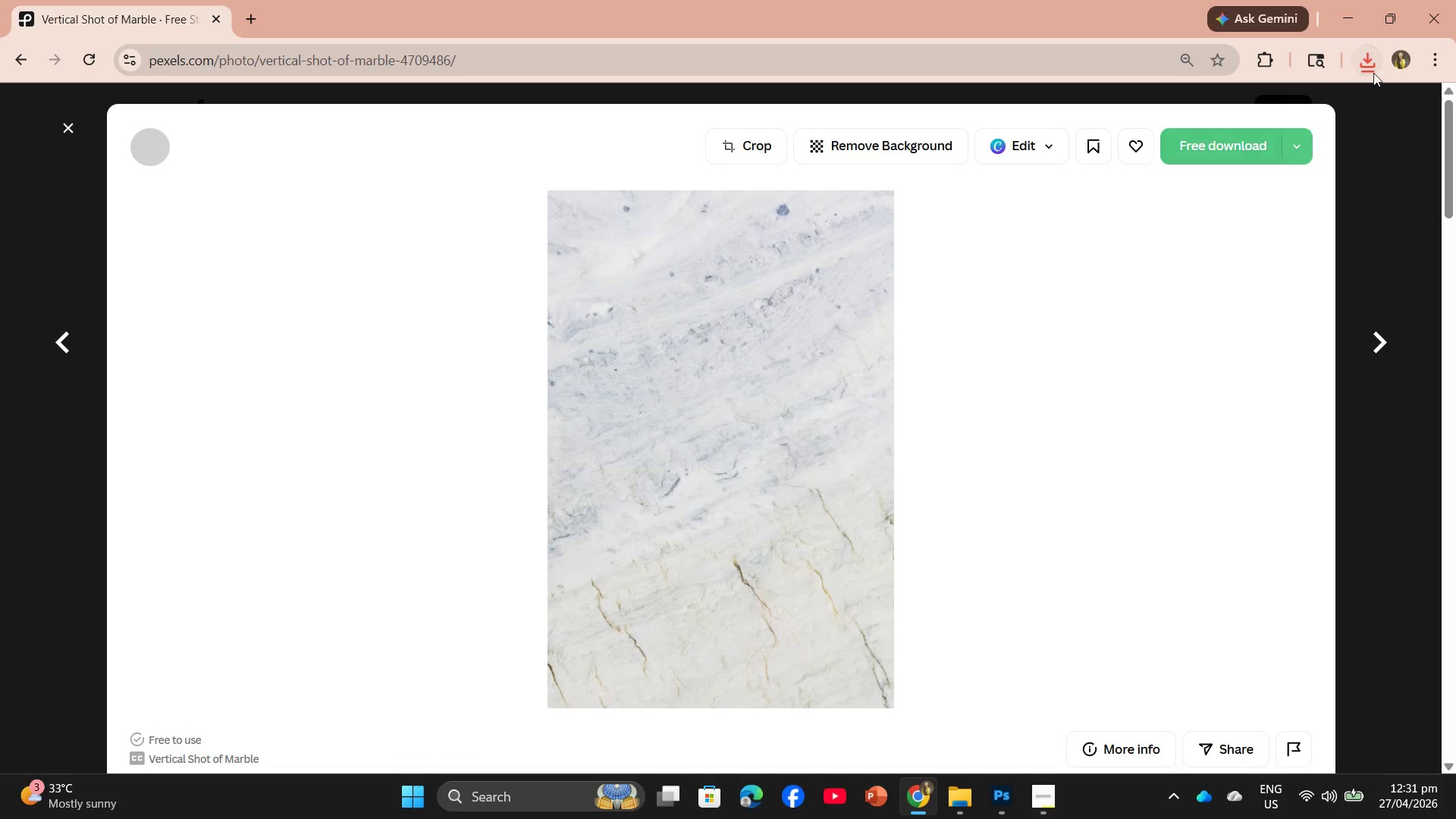 
left_click([1372, 65])
 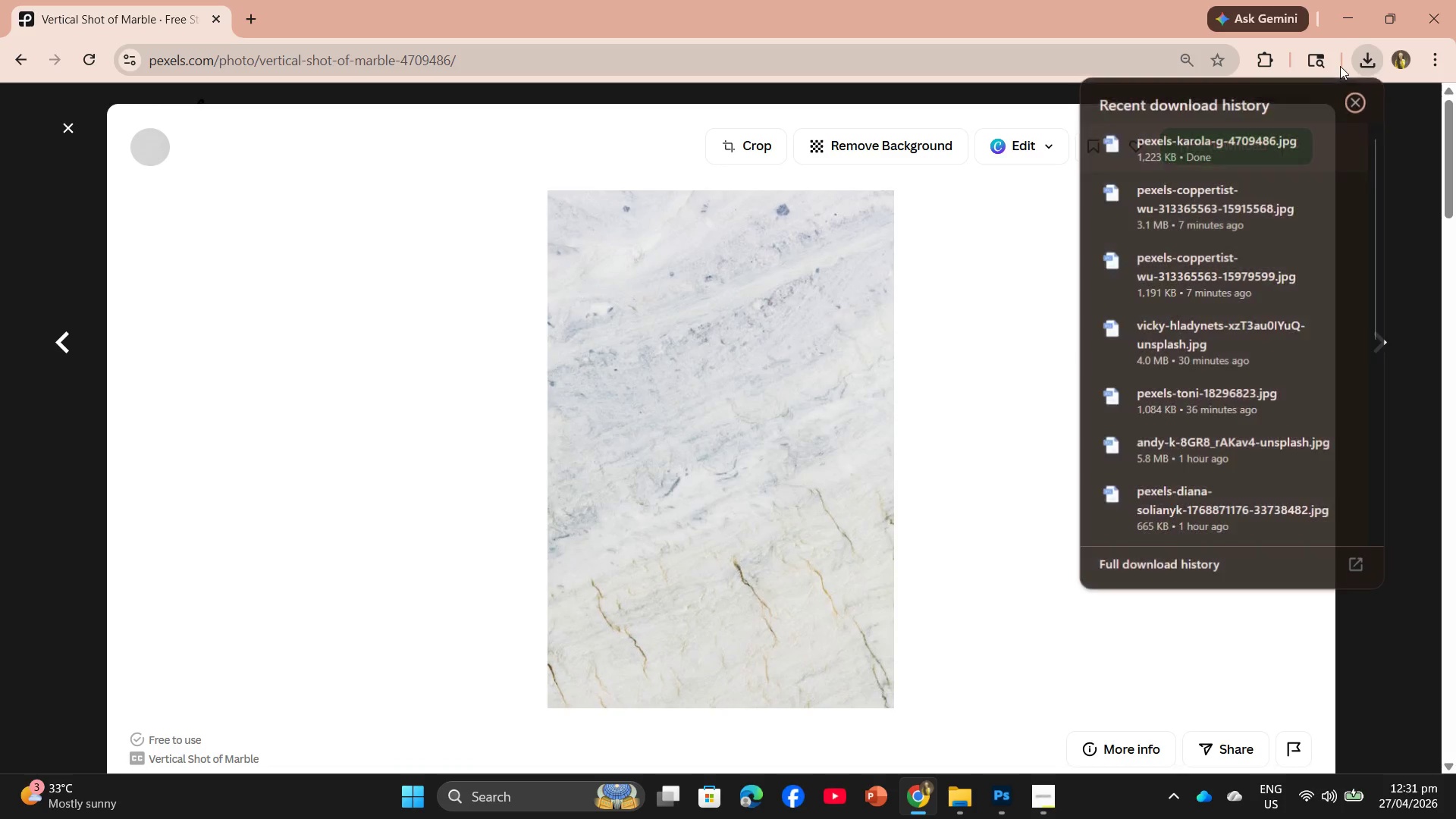 
left_click_drag(start_coordinate=[1228, 148], to_coordinate=[651, 61])
 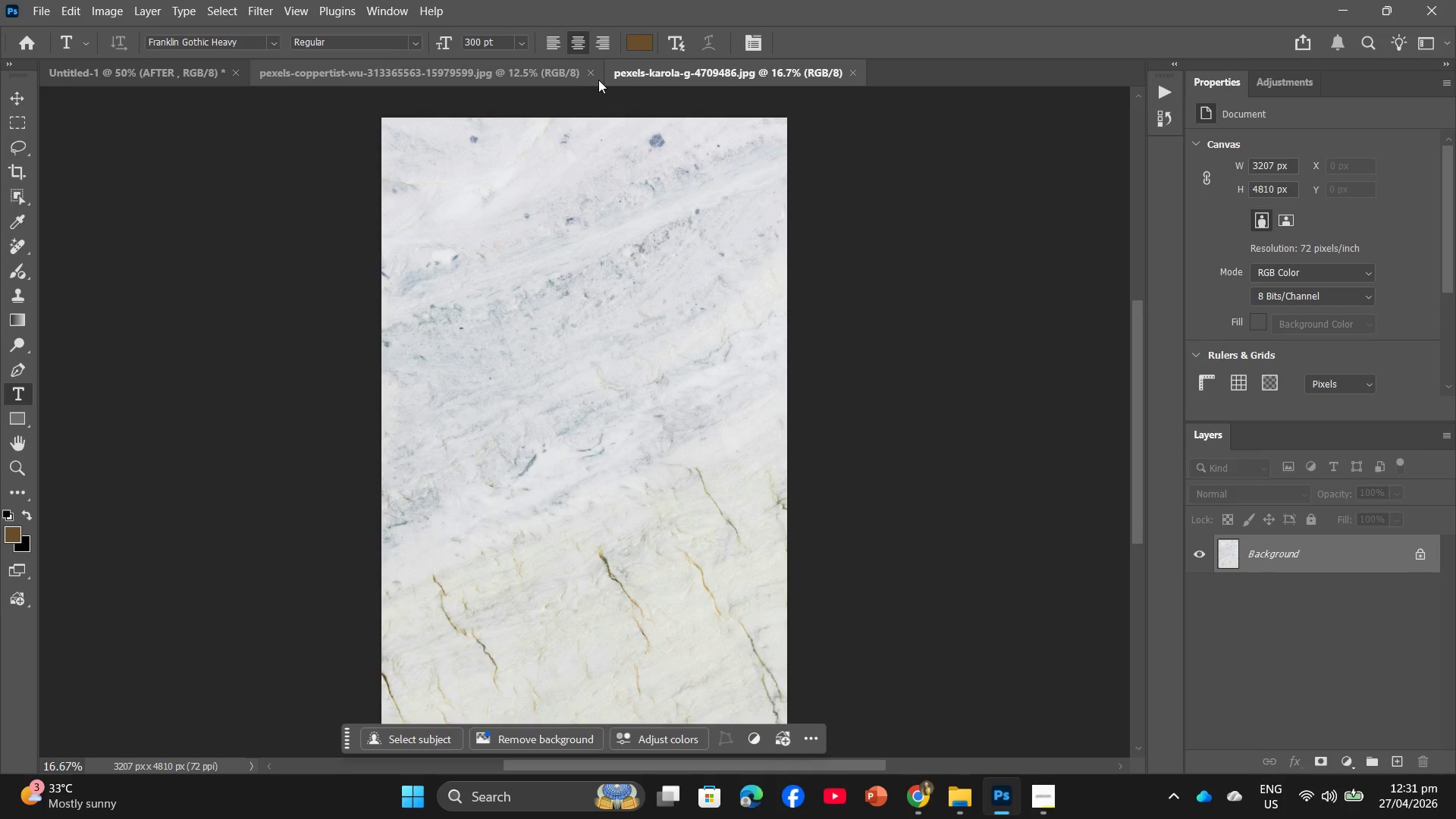 
left_click([588, 67])
 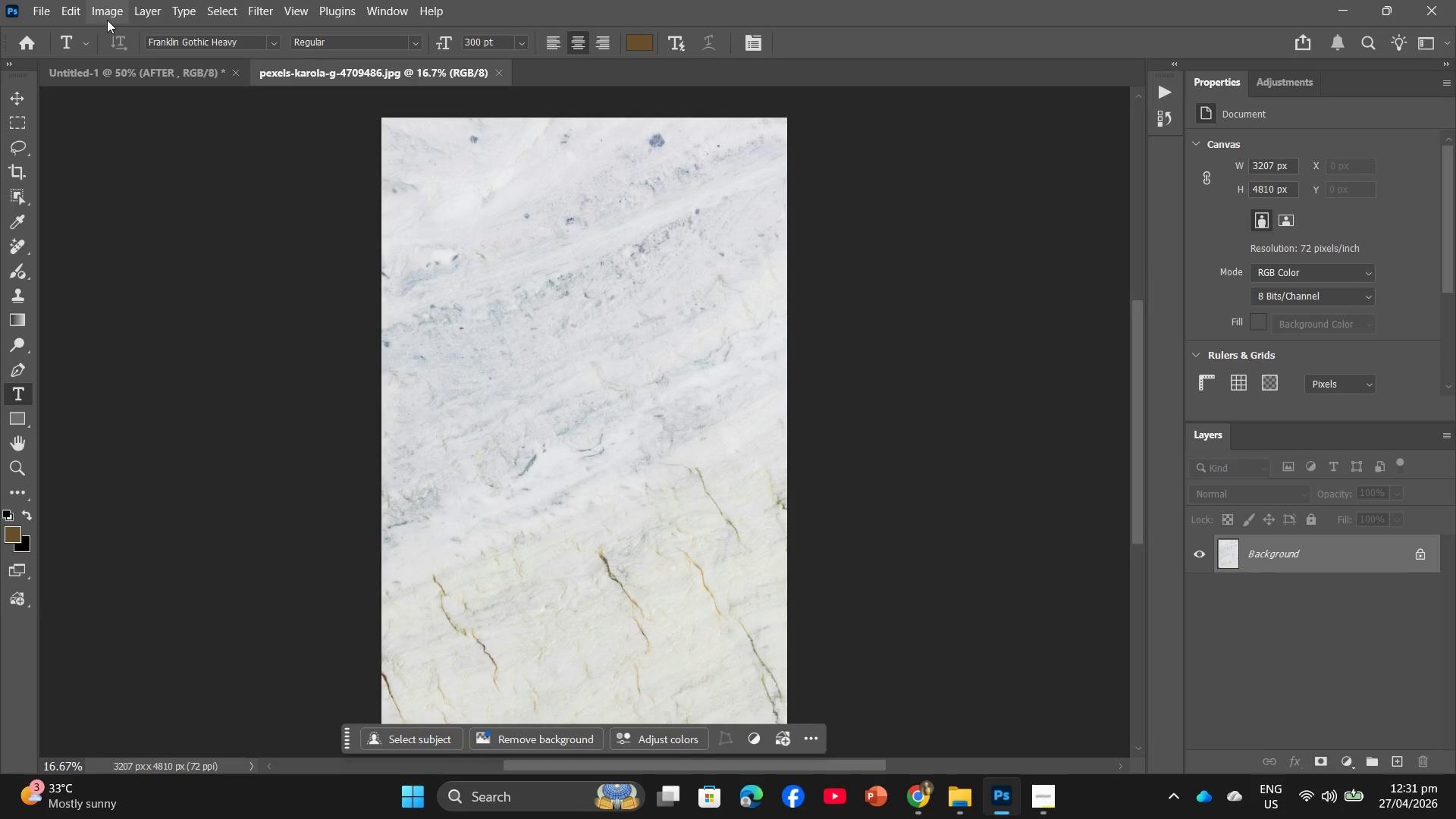 
left_click([130, 3])
 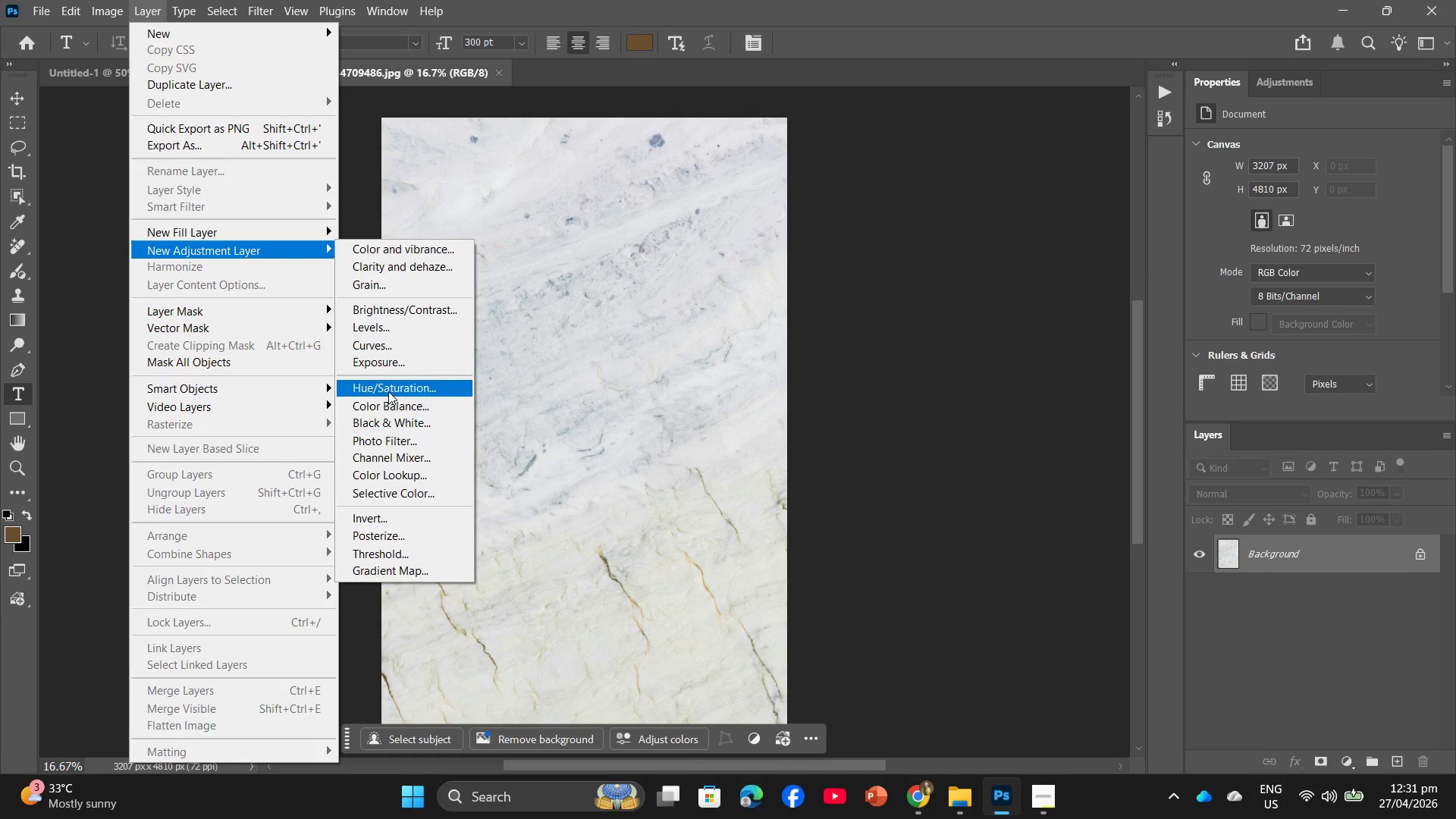 
left_click([387, 415])
 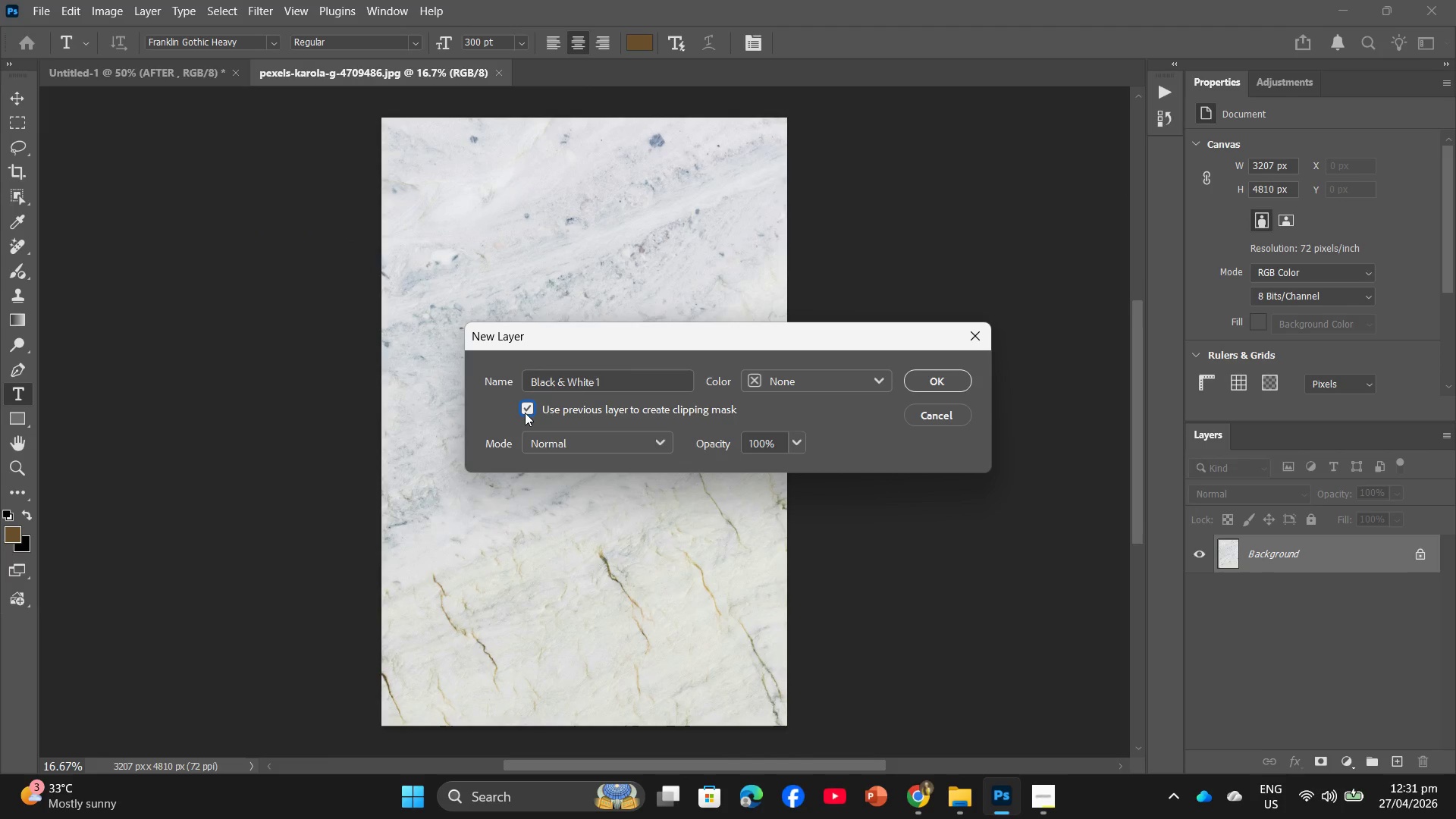 
left_click([937, 389])
 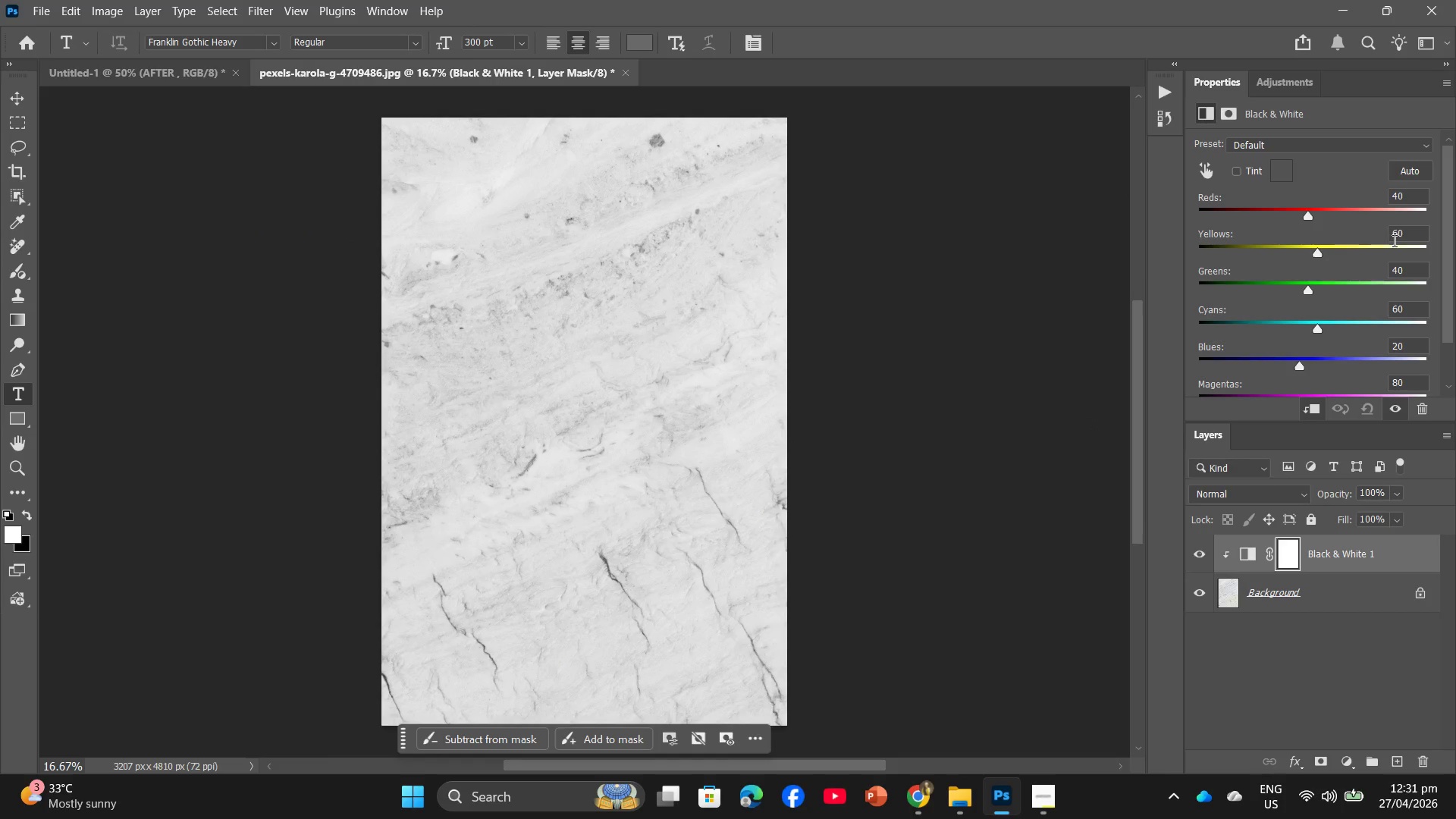 
left_click_drag(start_coordinate=[1418, 273], to_coordinate=[1332, 275])
 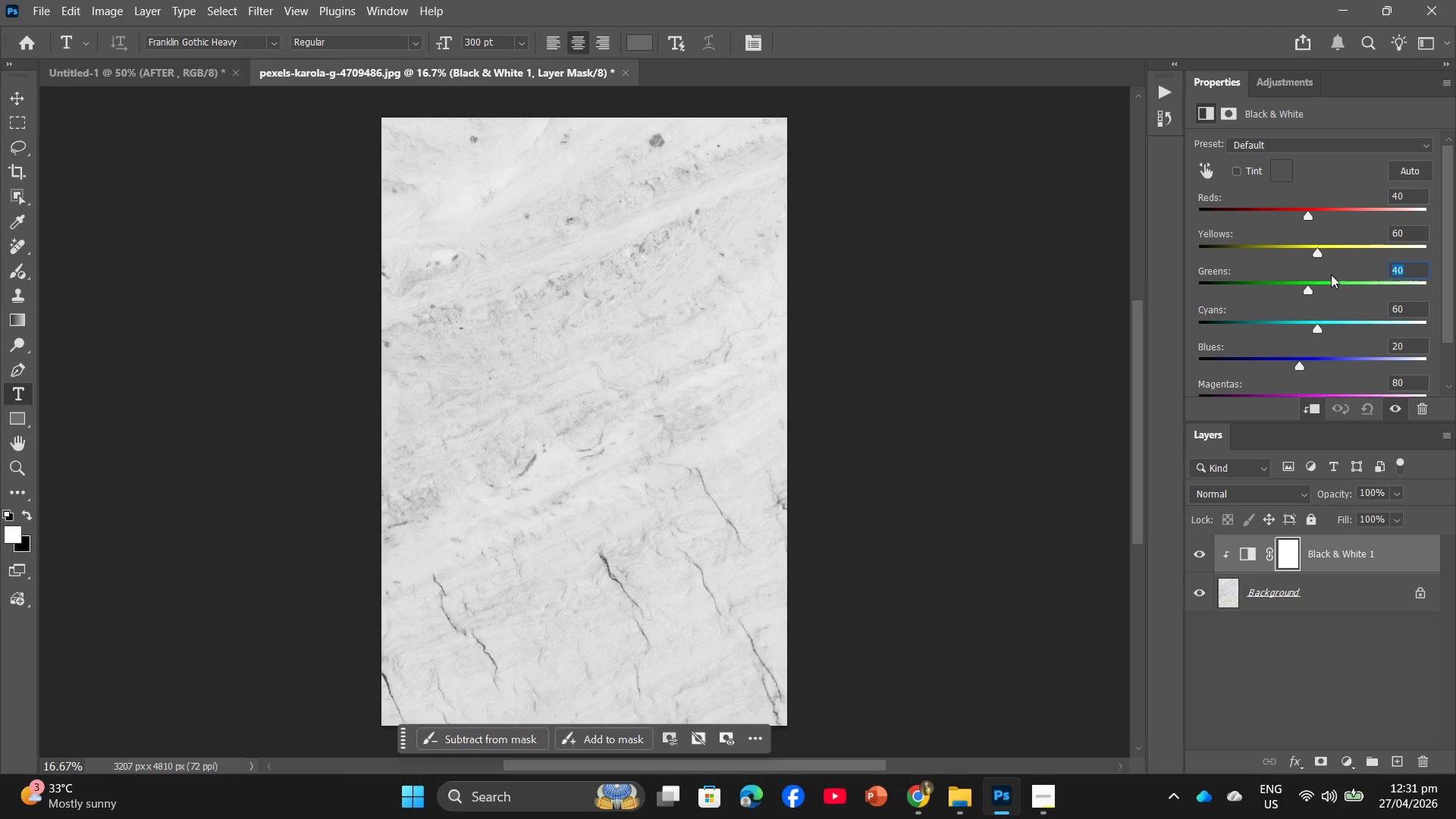 
left_click_drag(start_coordinate=[1415, 312], to_coordinate=[1348, 322])
 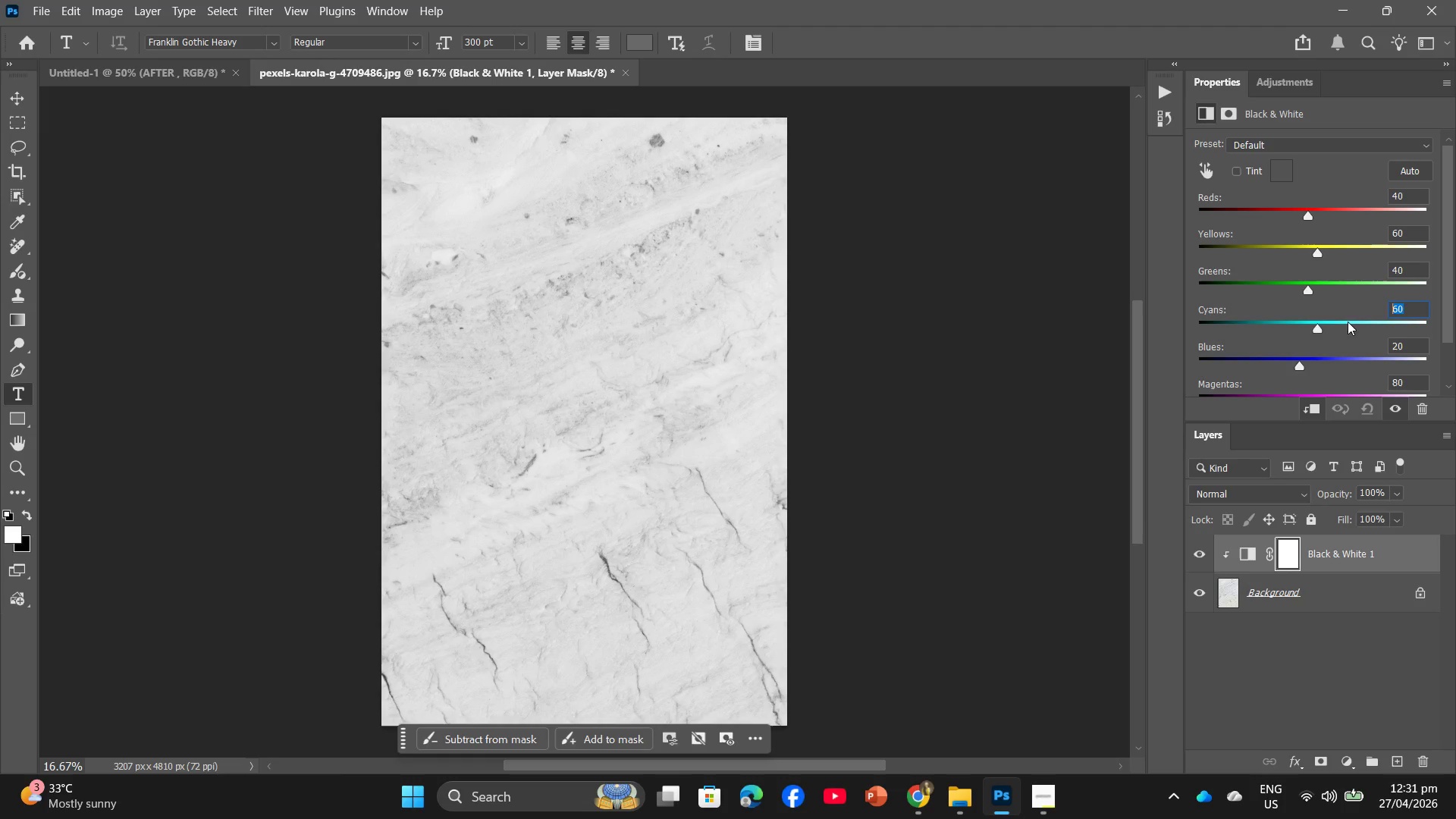 
key(Numpad3)
 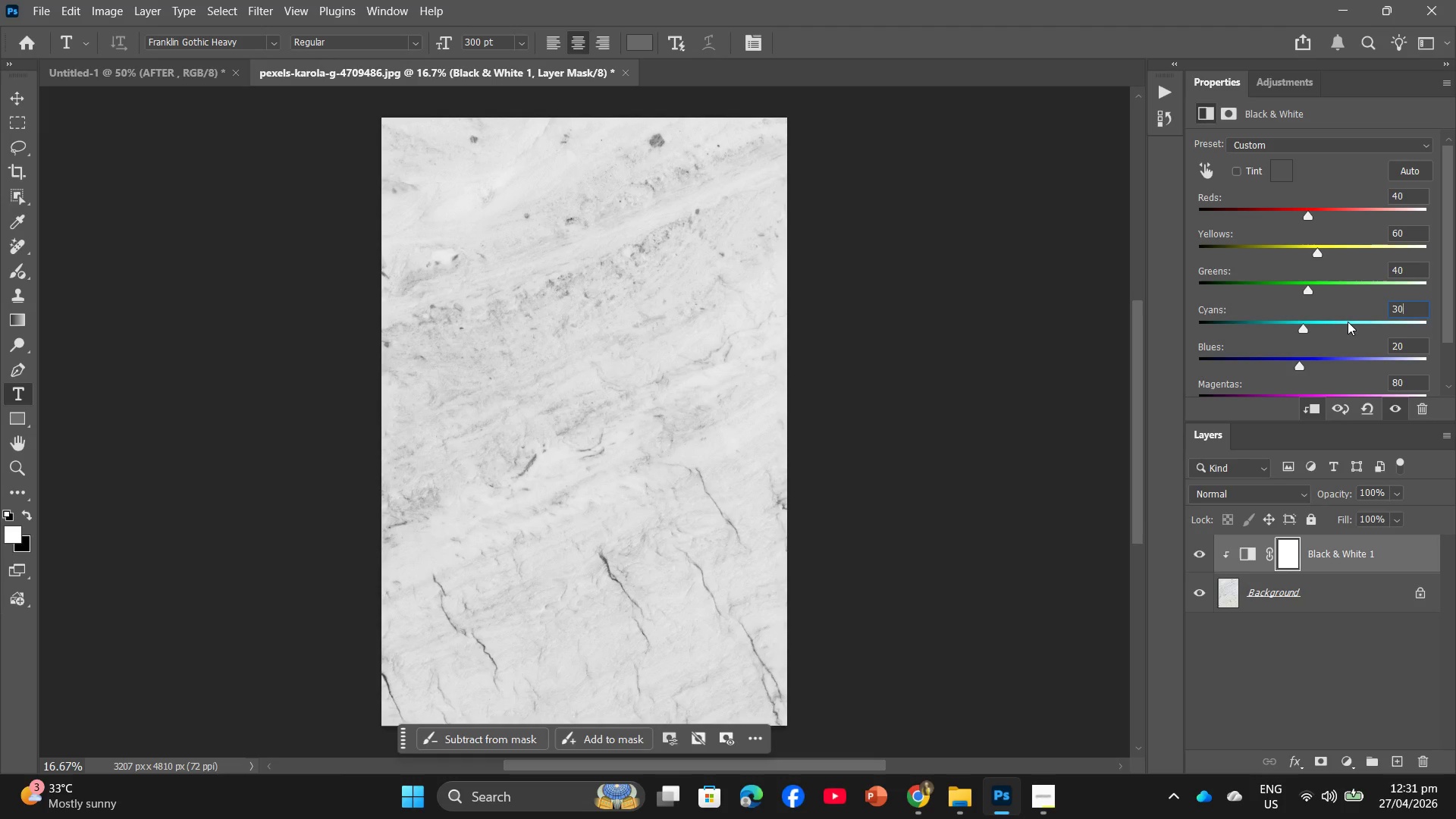 
key(Numpad0)
 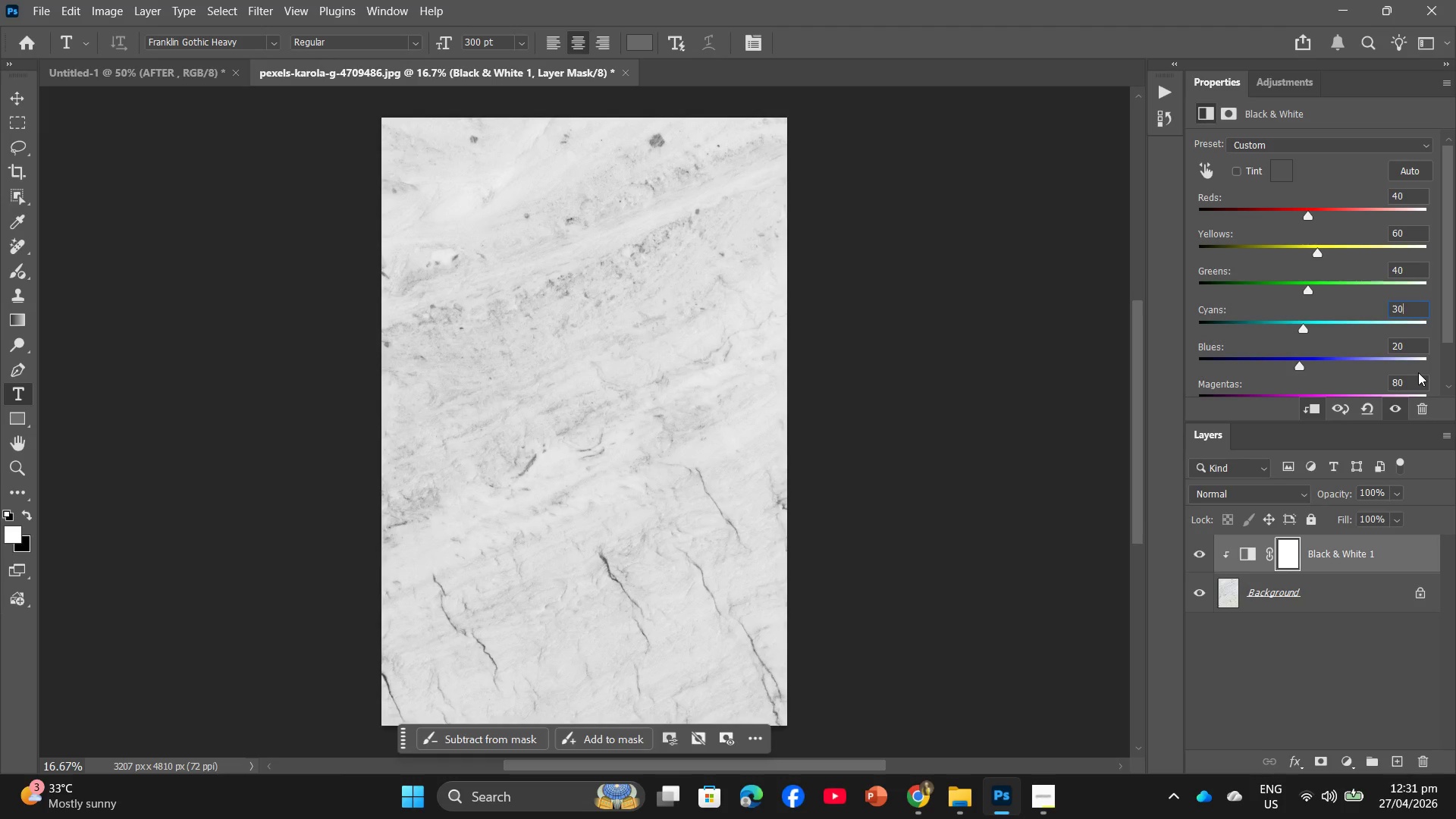 
left_click_drag(start_coordinate=[1406, 382], to_coordinate=[1320, 375])
 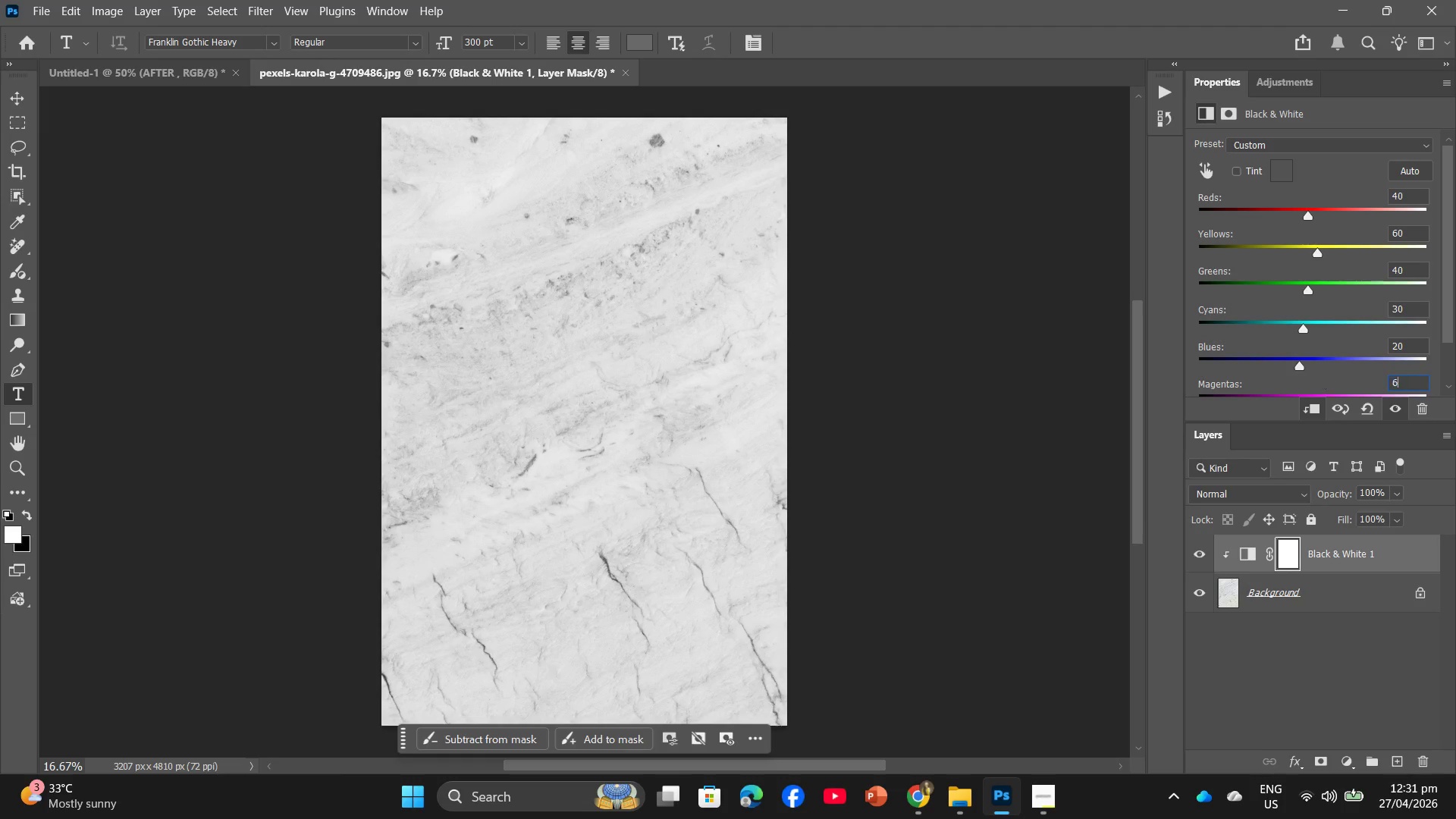 
key(Numpad6)
 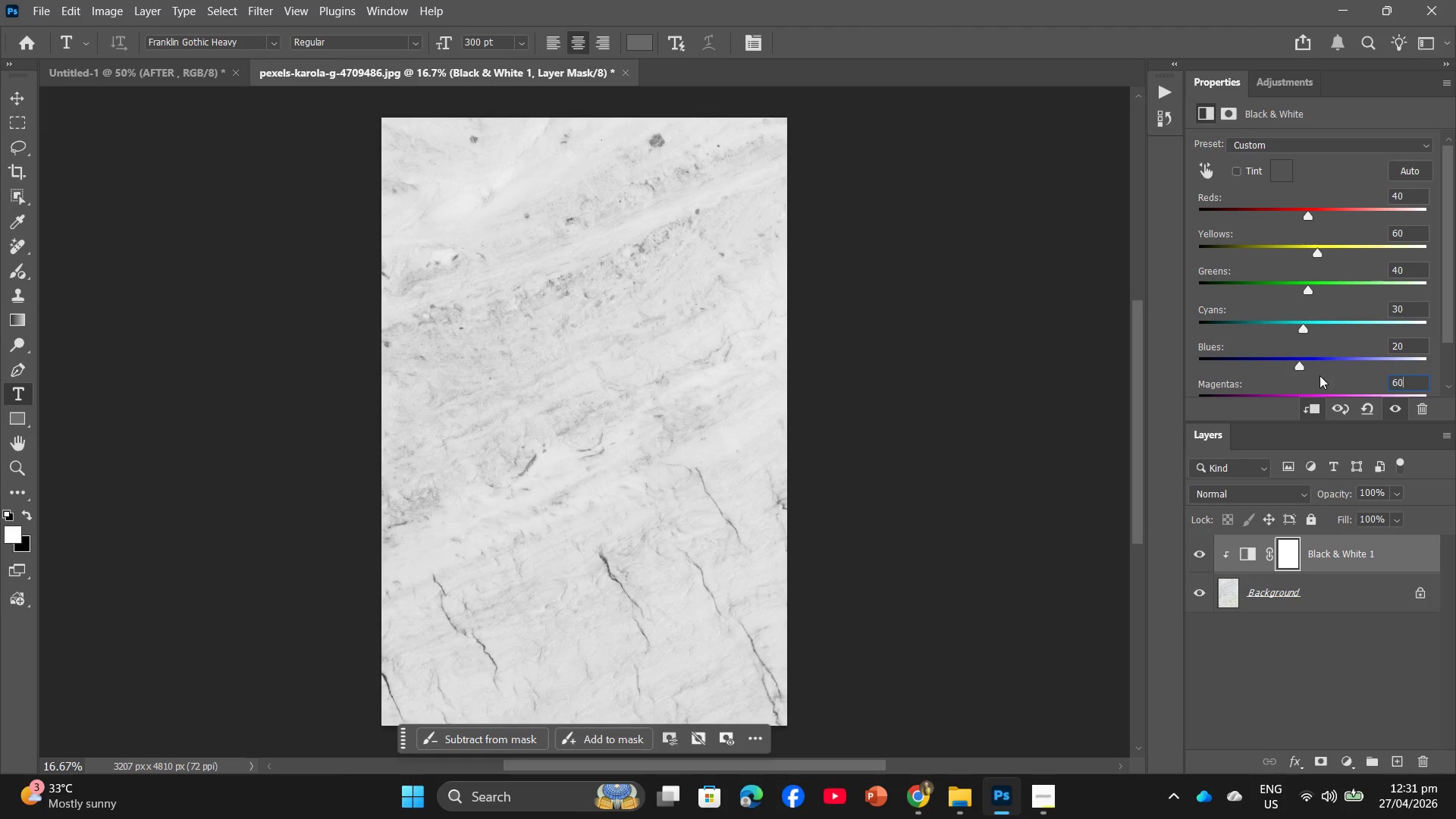 
key(Numpad0)
 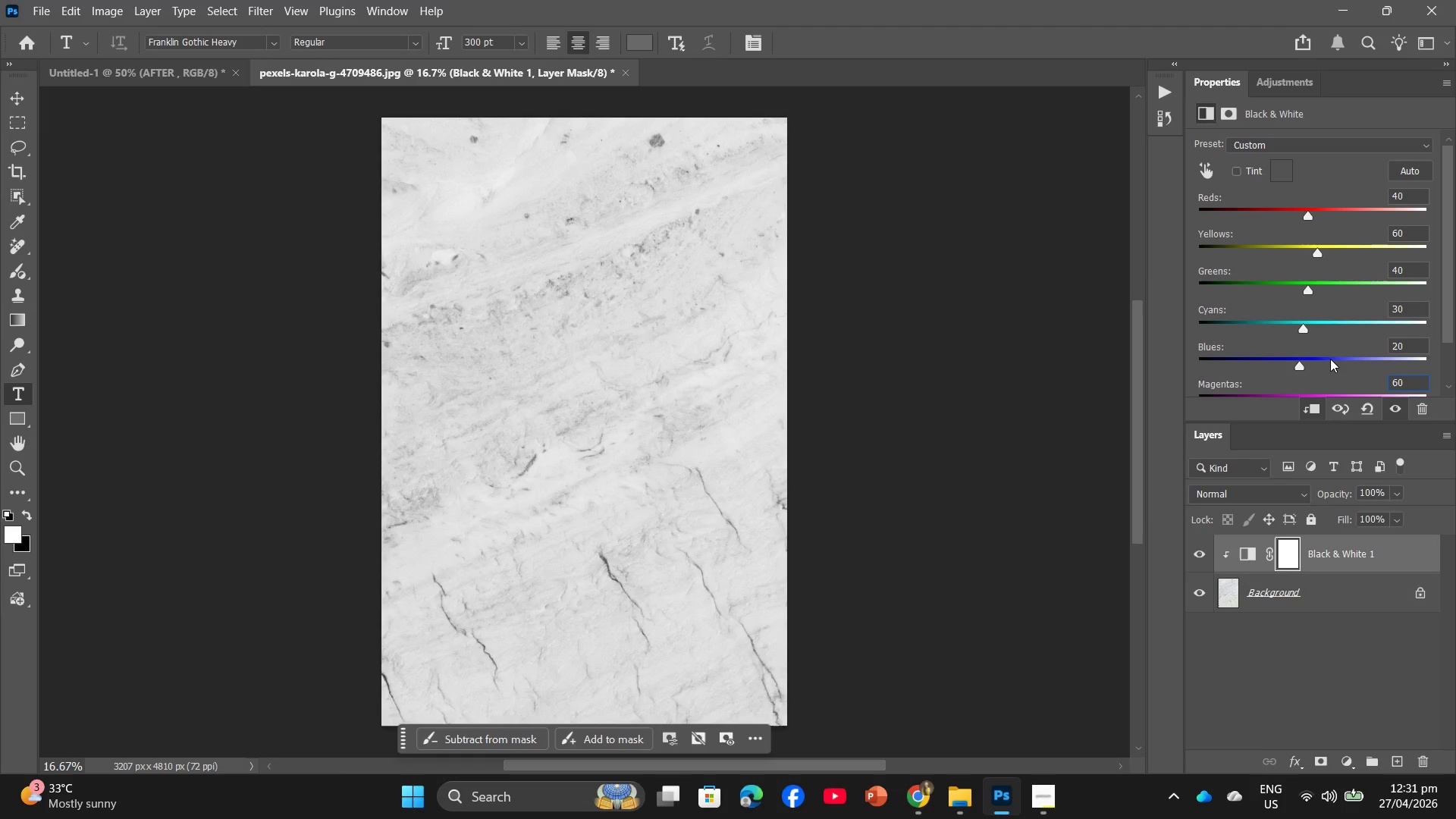 
key(Enter)
 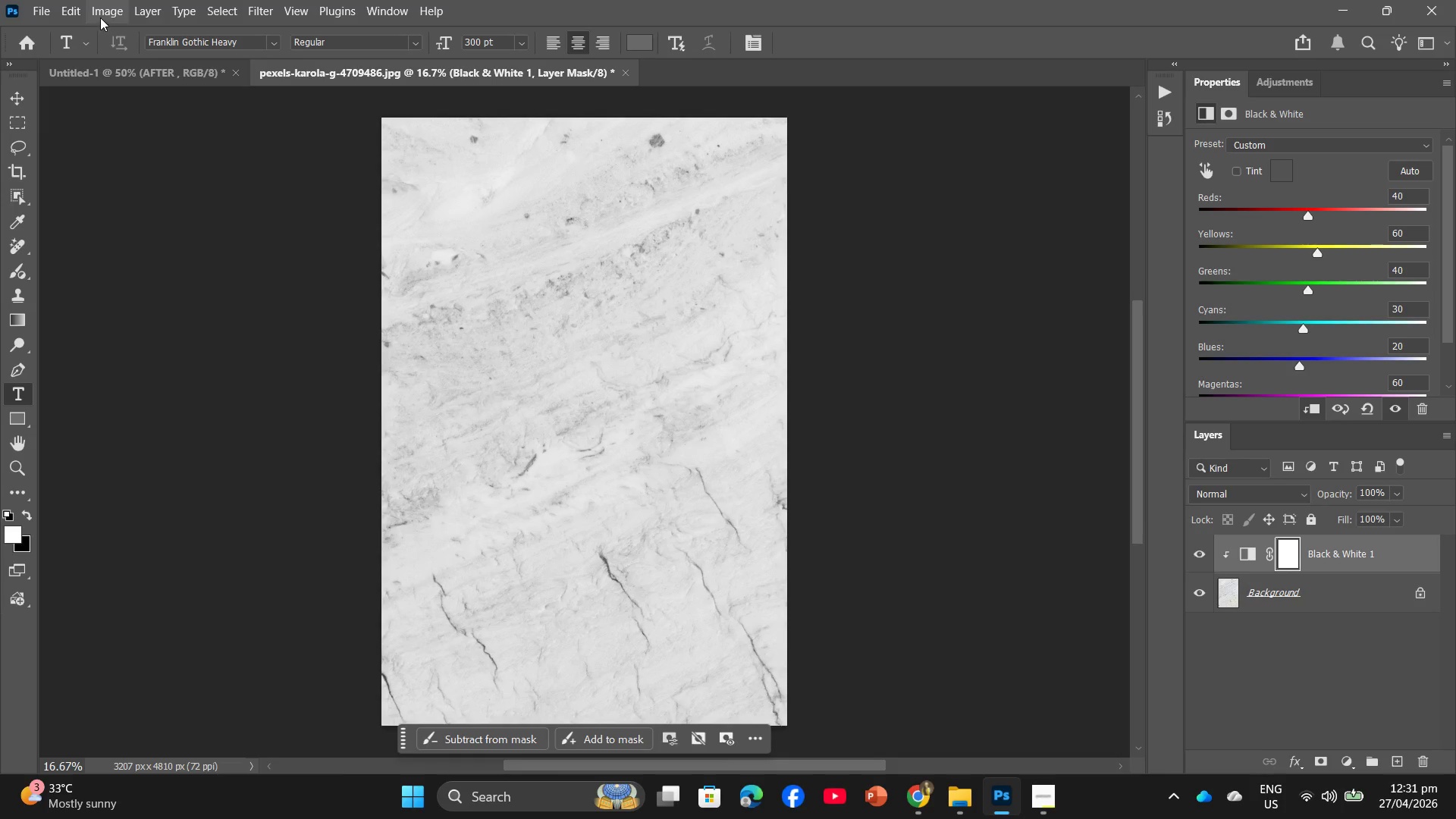 
left_click([133, 8])
 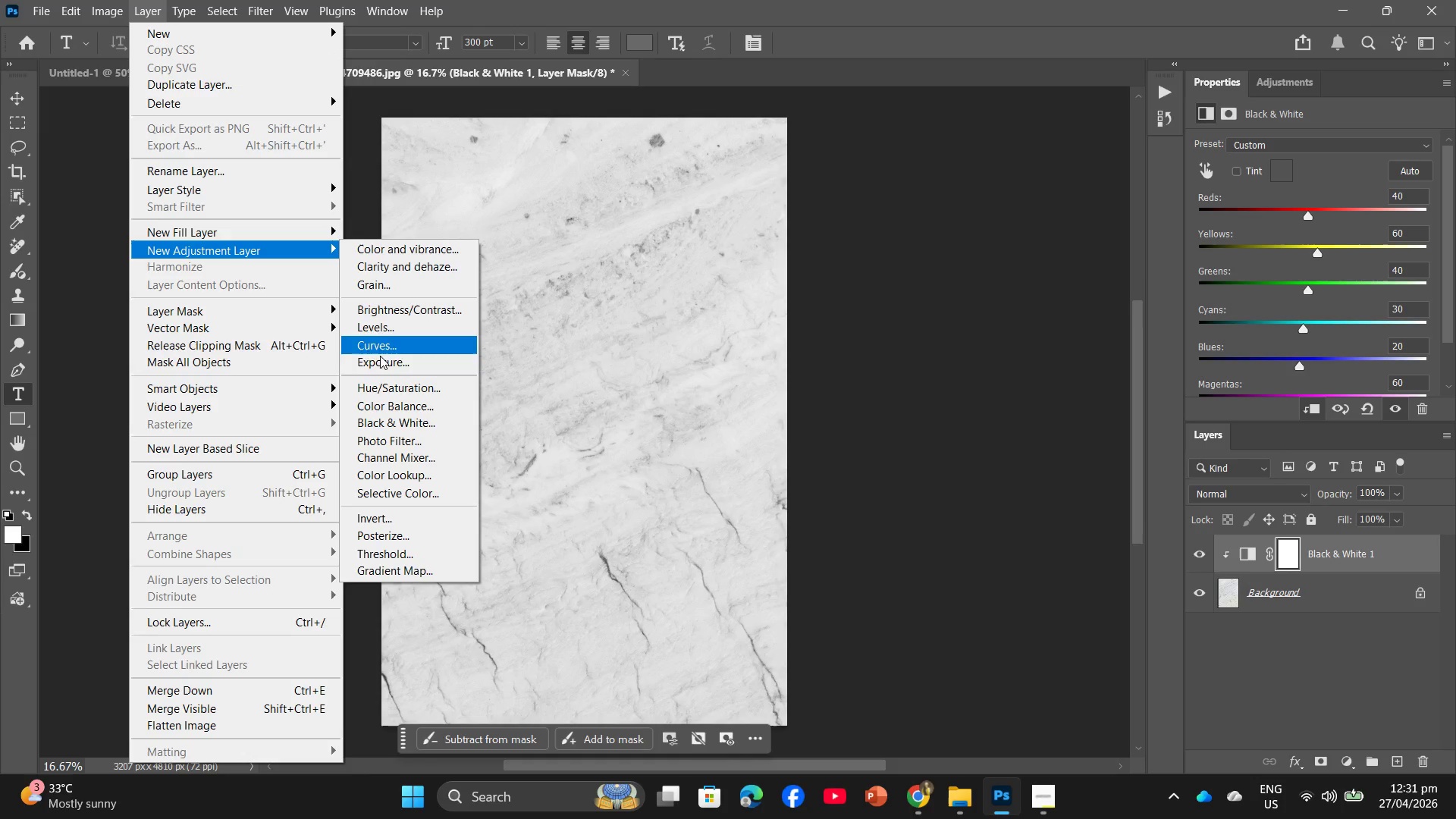 
left_click([386, 342])
 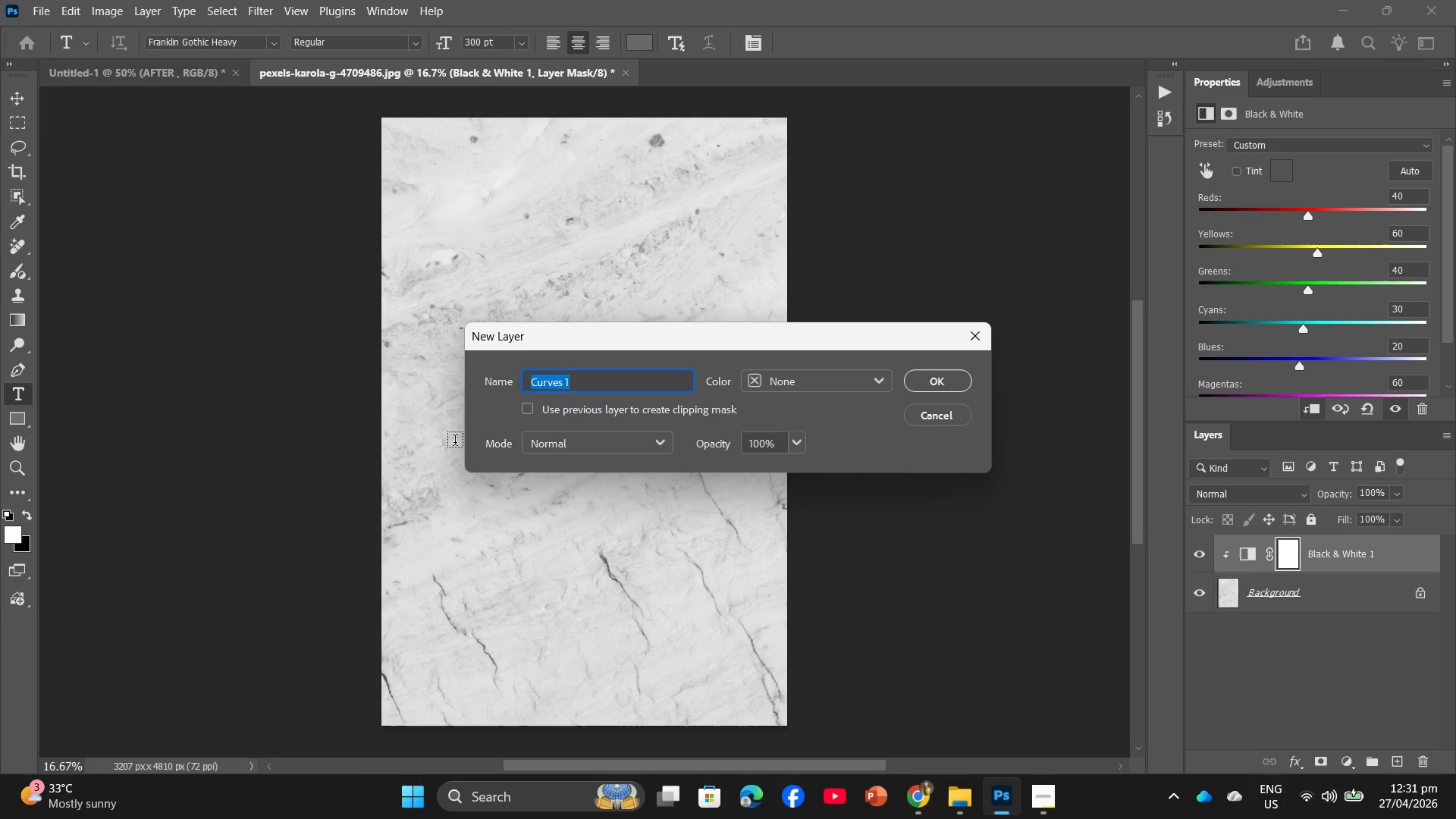 
double_click([949, 376])
 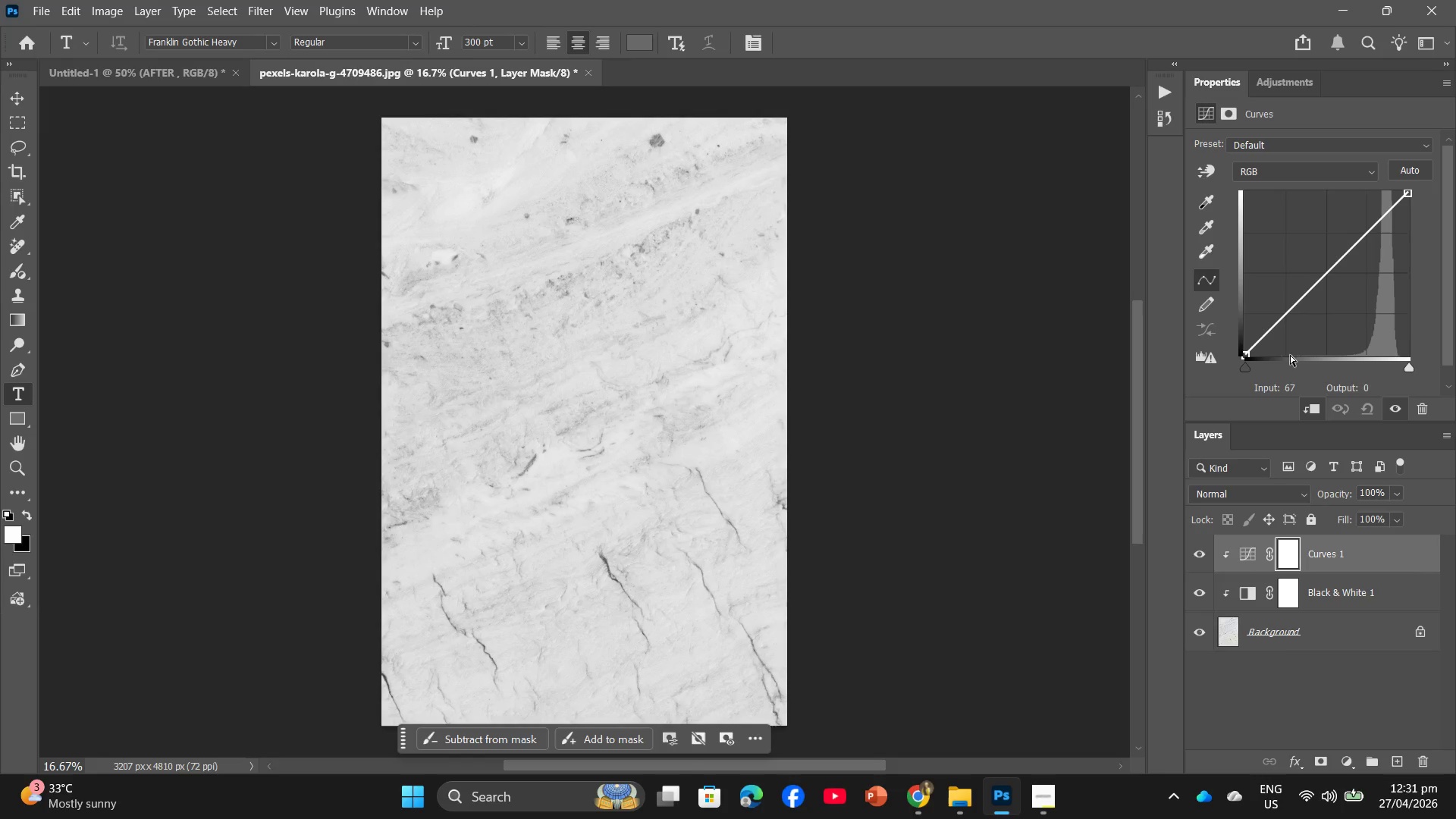 
left_click([1329, 294])
 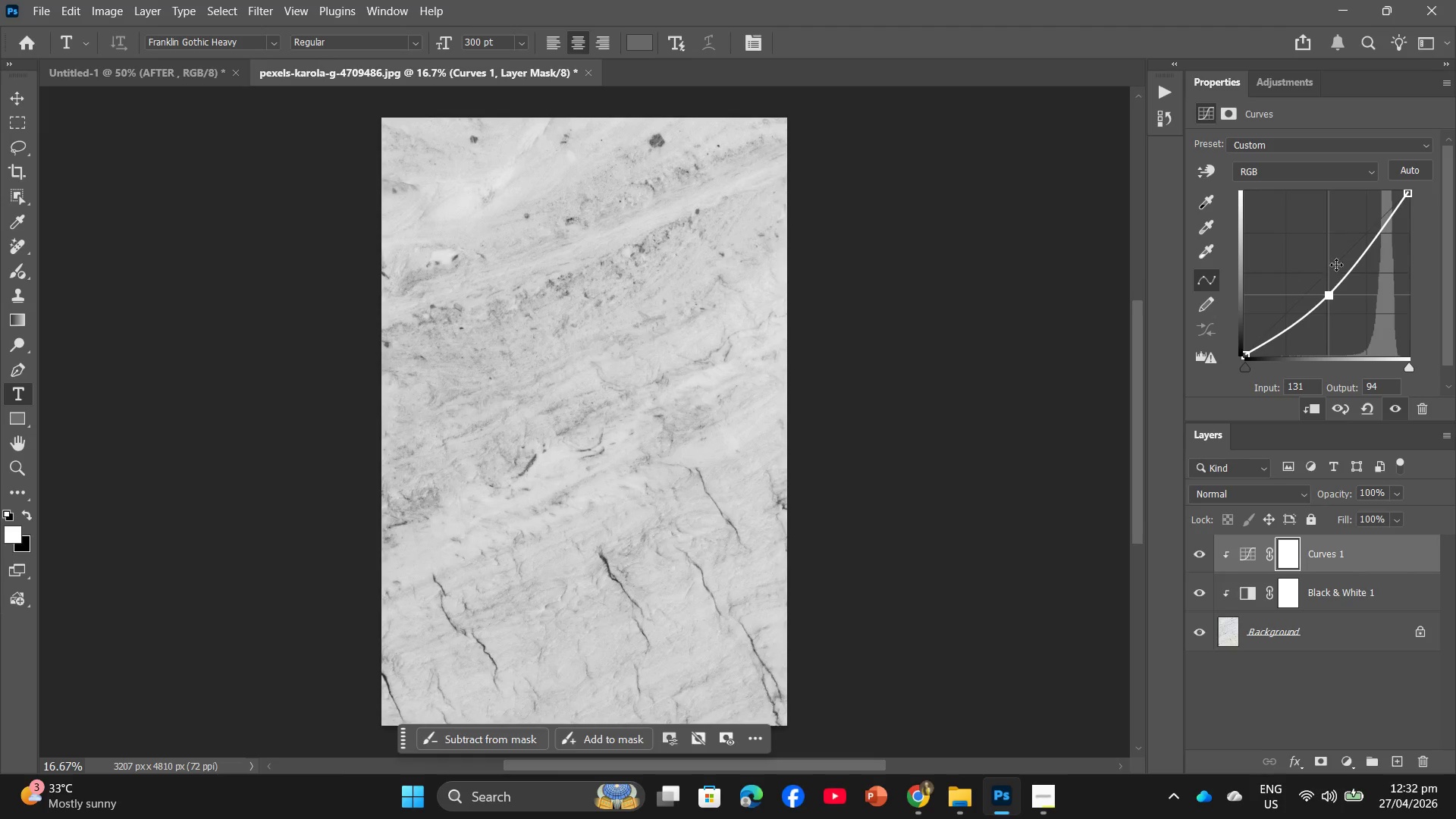 
left_click([1343, 255])
 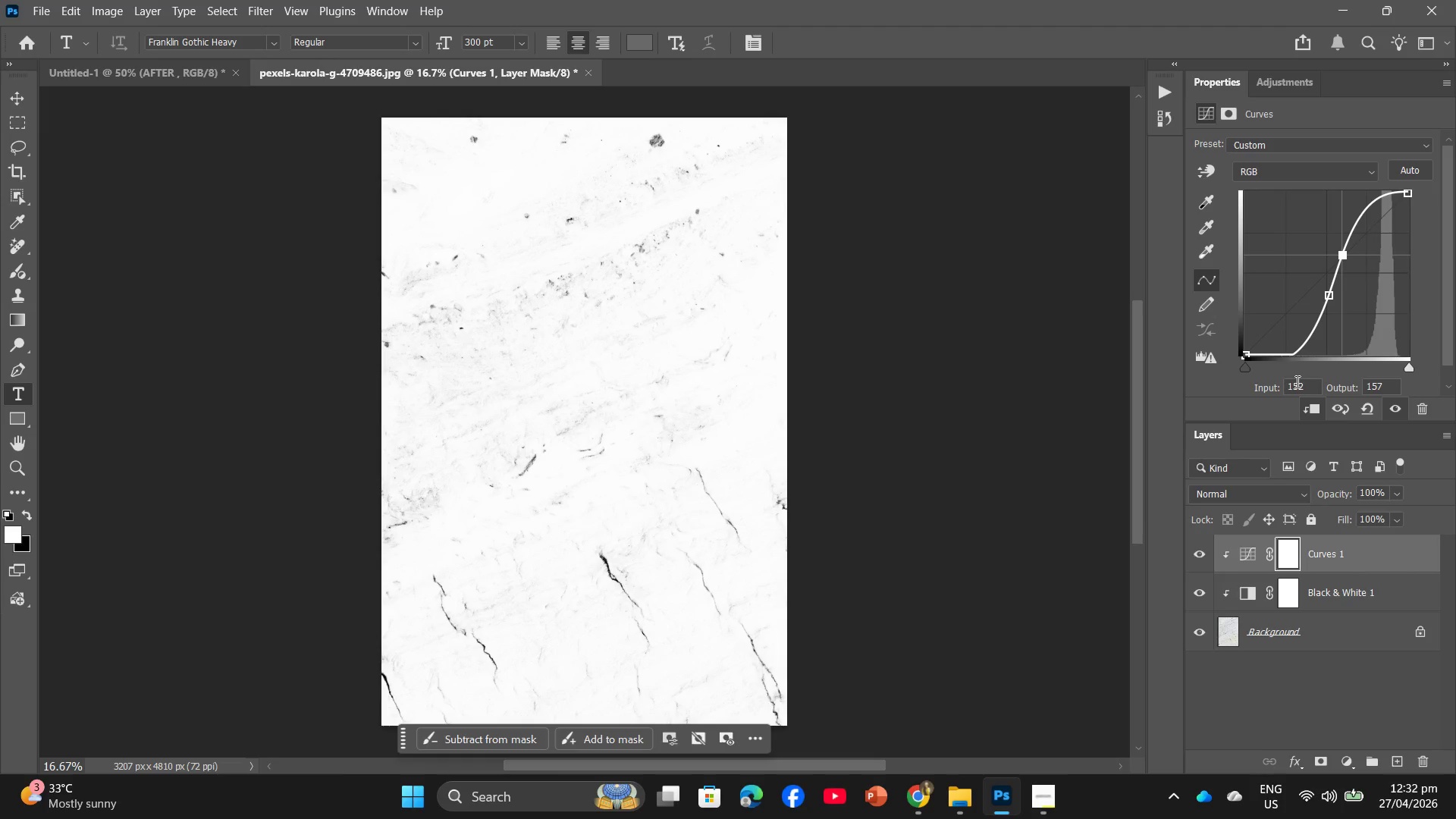 
left_click([1301, 383])
 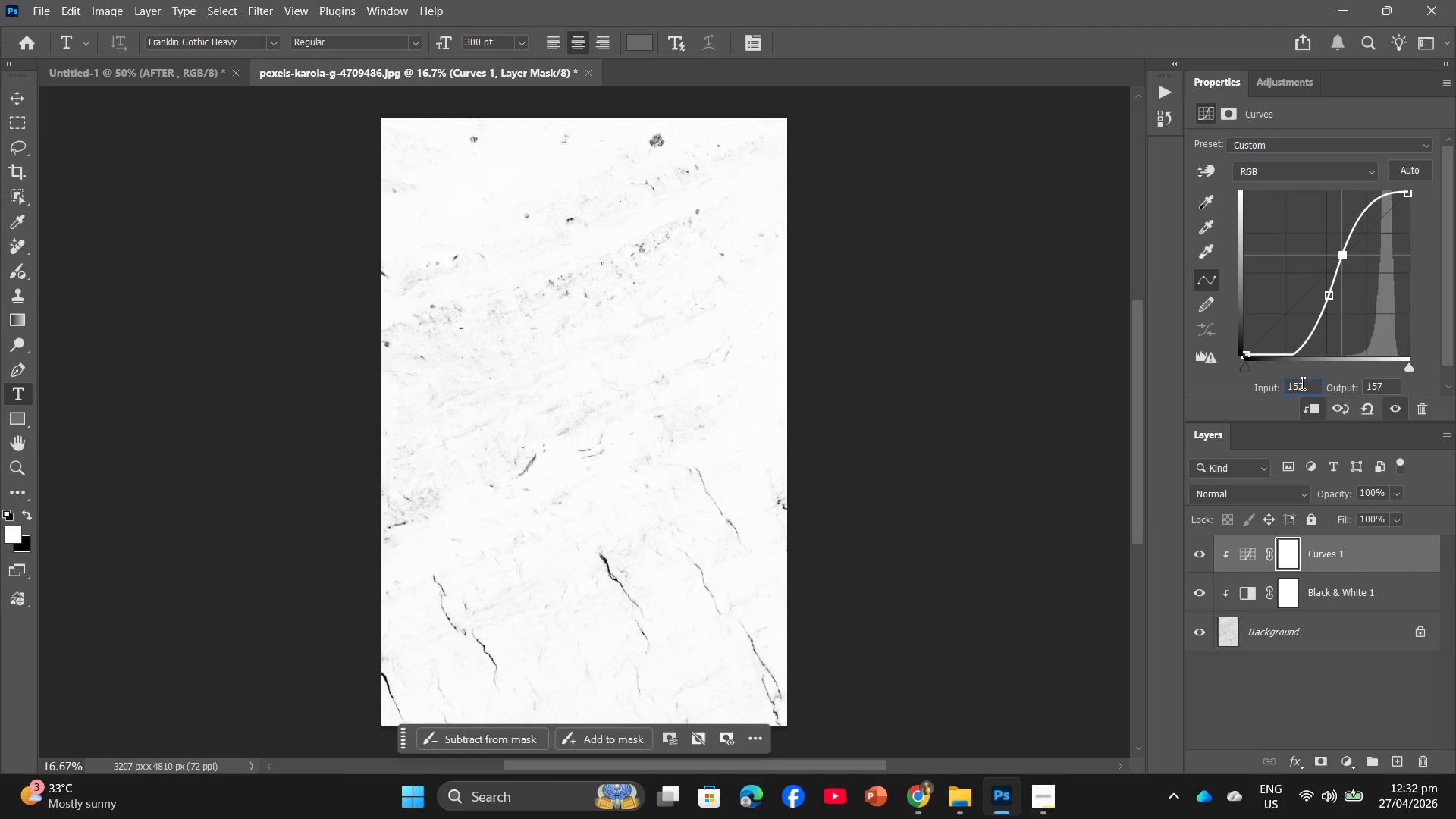 
key(Backspace)
 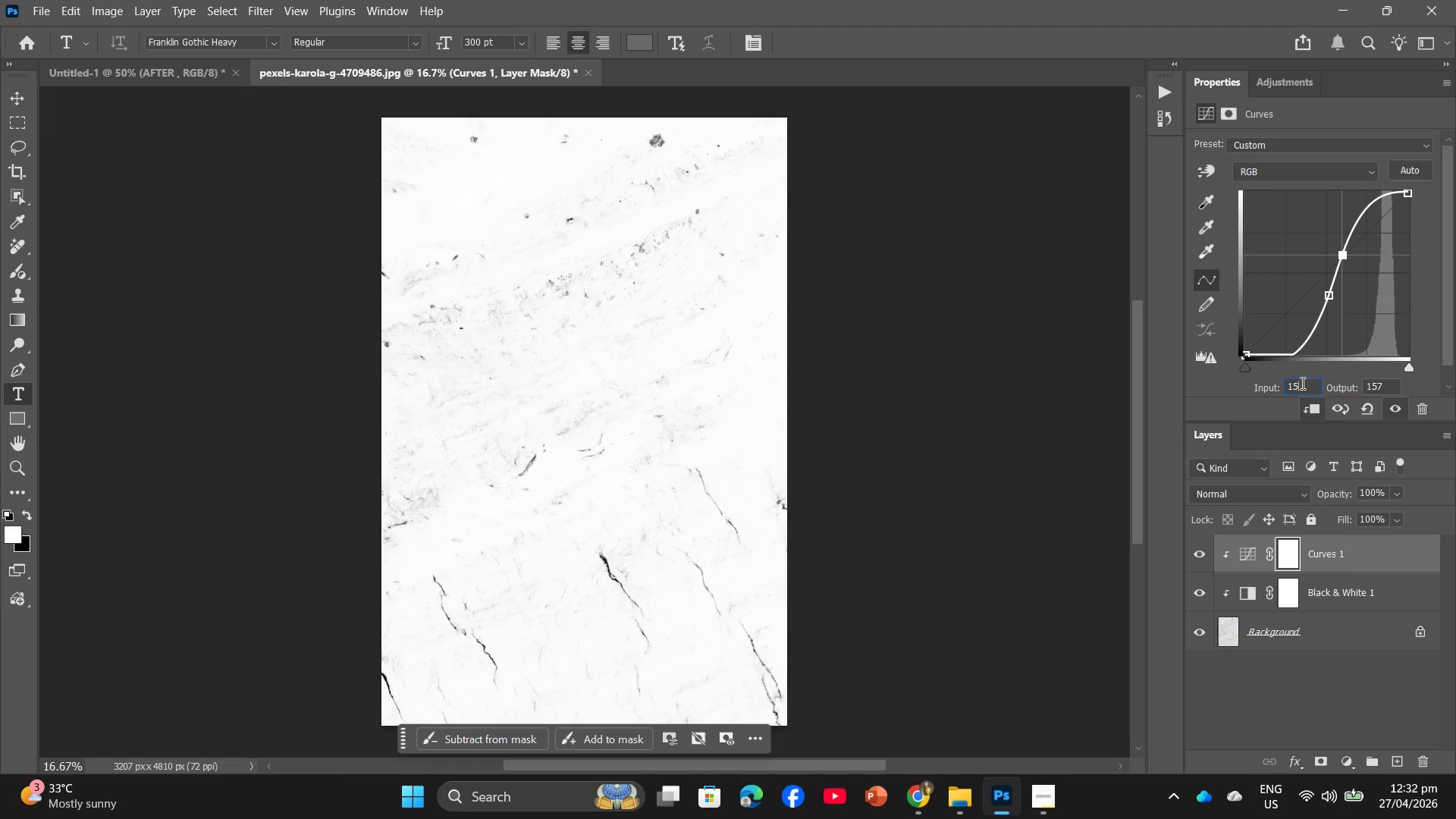 
key(Numpad3)
 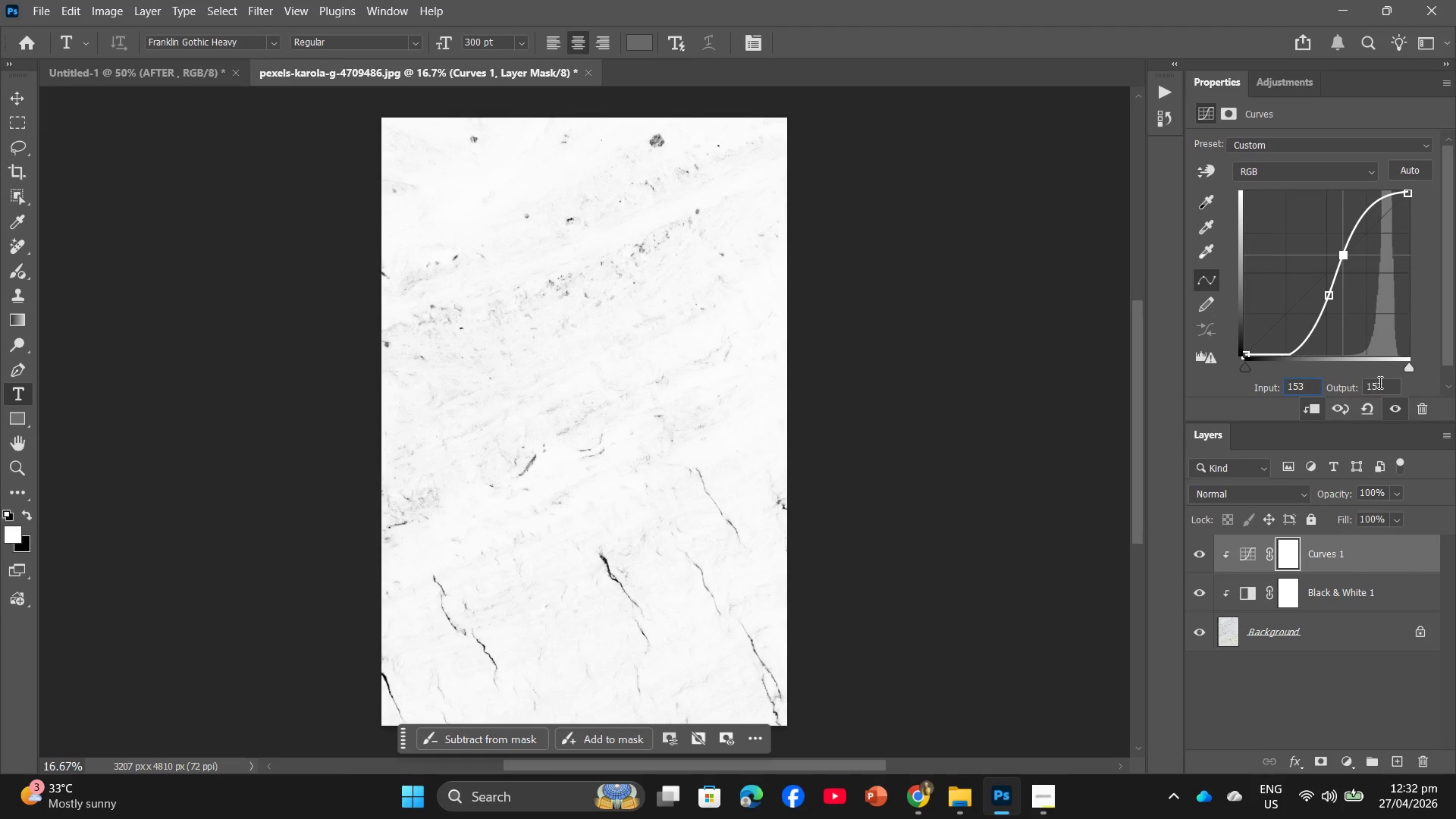 
left_click_drag(start_coordinate=[1381, 382], to_coordinate=[1370, 386])
 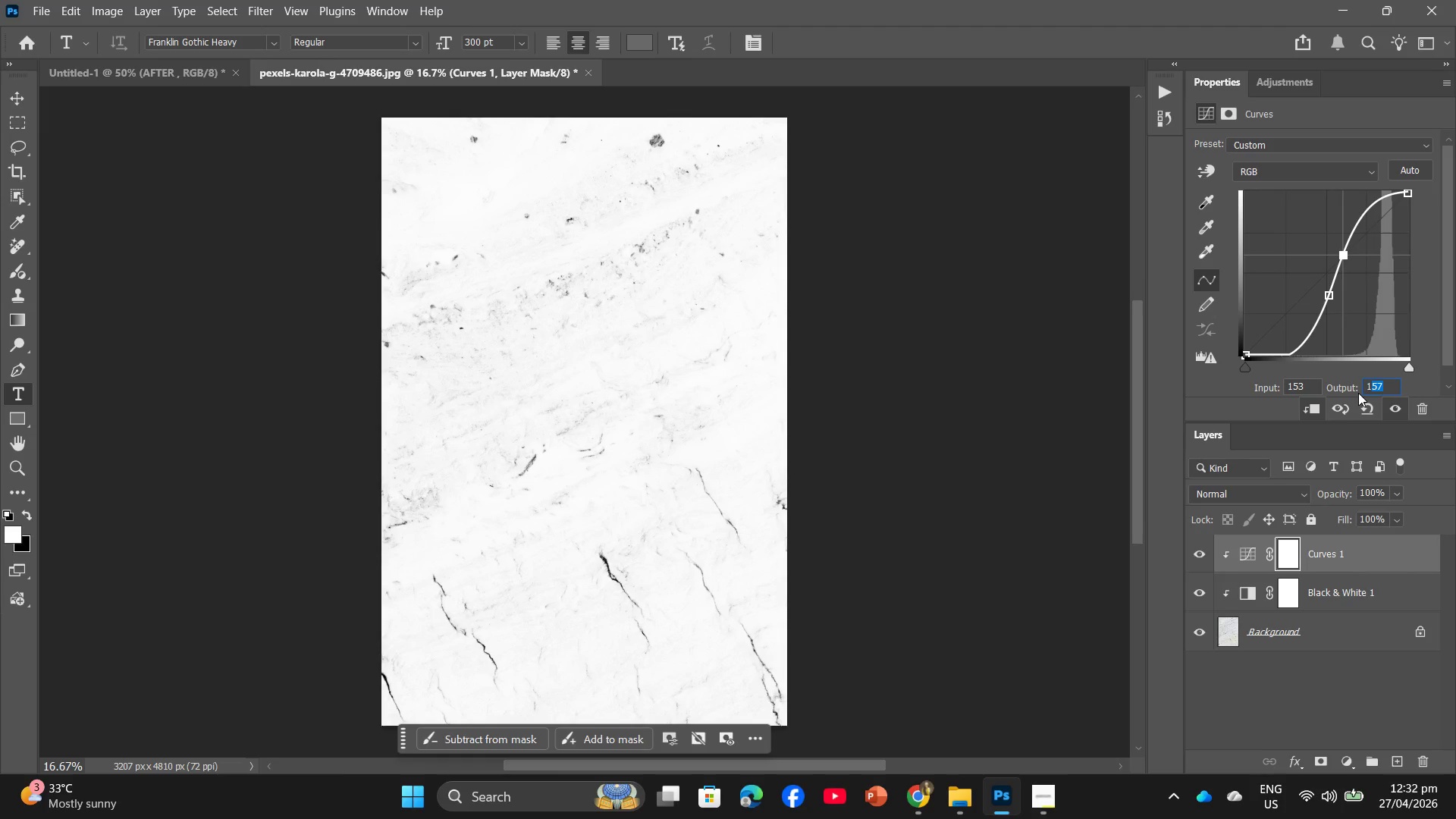 
key(Numpad4)
 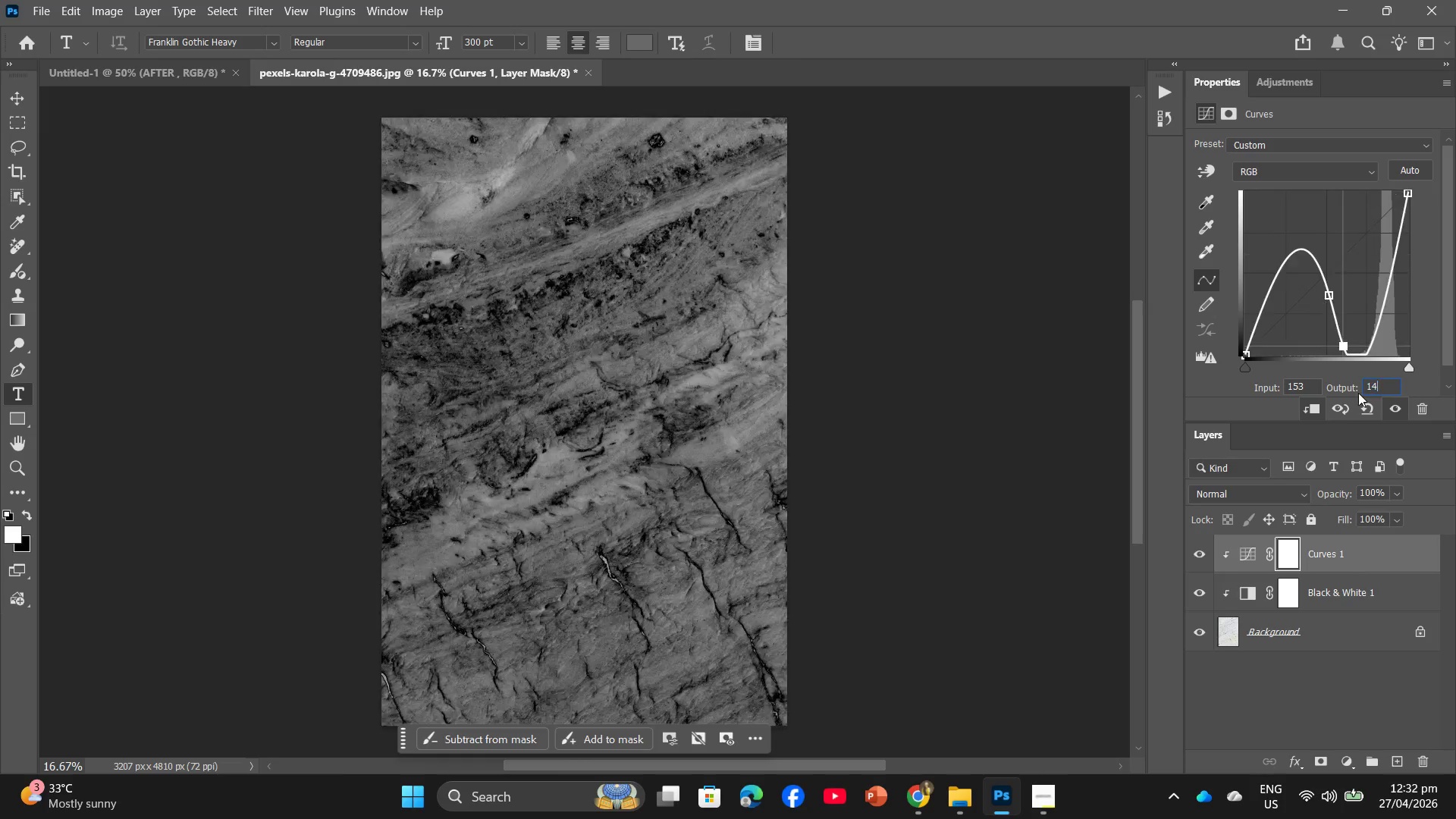 
key(Numpad8)
 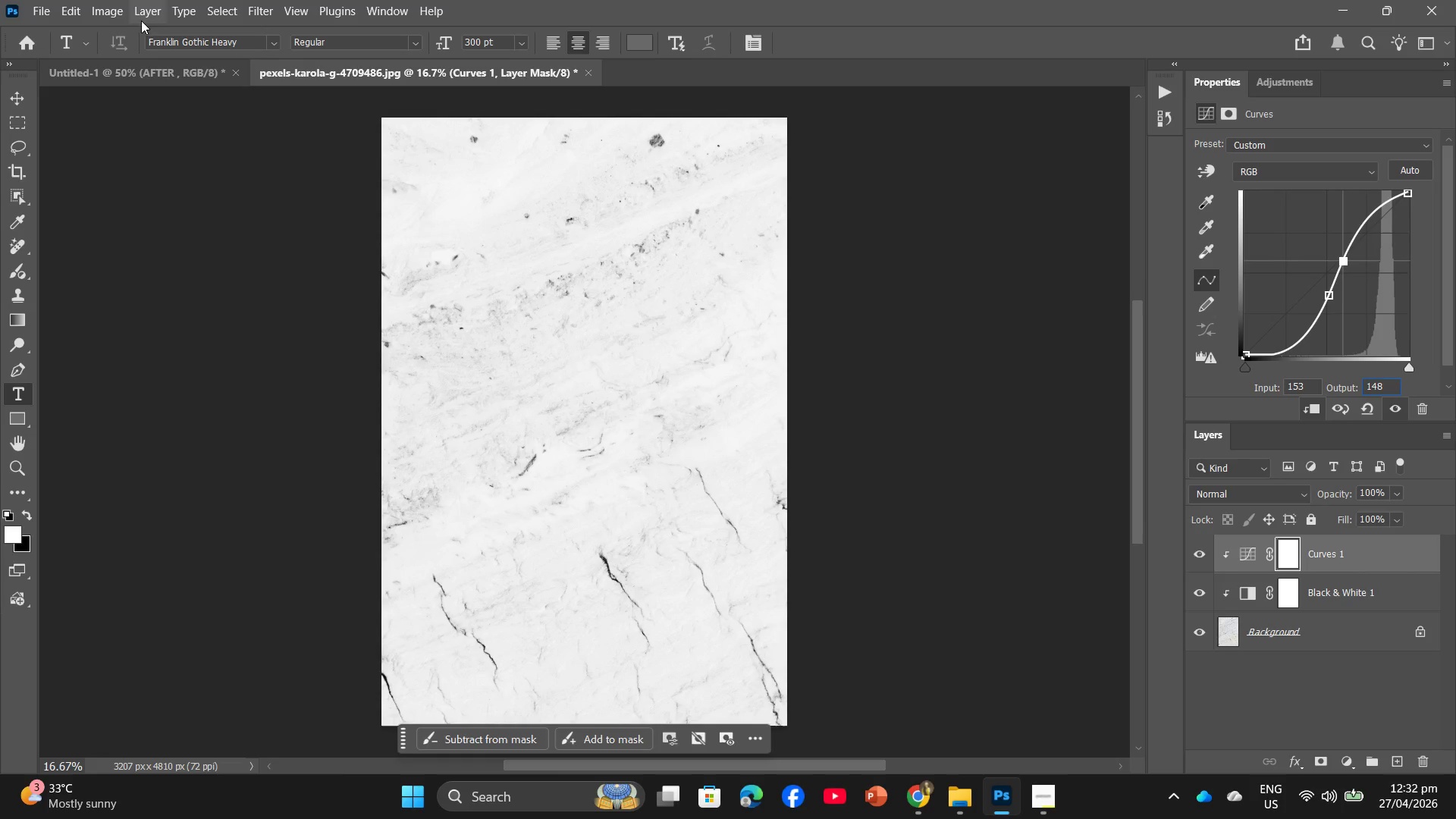 
left_click([129, 5])
 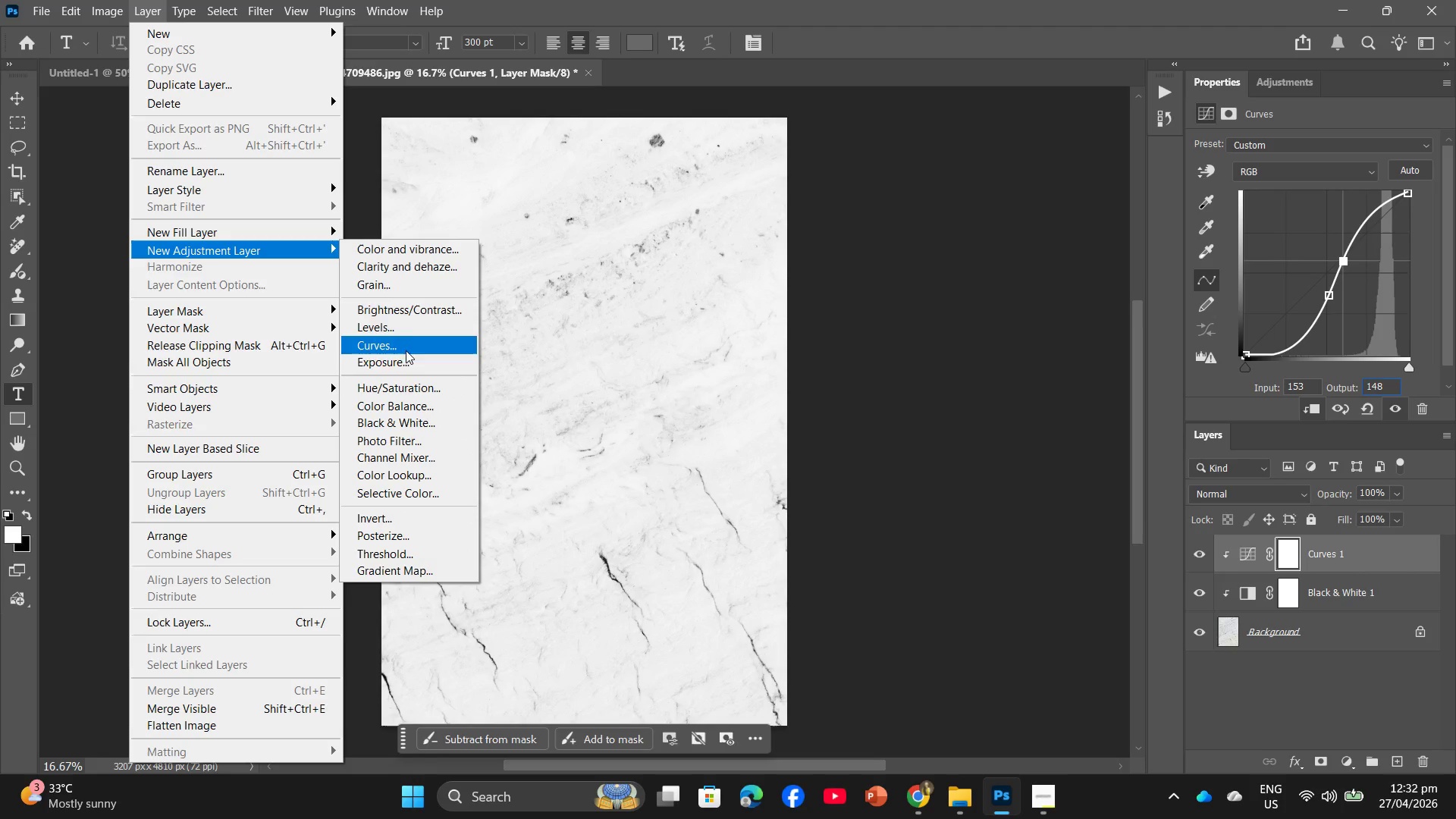 
left_click([411, 330])
 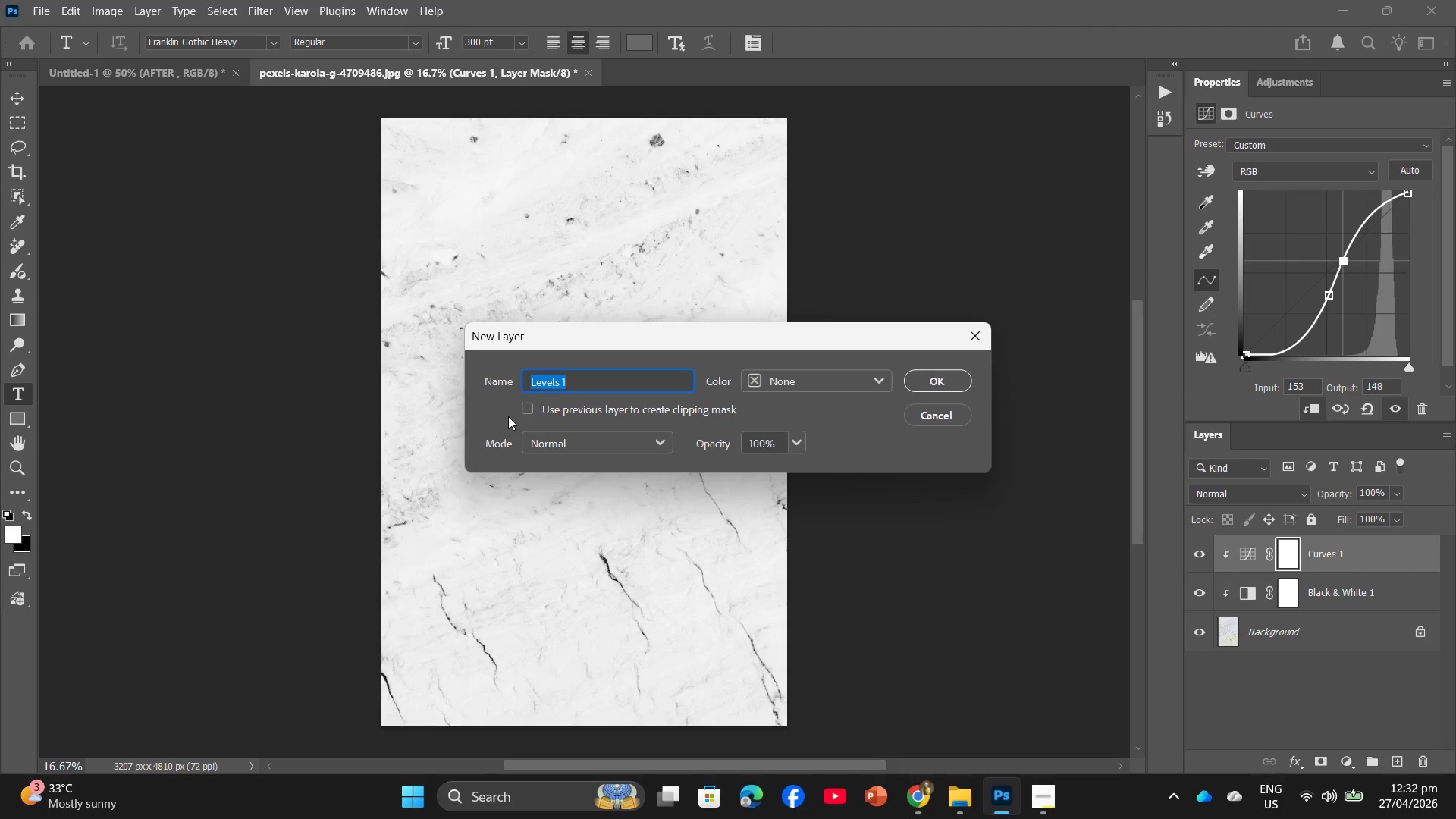 
left_click([534, 400])
 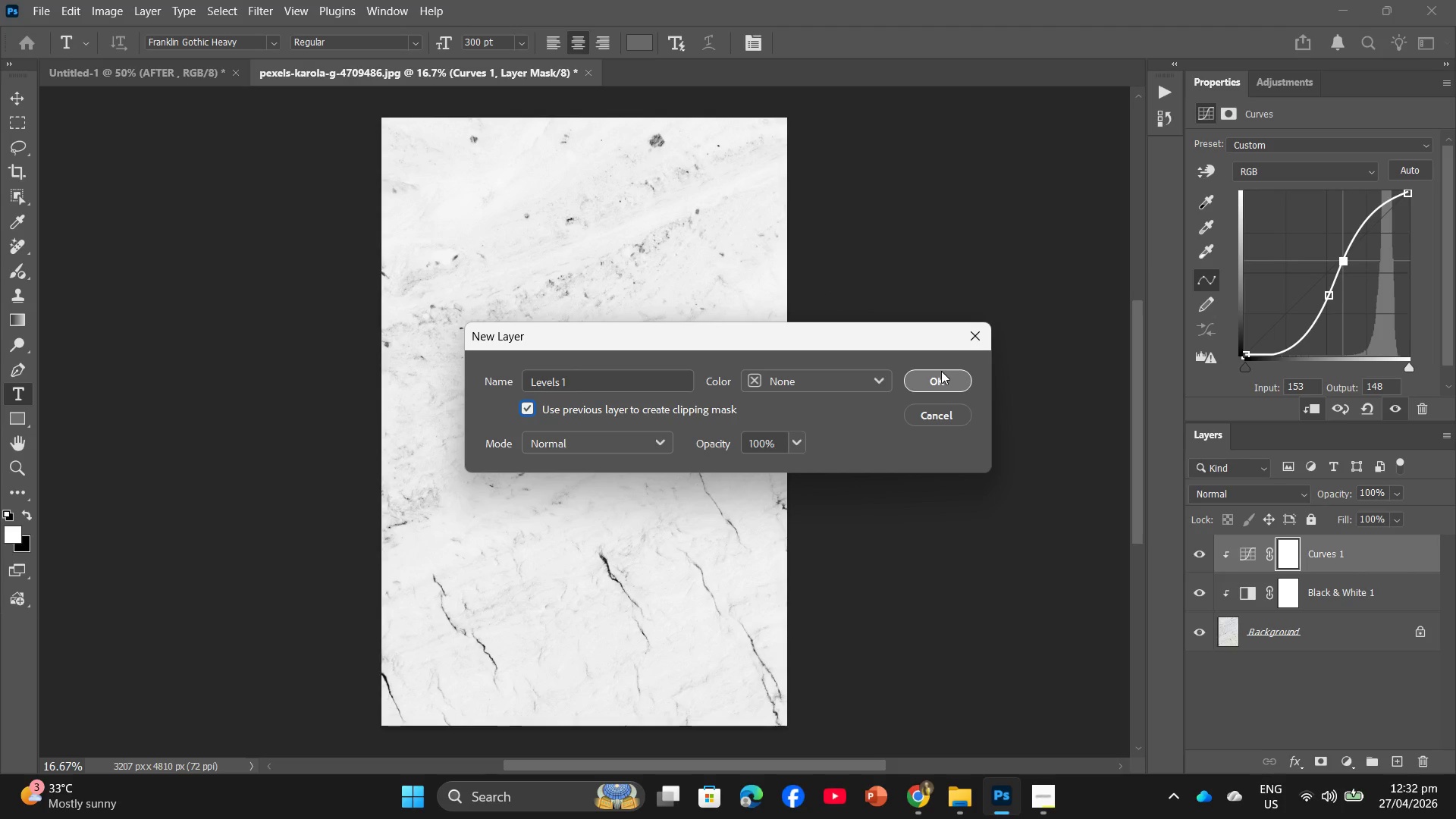 
left_click([941, 375])
 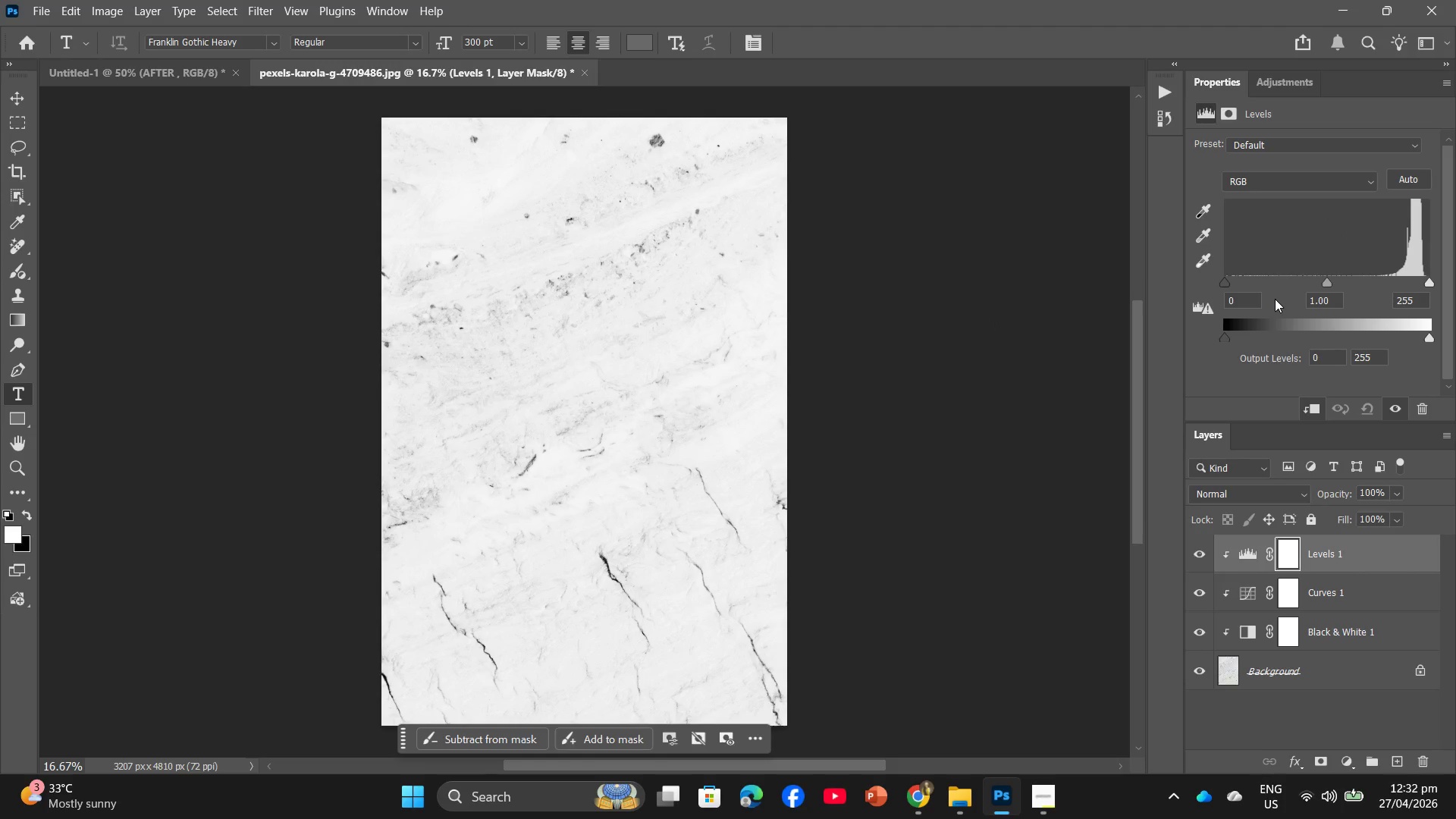 
left_click_drag(start_coordinate=[1248, 300], to_coordinate=[1191, 300])
 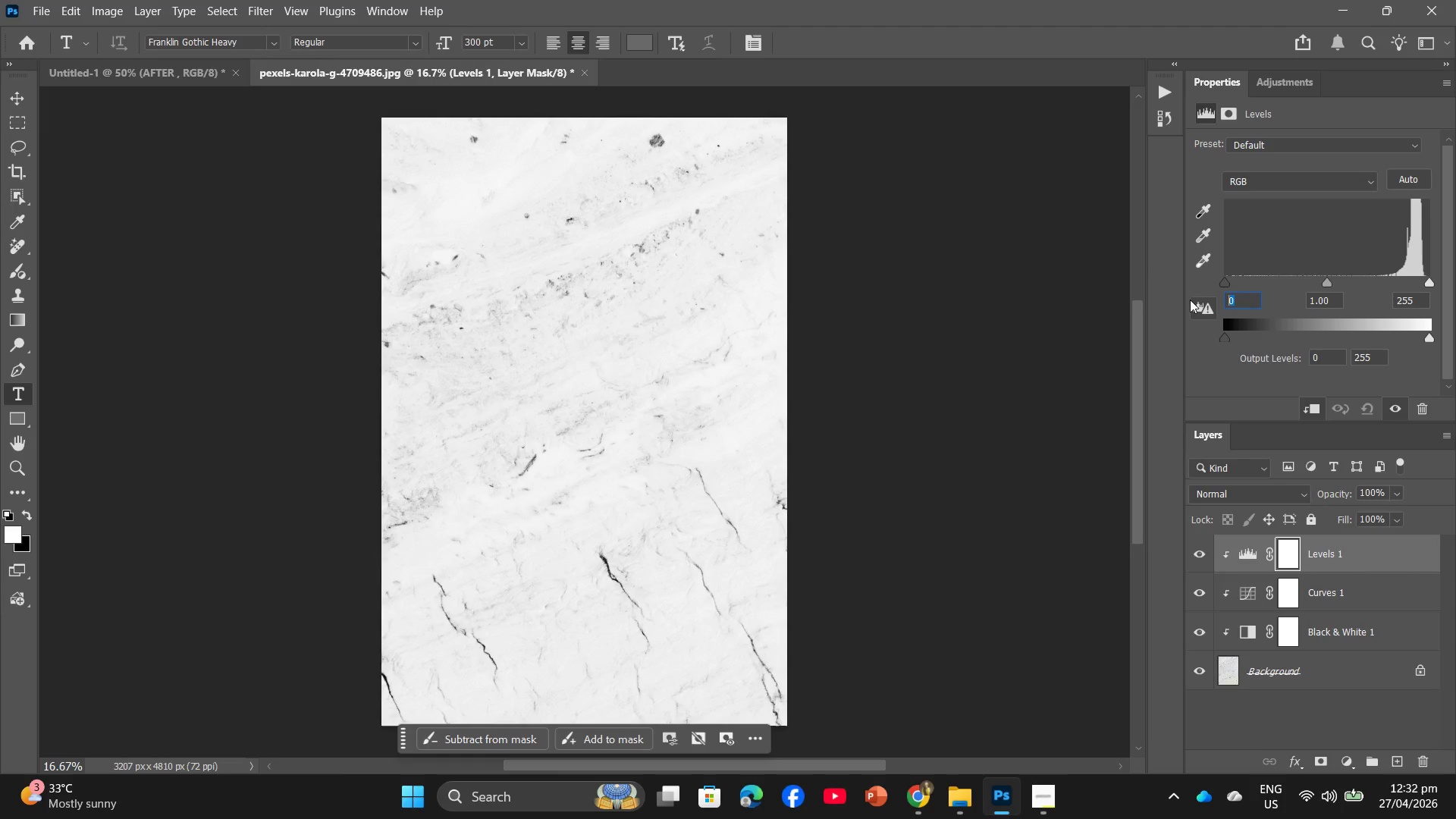 
key(Numpad1)
 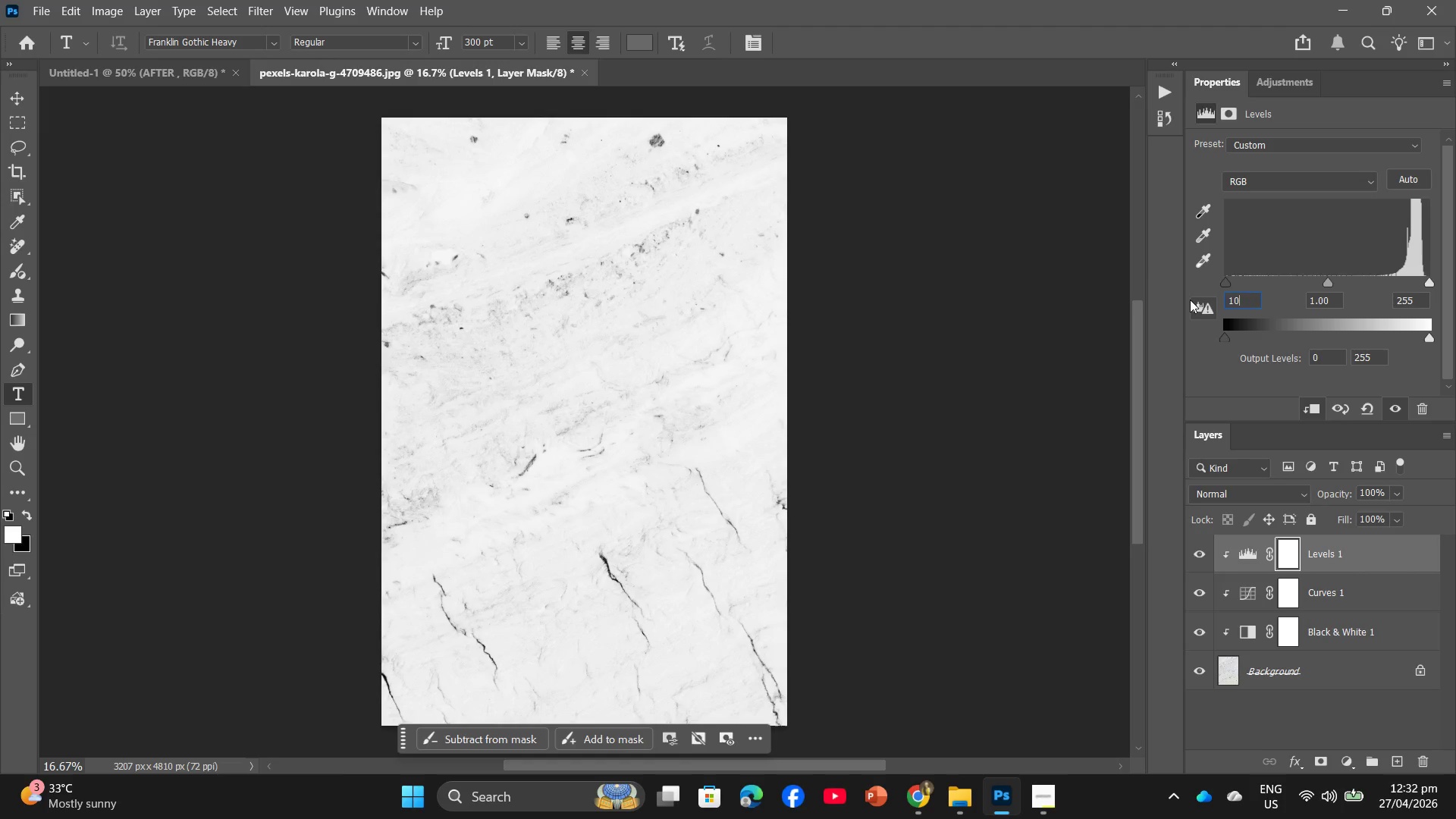 
key(Numpad0)
 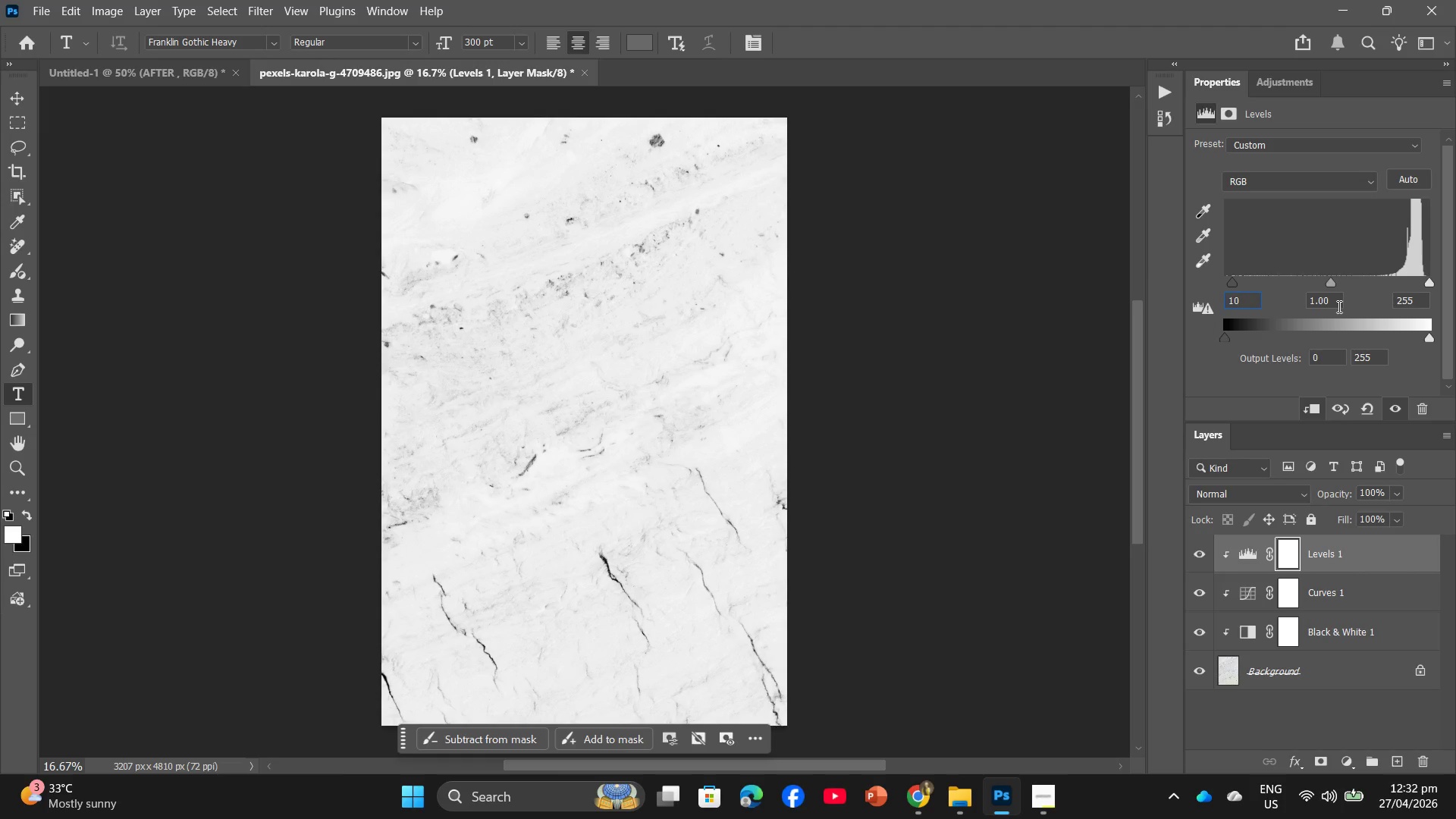 
left_click_drag(start_coordinate=[1335, 304], to_coordinate=[1256, 297])
 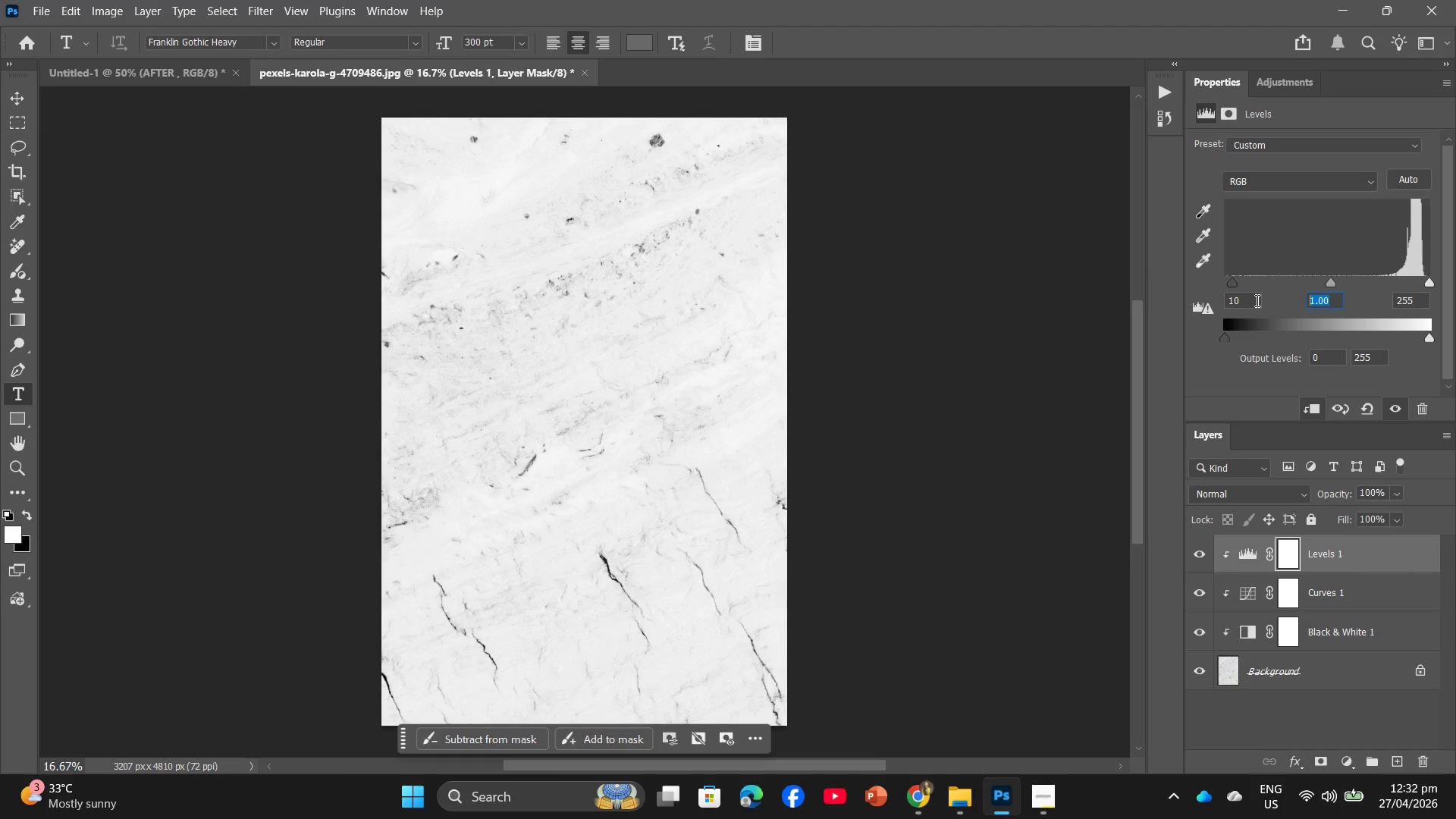 
key(Numpad0)
 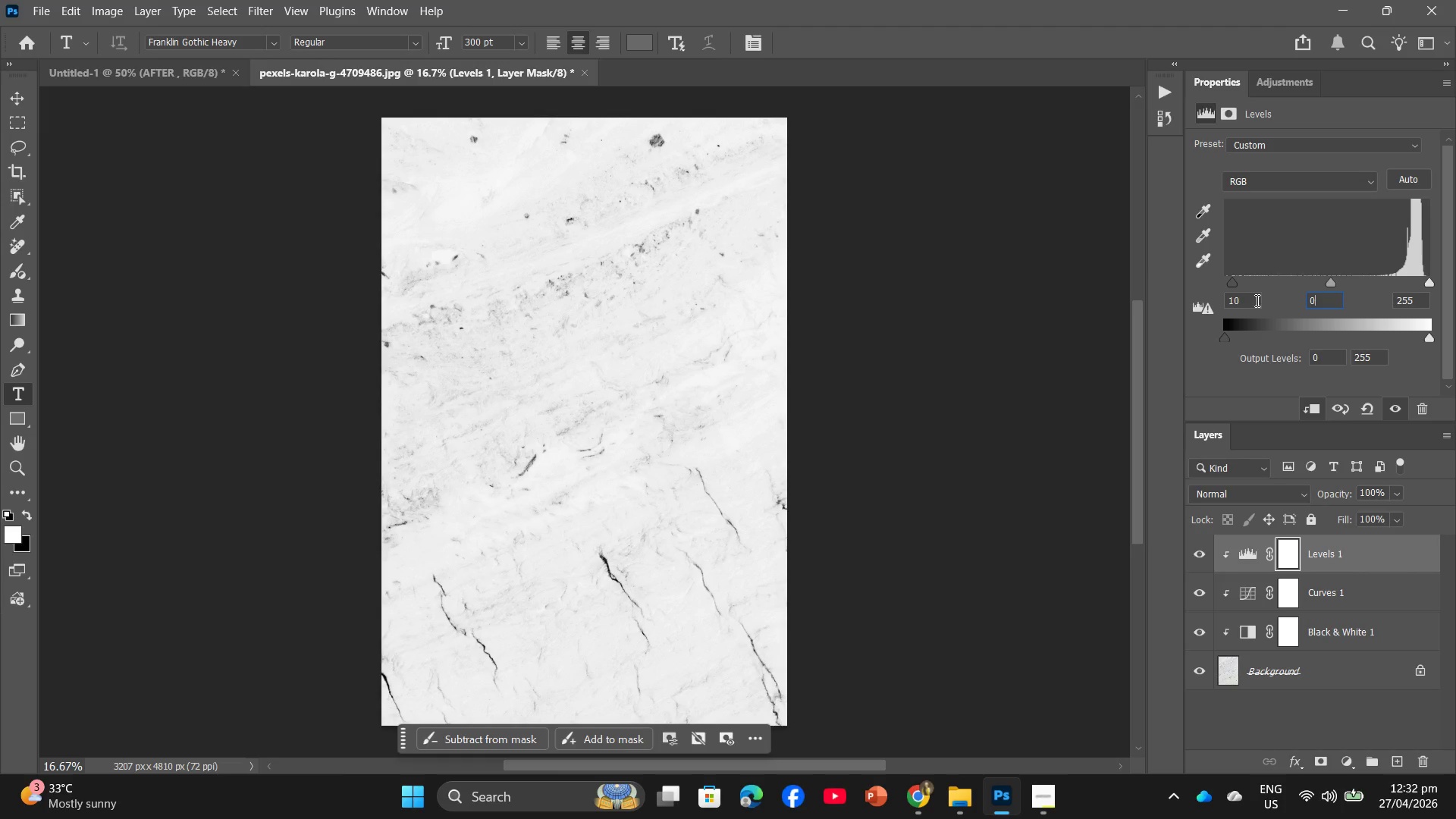 
key(NumpadDecimal)
 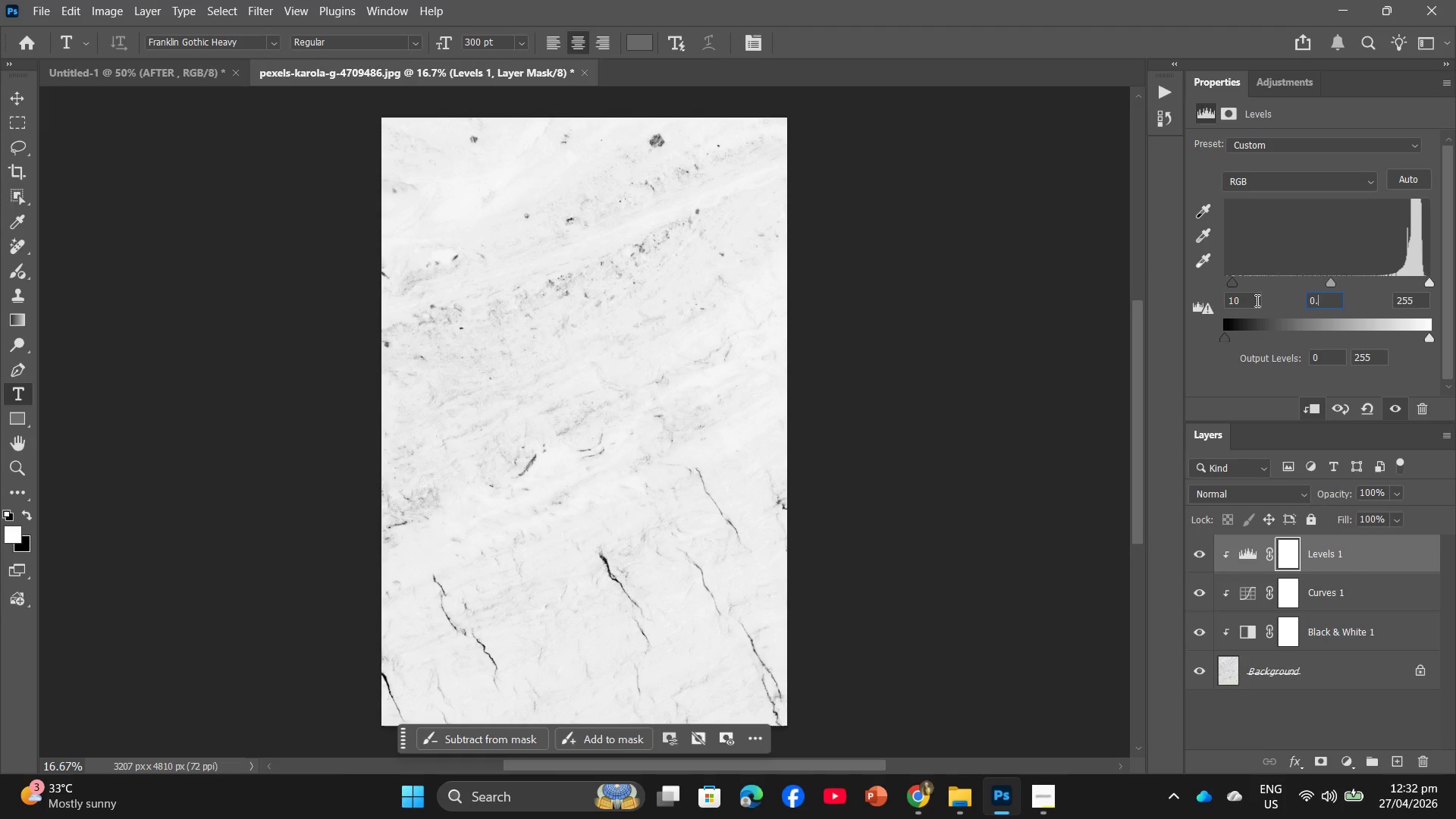 
key(Numpad9)
 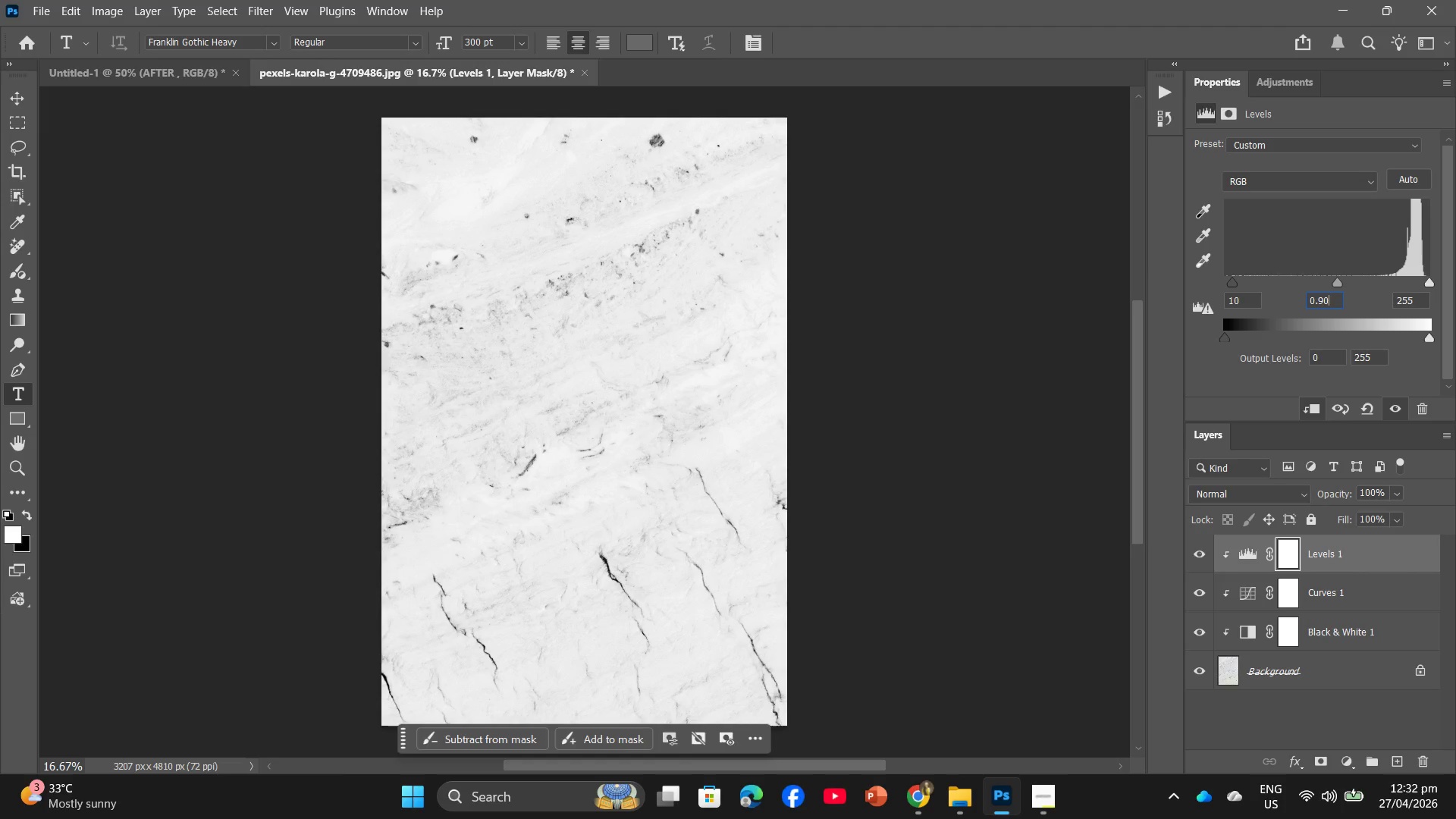 
key(Numpad0)
 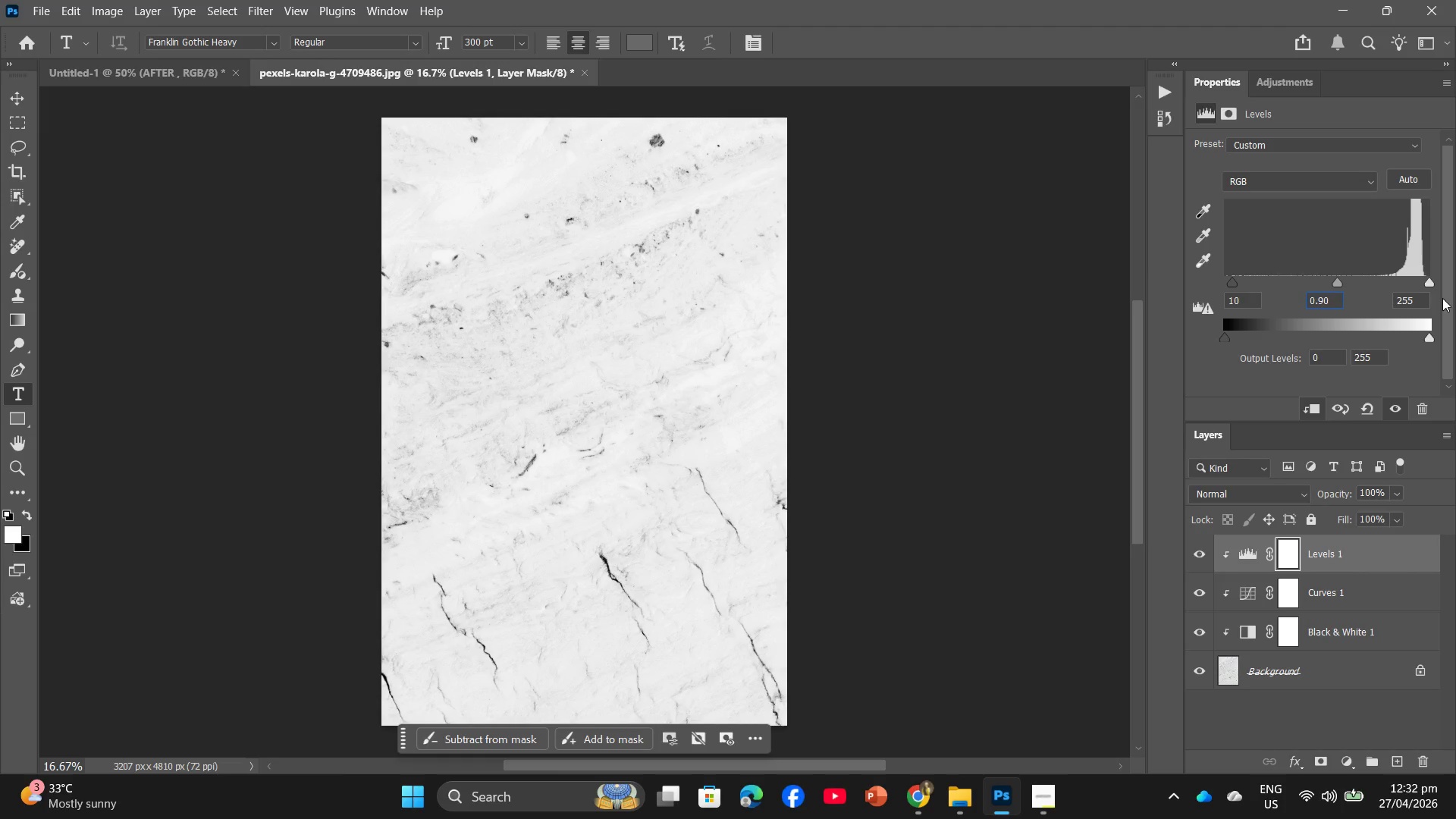 
left_click_drag(start_coordinate=[1420, 297], to_coordinate=[1399, 301])
 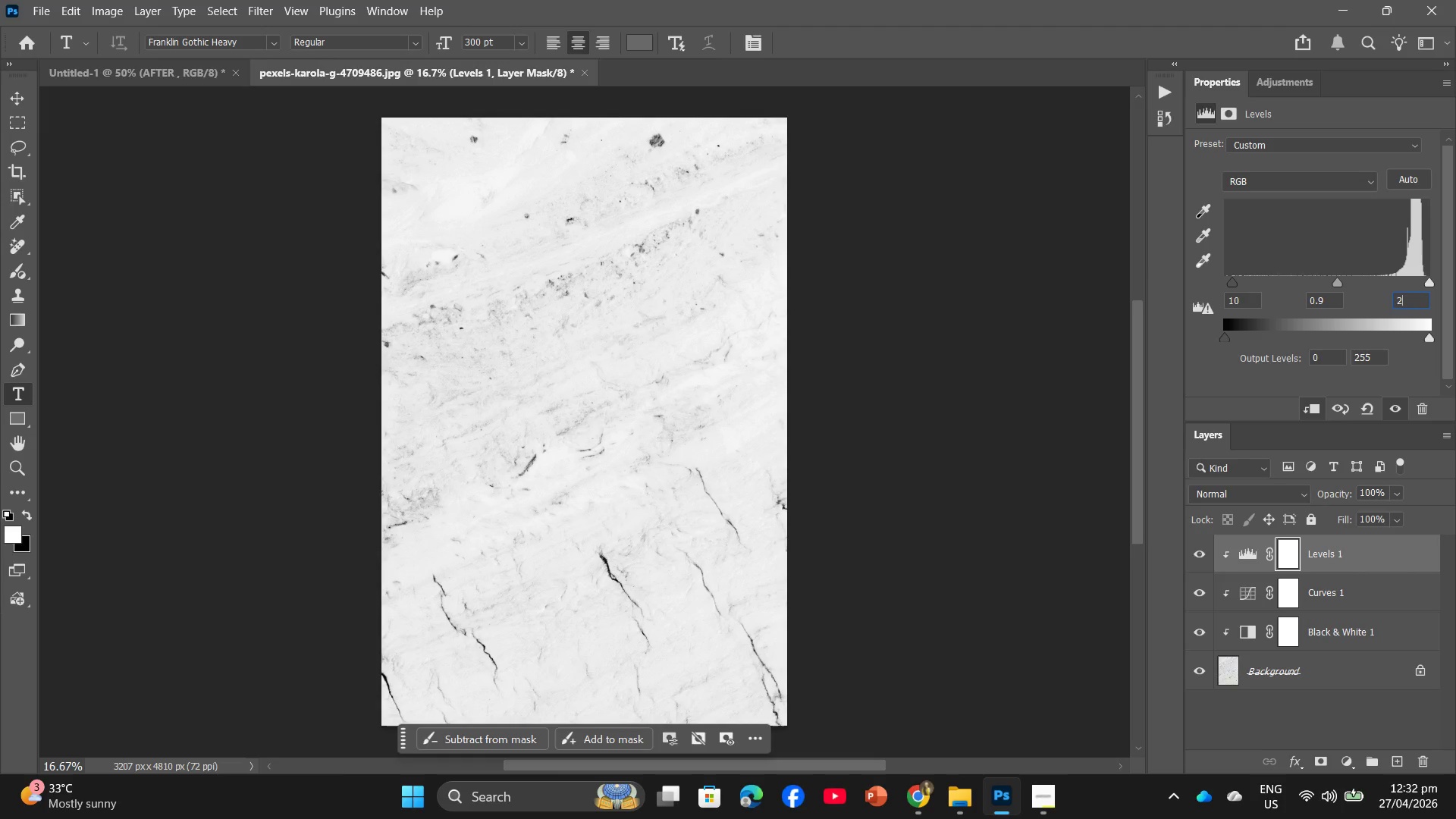 
key(Numpad2)
 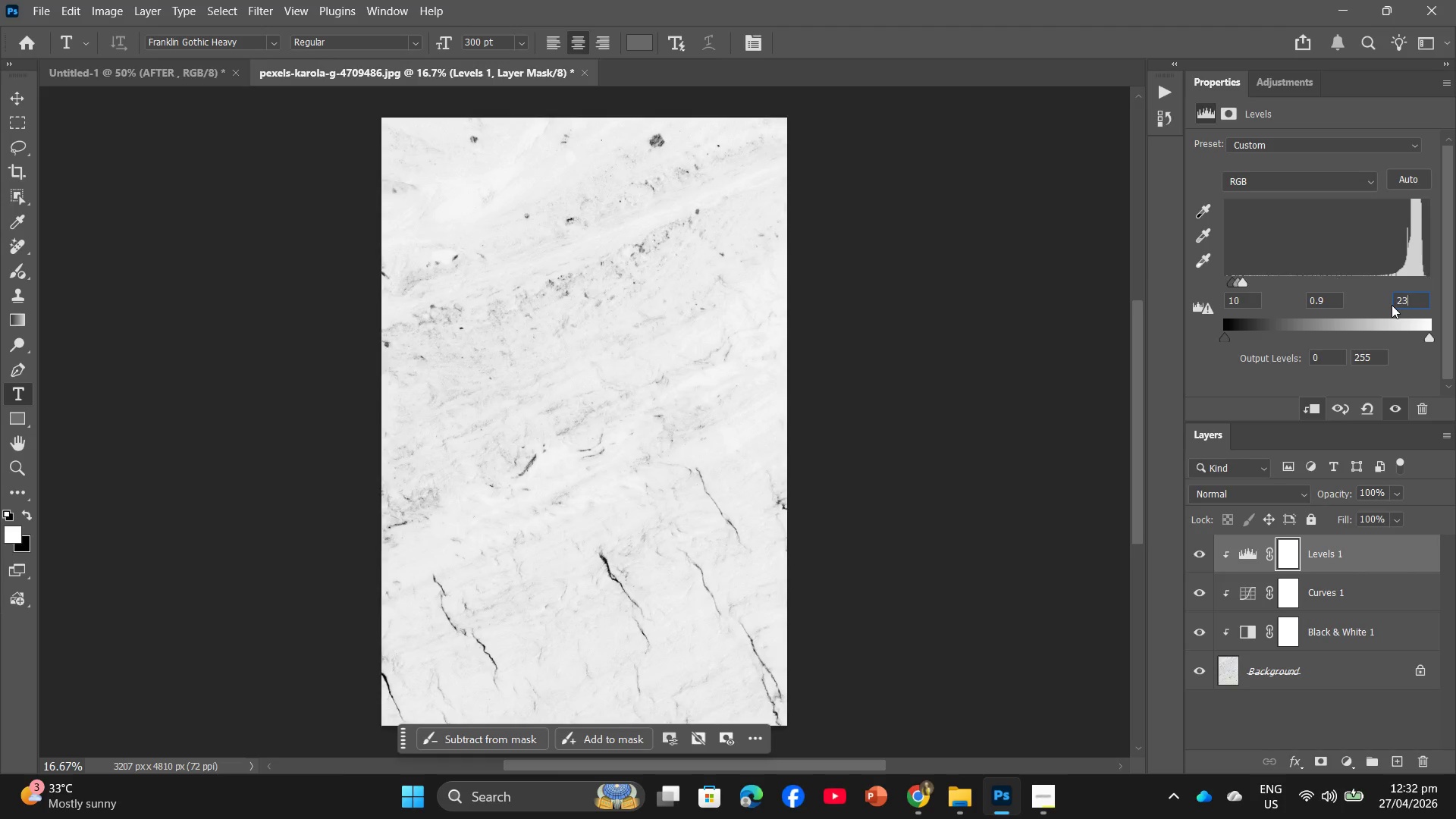 
key(Numpad3)
 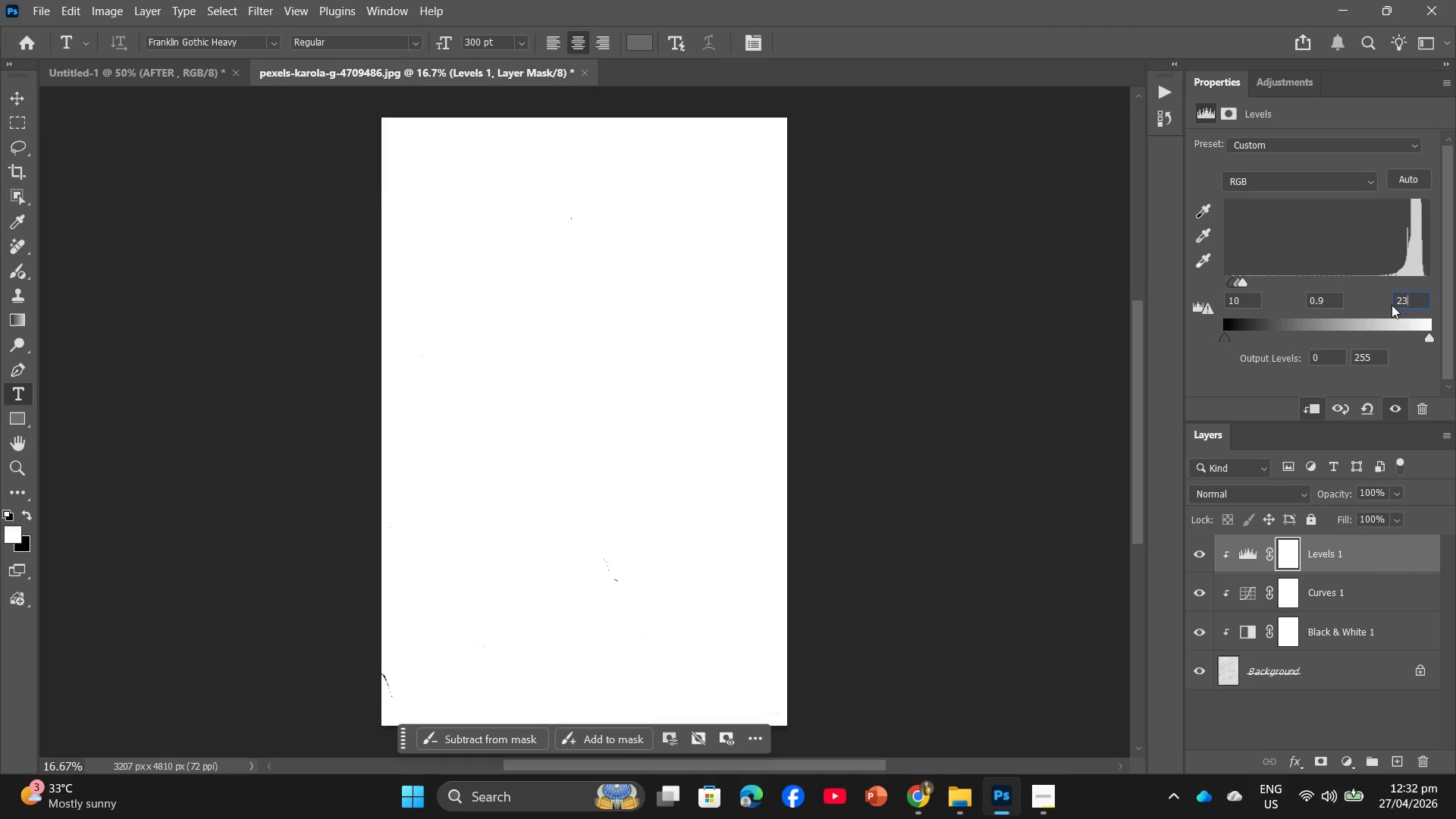 
key(Numpad0)
 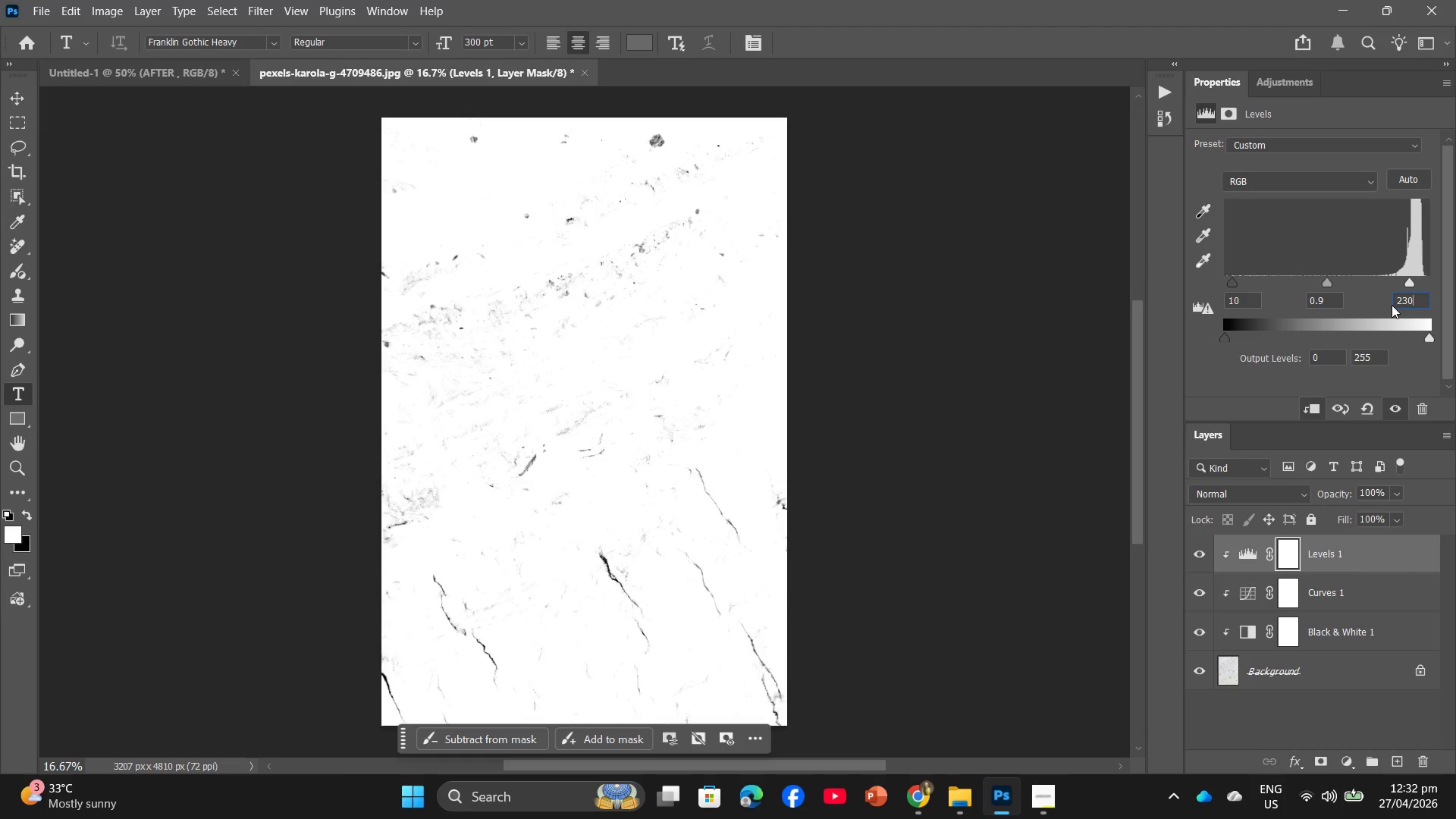 
key(Enter)
 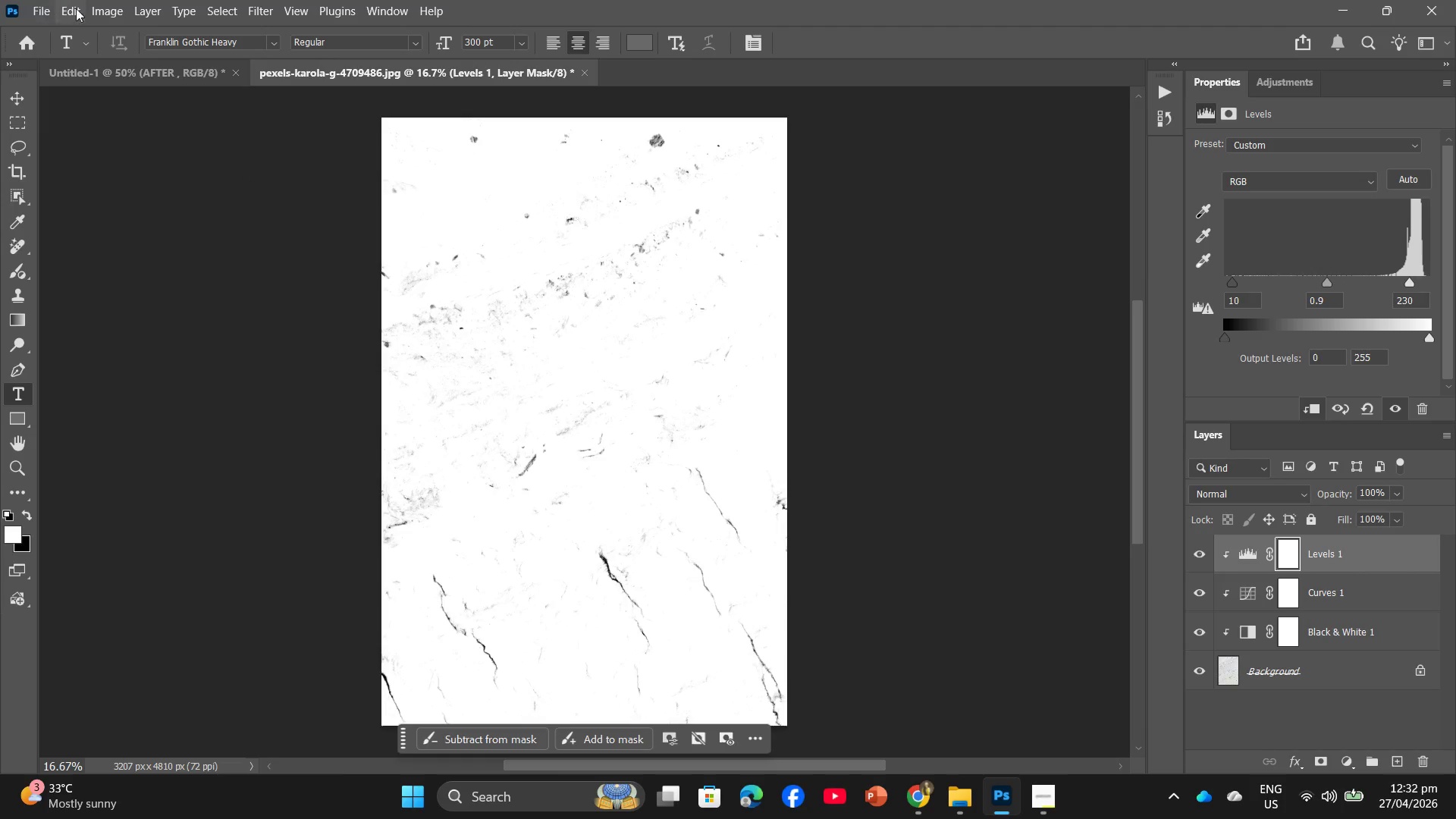 
left_click([102, 12])
 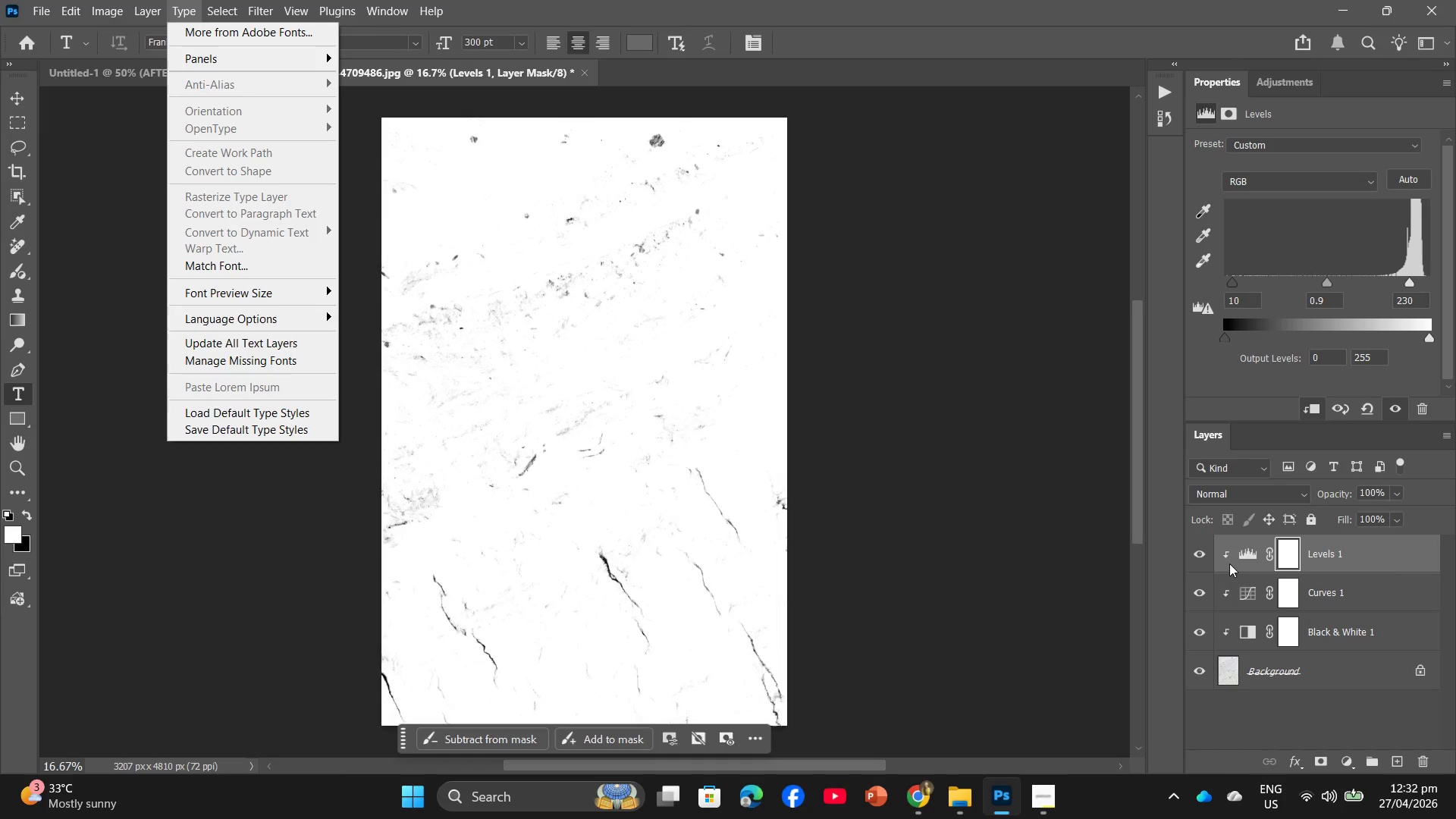 
left_click([1389, 596])
 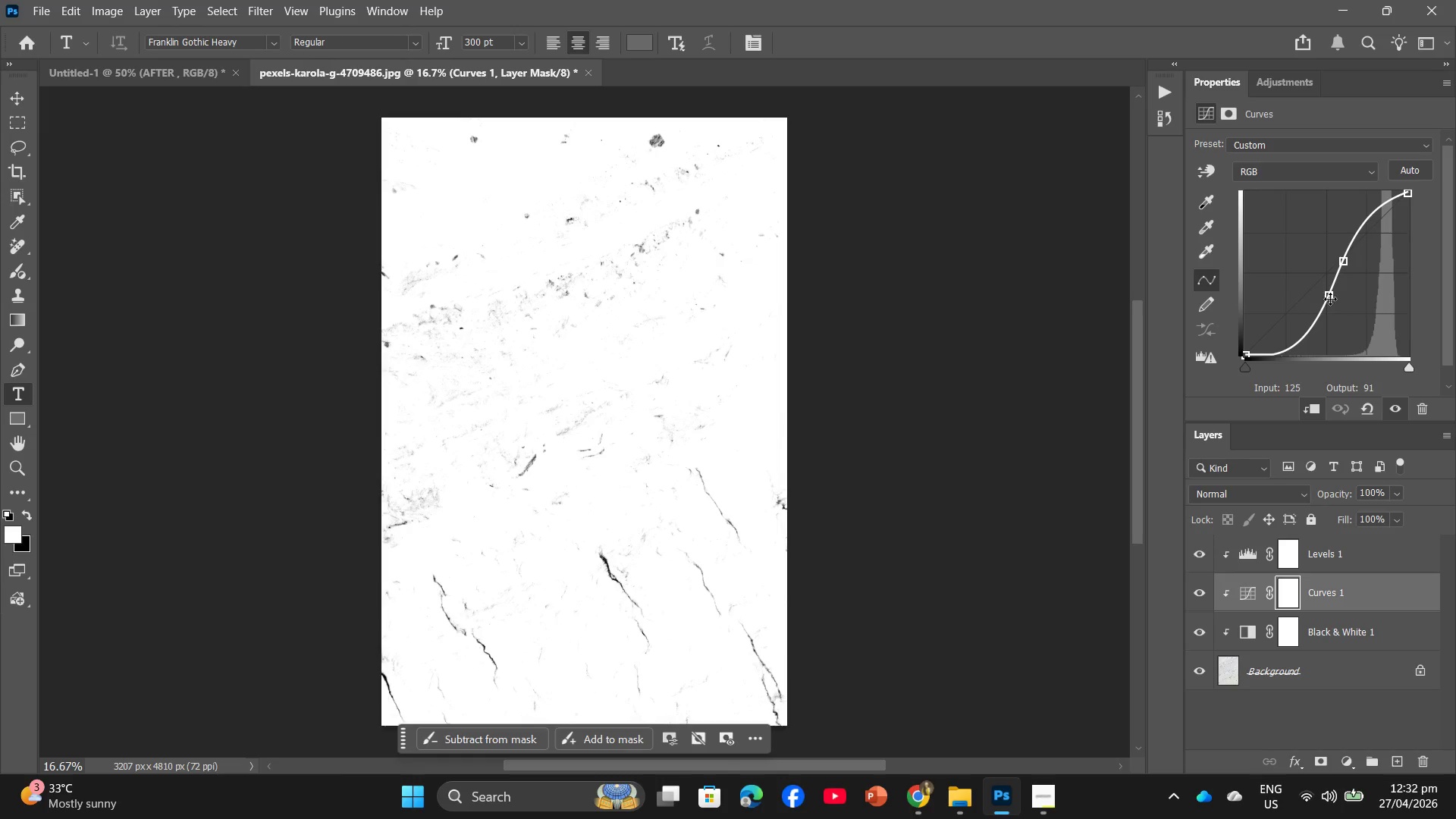 
left_click([1333, 303])
 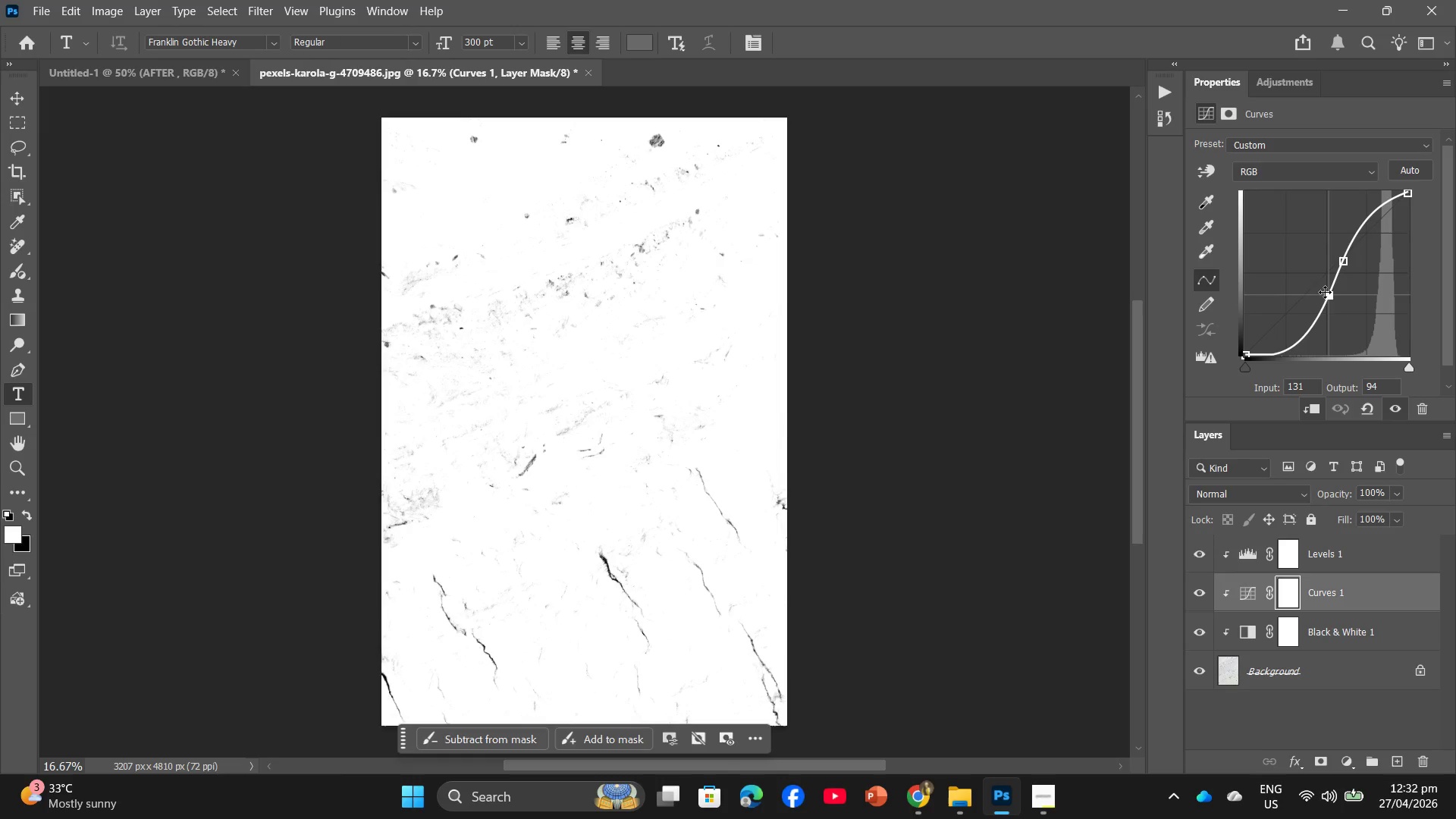 
left_click([1323, 288])
 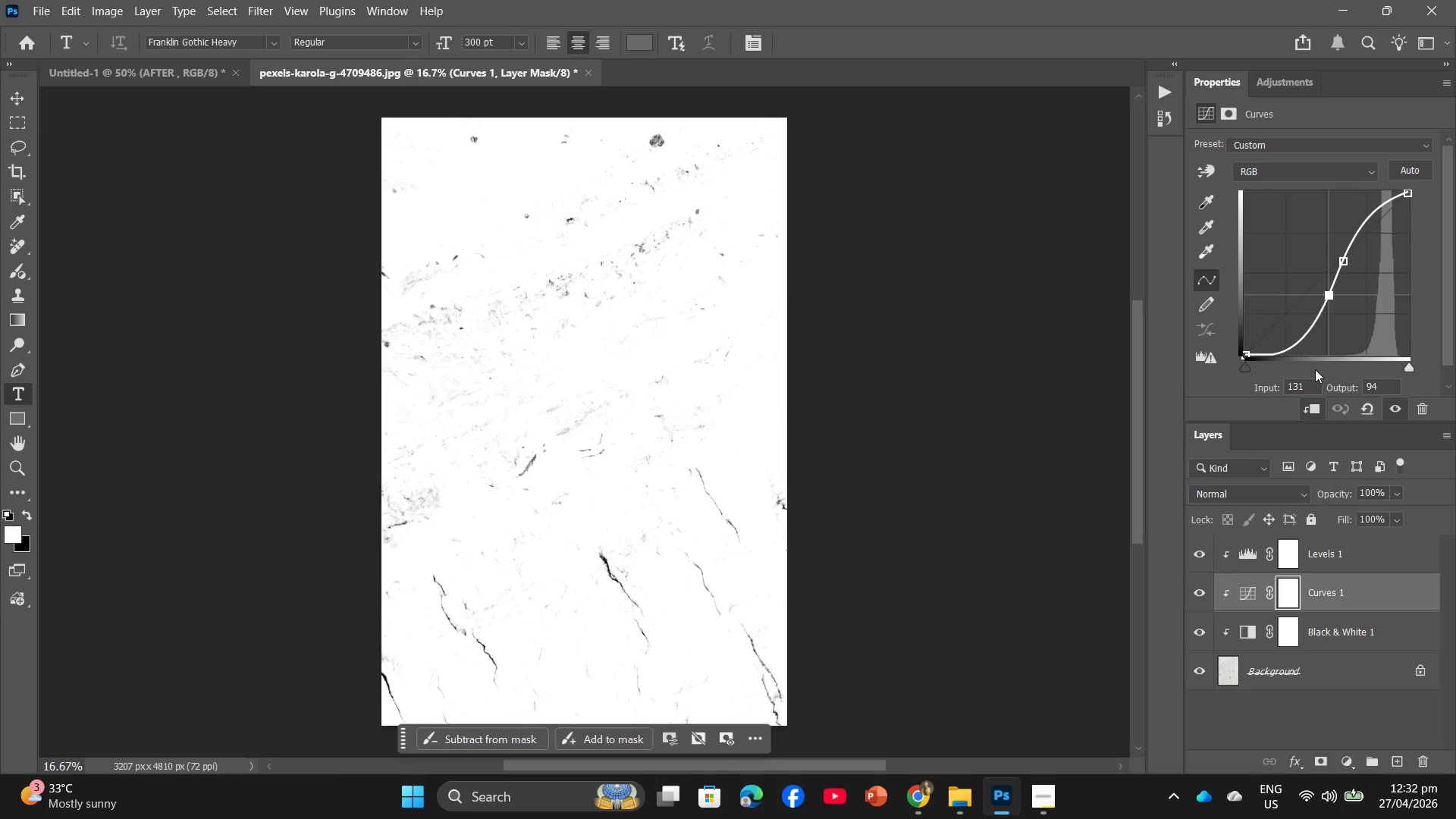 
left_click_drag(start_coordinate=[1311, 378], to_coordinate=[1304, 384])
 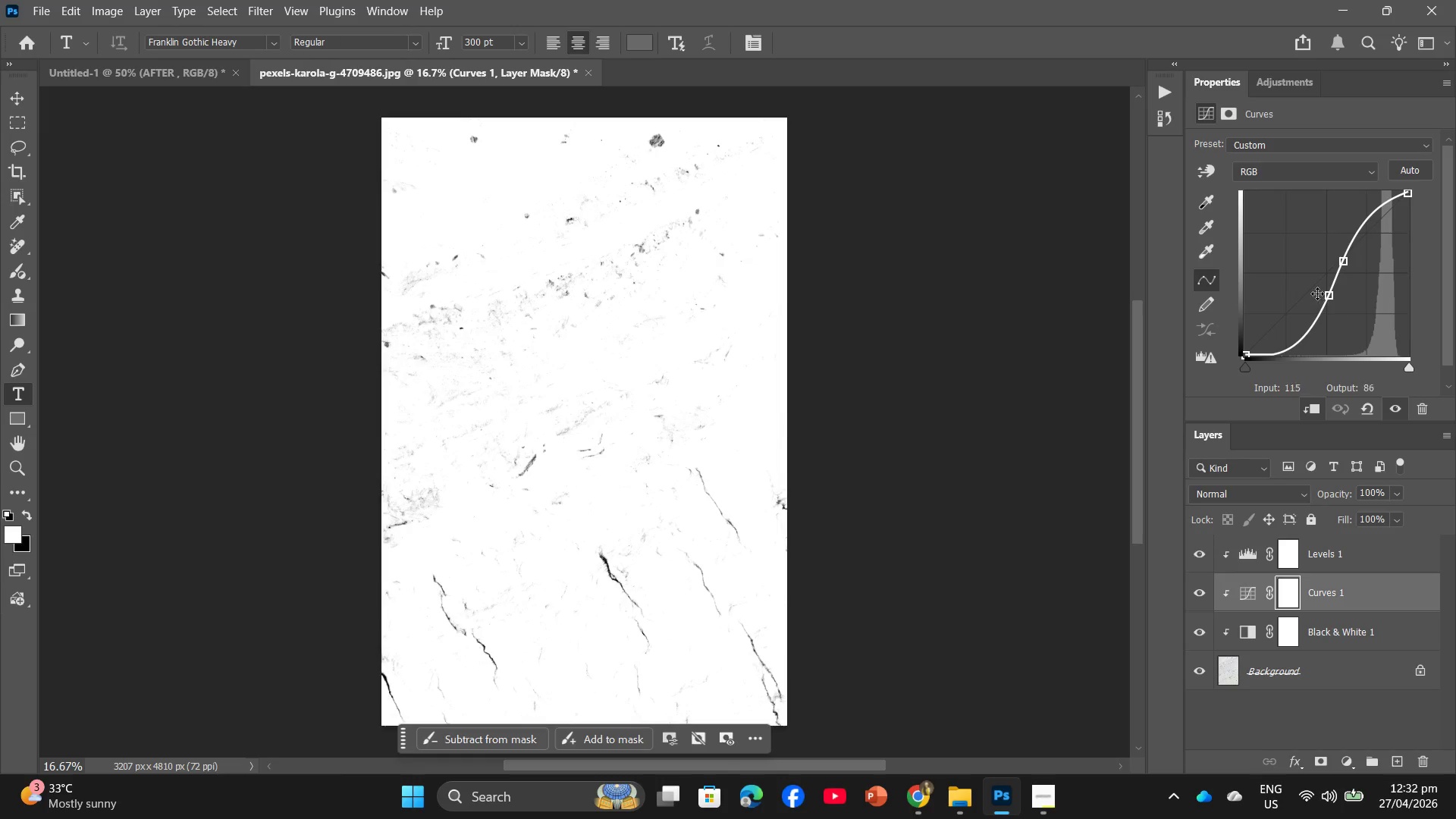 
left_click([1317, 293])
 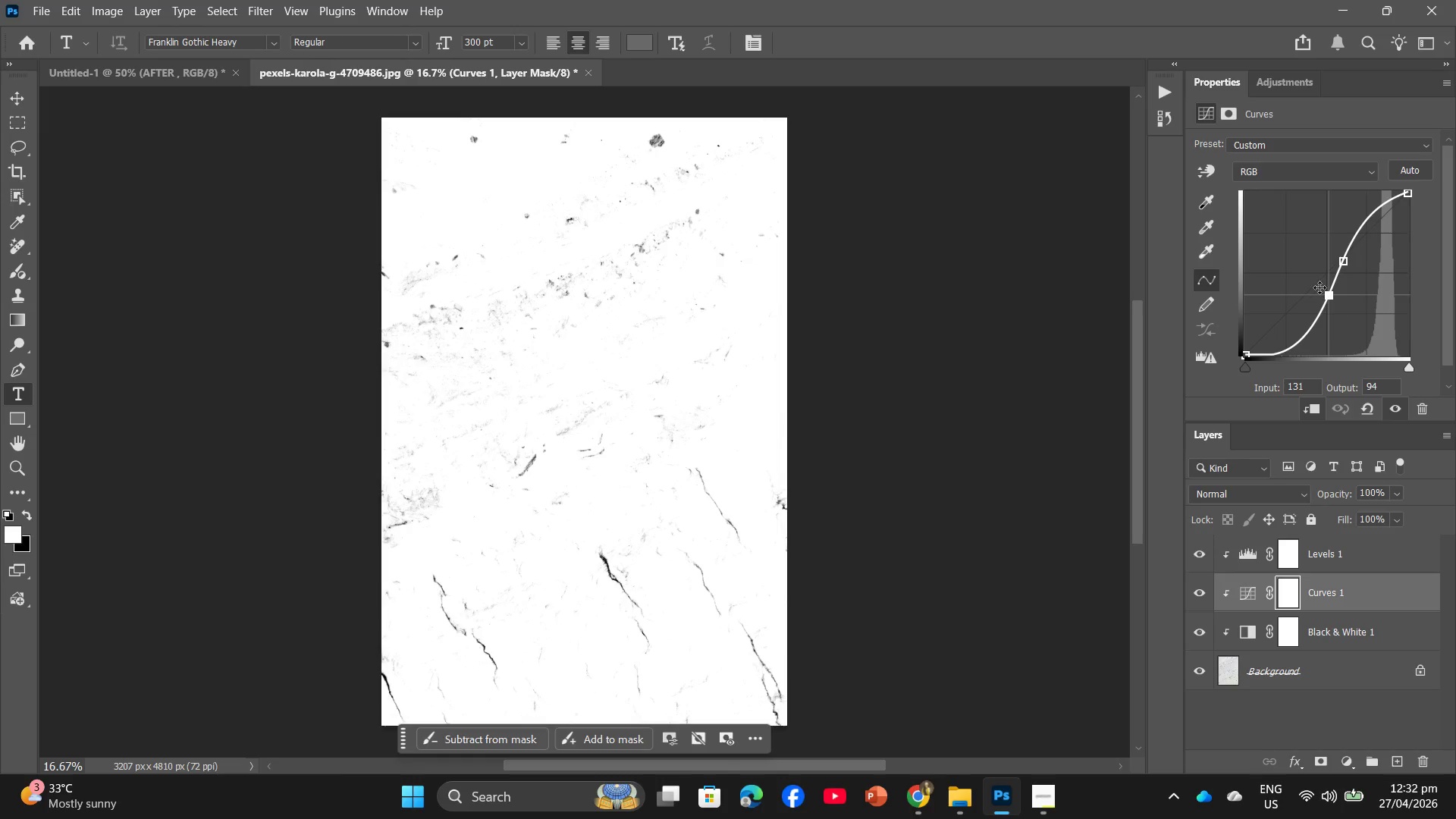 
left_click([1320, 287])
 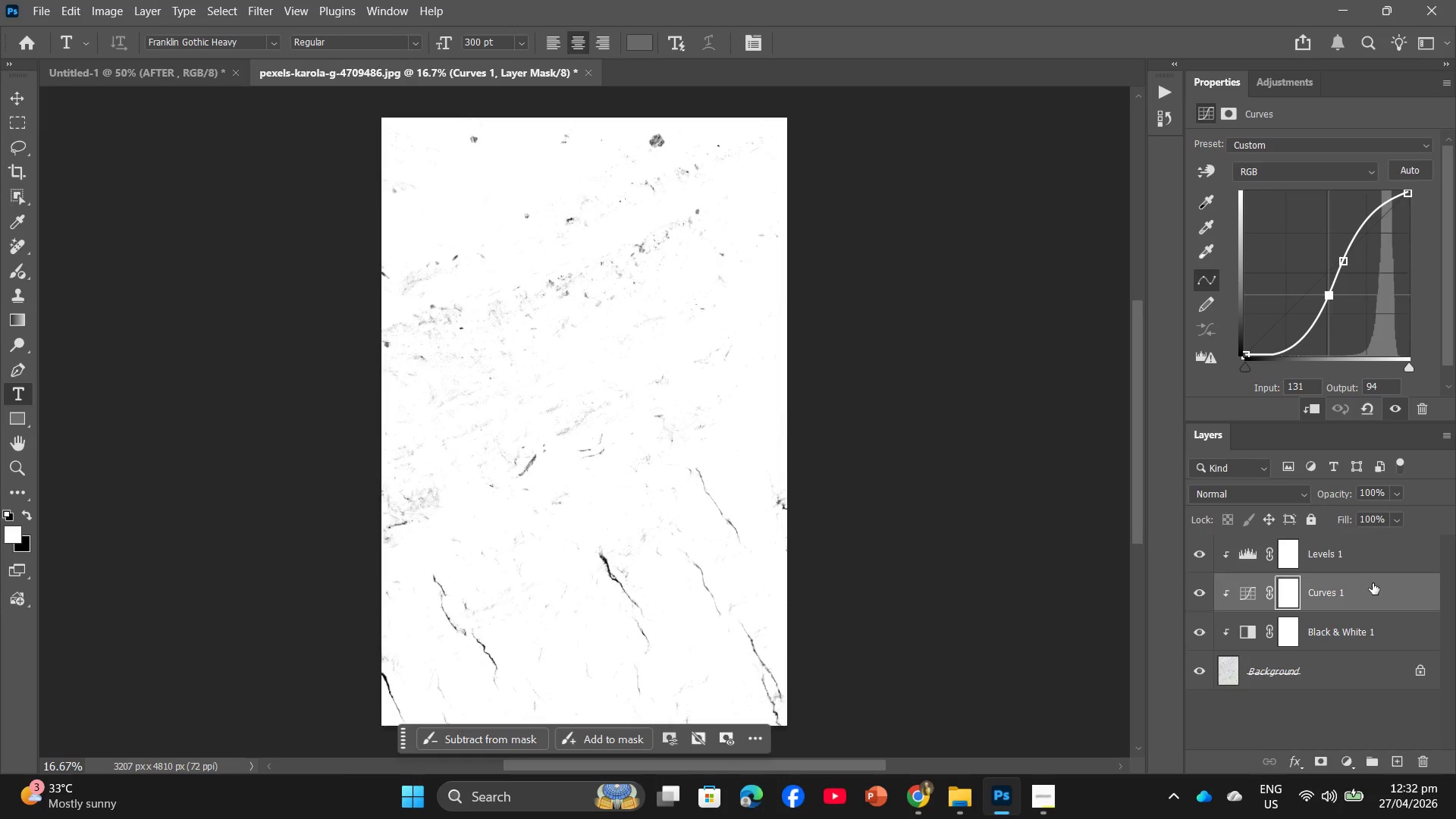 
left_click_drag(start_coordinate=[1372, 591], to_coordinate=[1417, 752])
 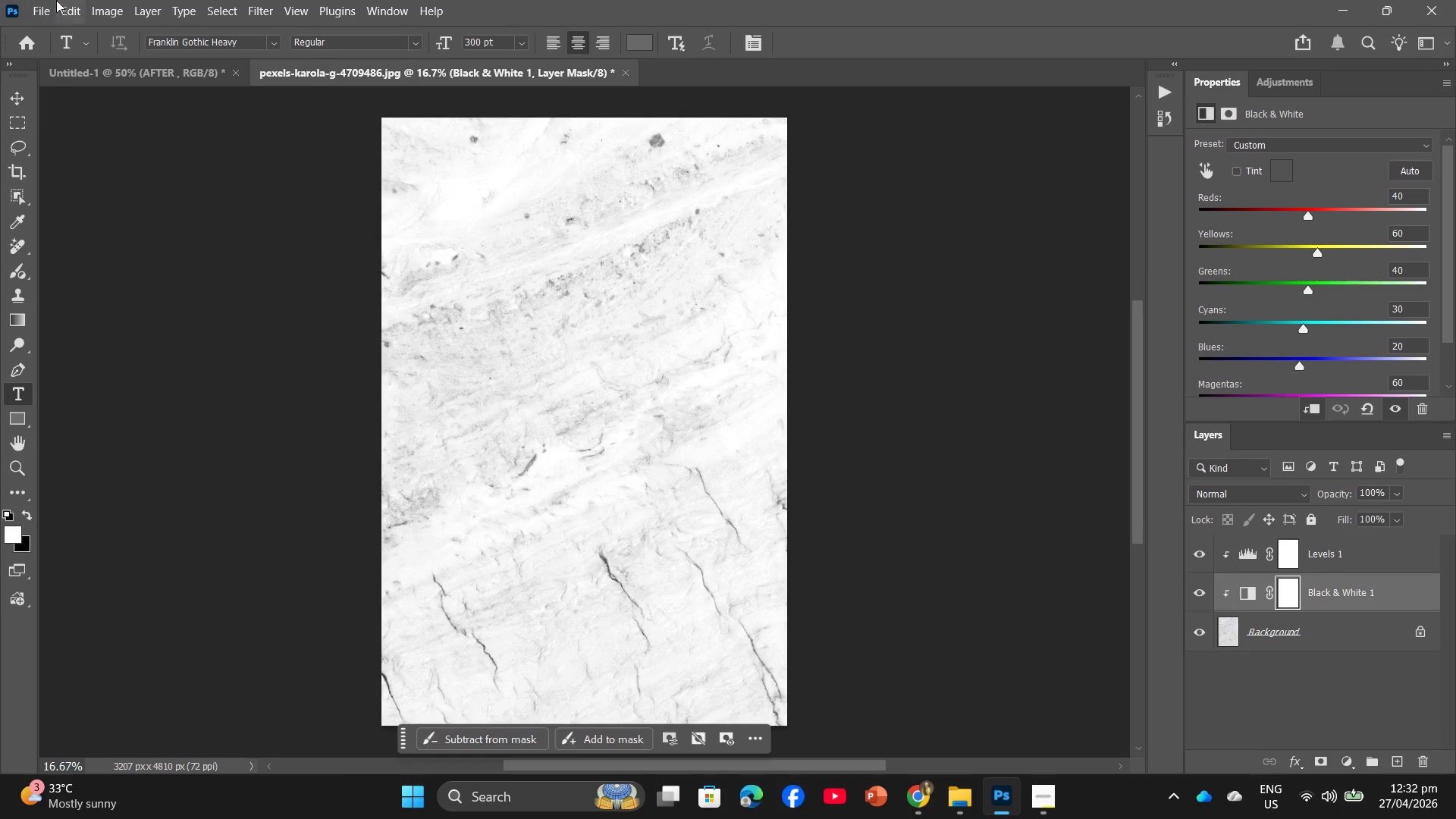 
left_click([136, 0])
 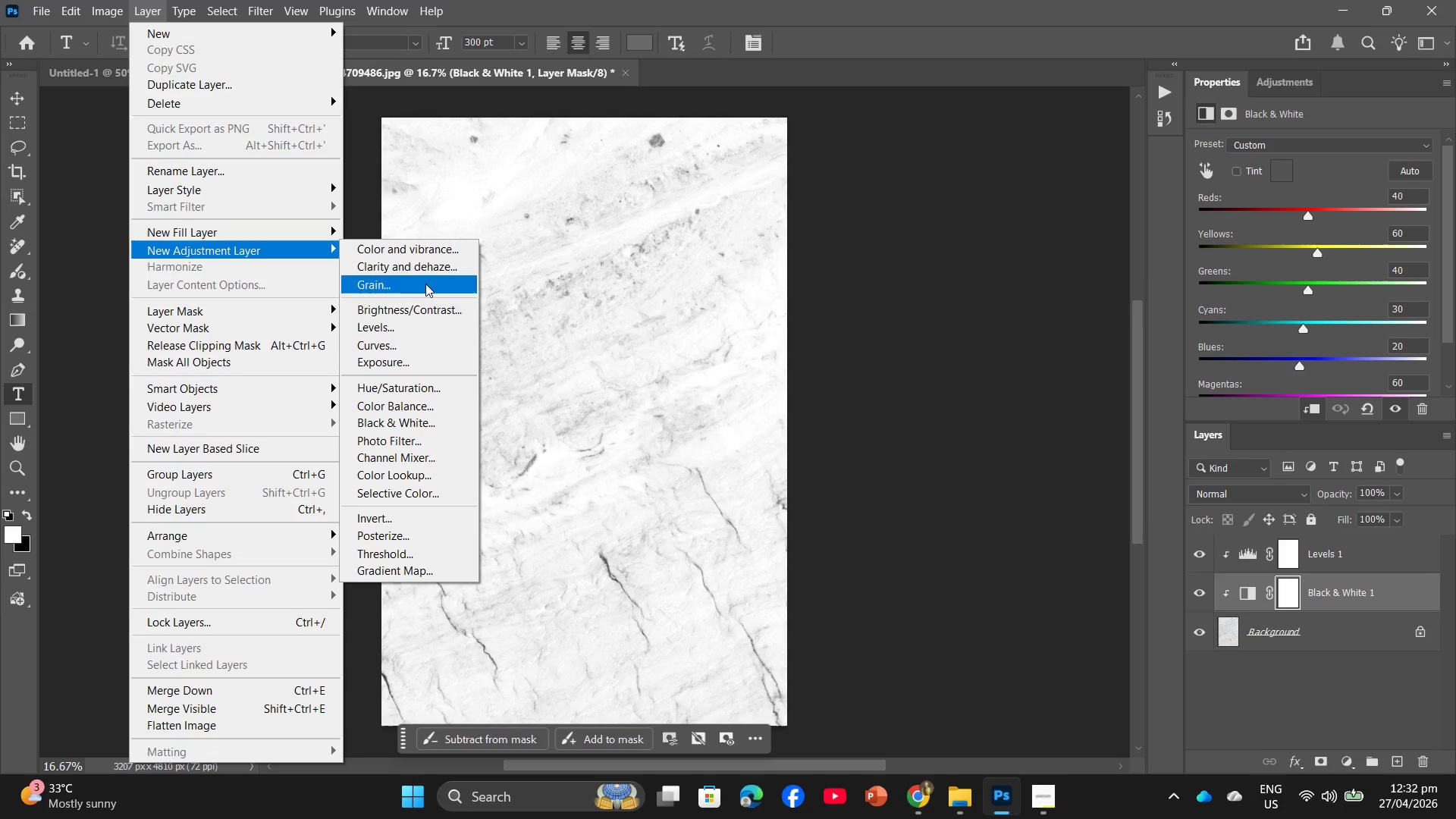 
left_click([435, 346])
 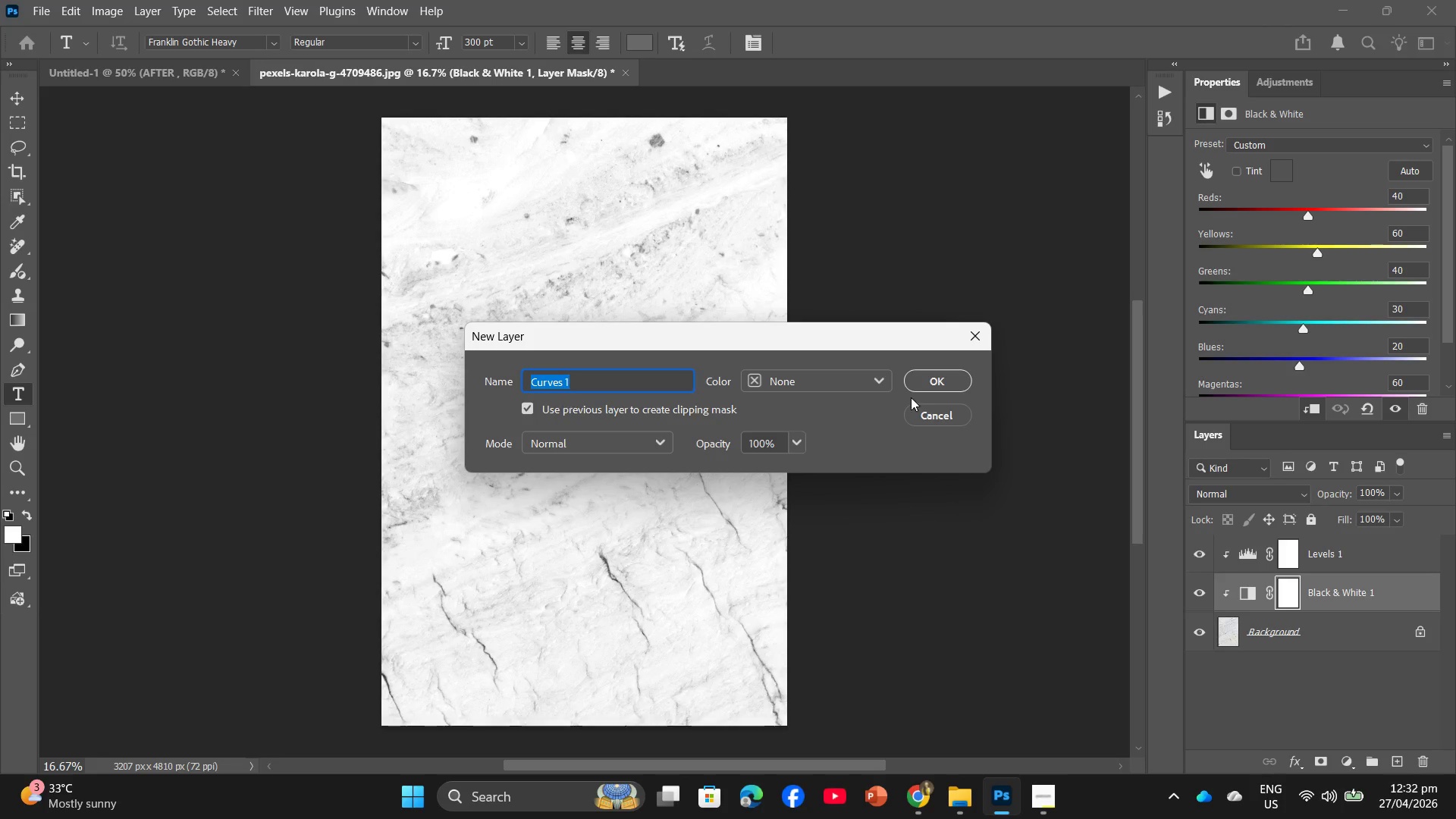 
left_click([918, 378])
 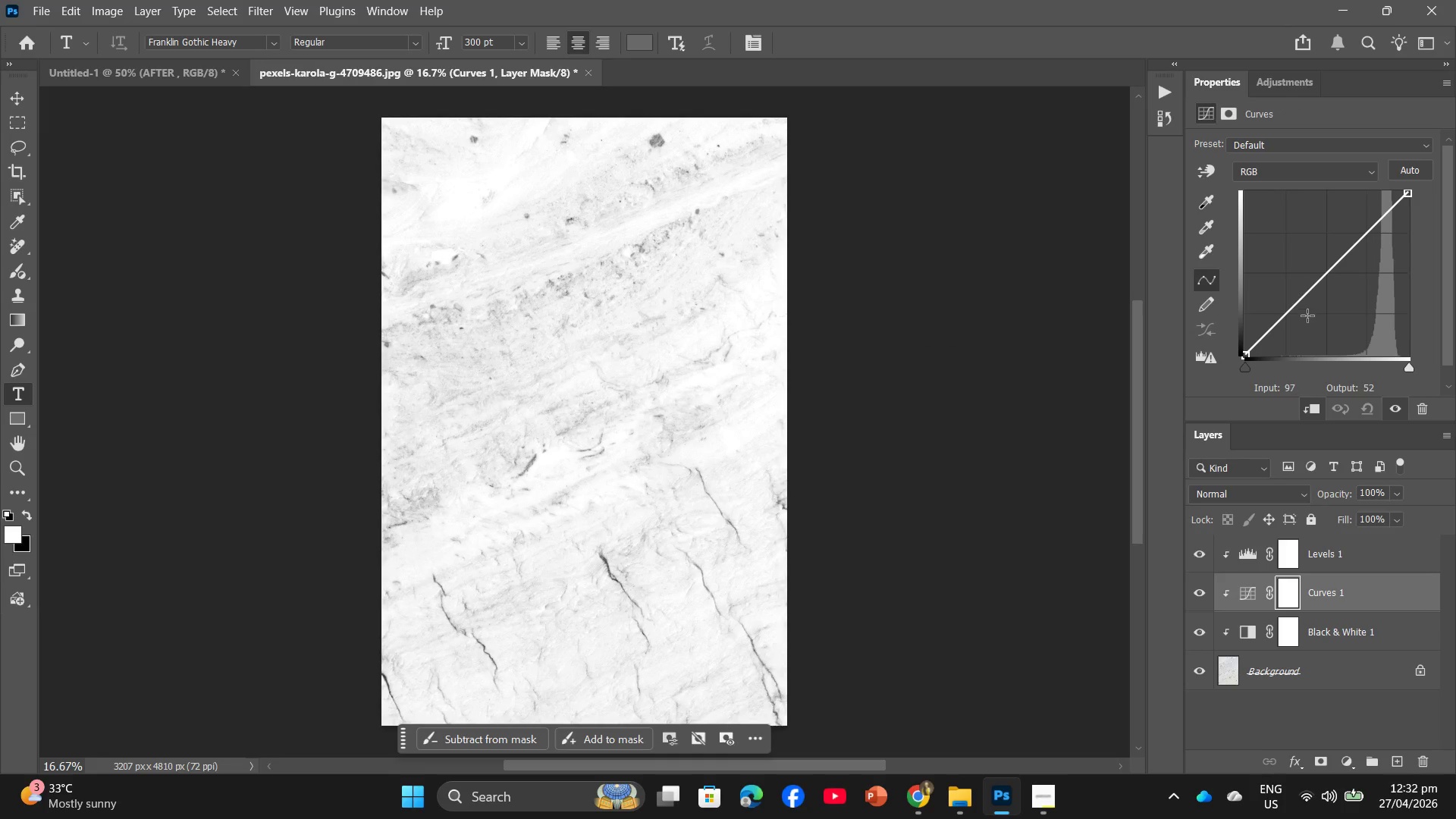 
left_click([1327, 290])
 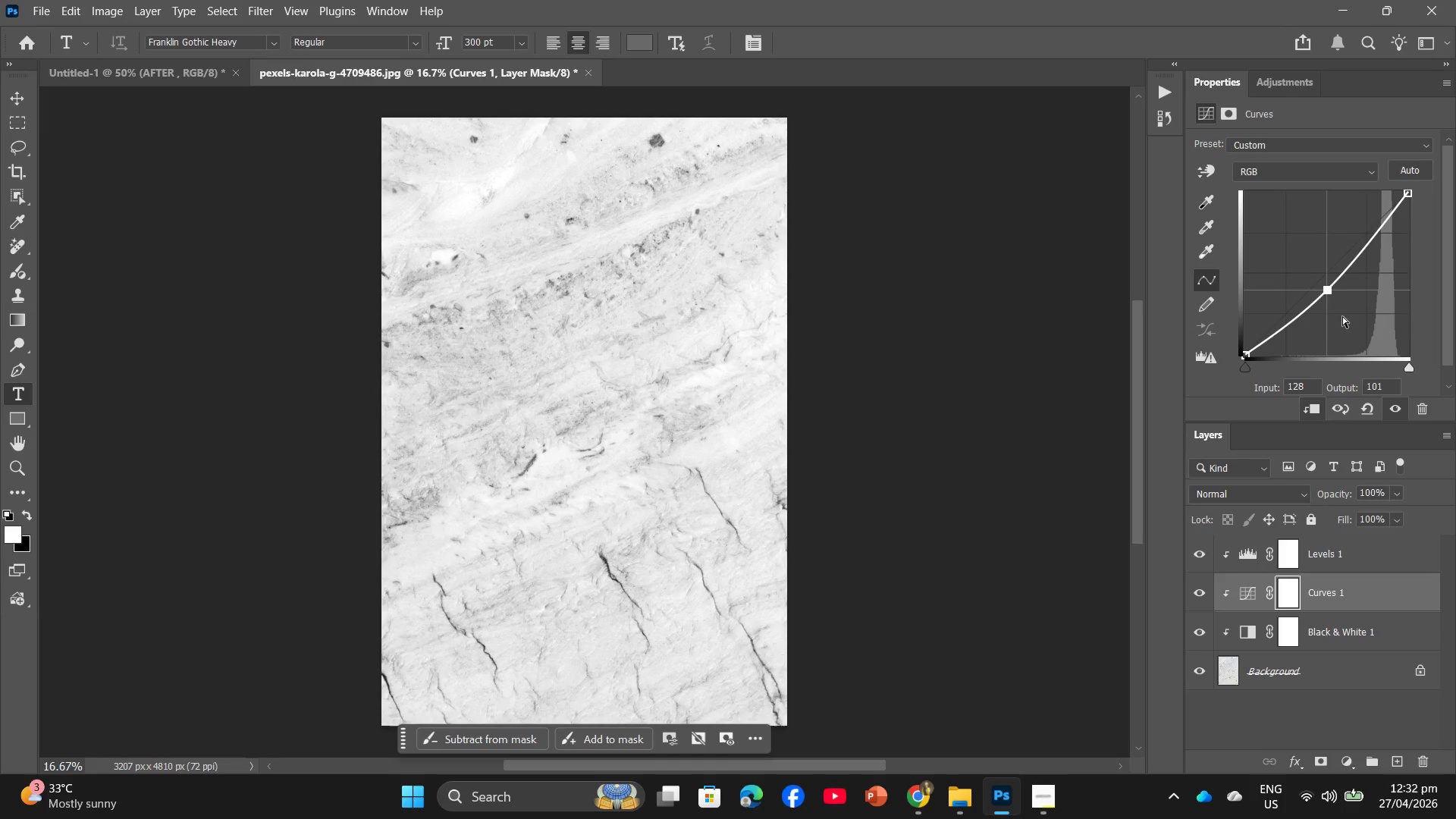 
left_click([1342, 316])
 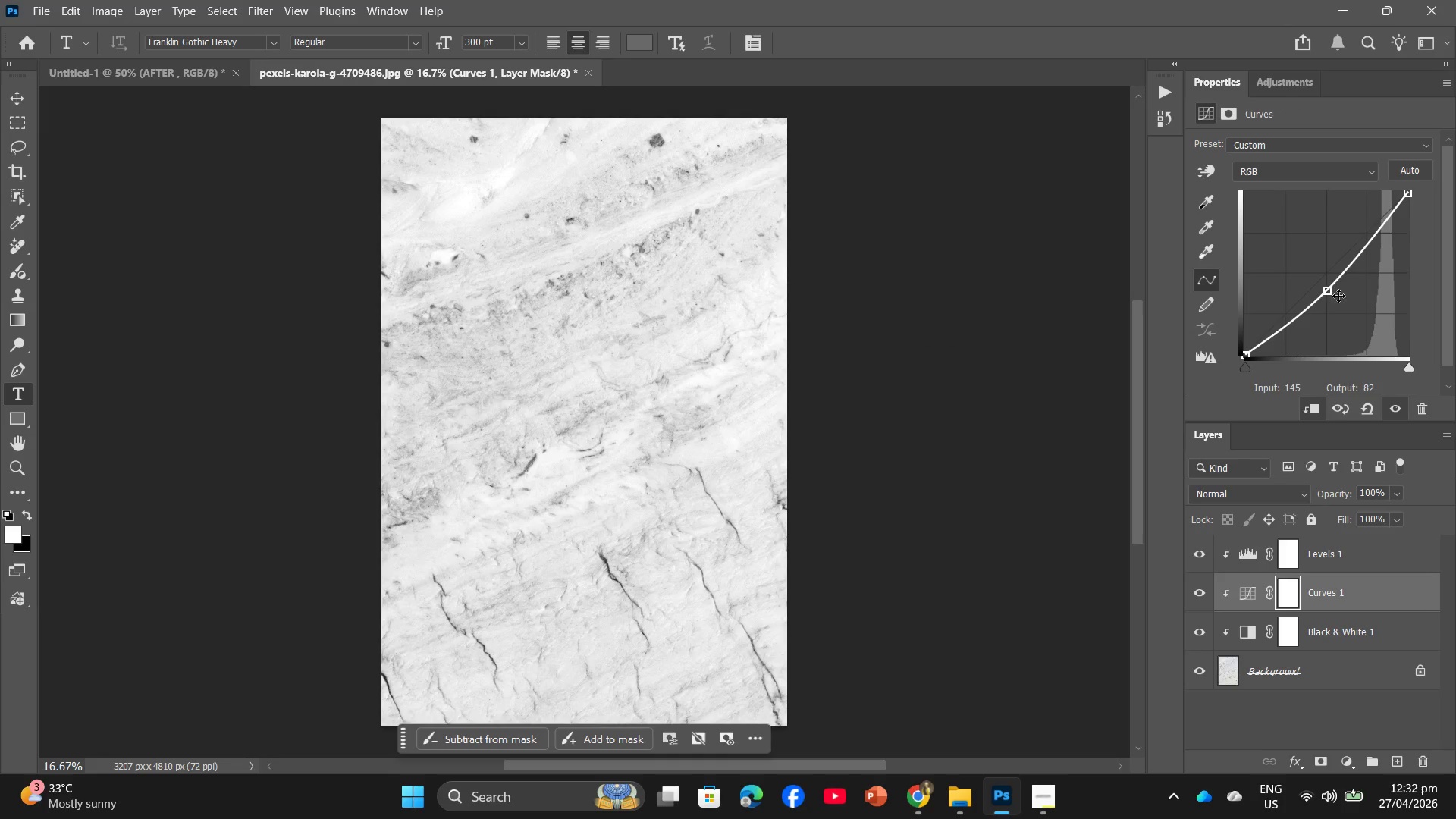 
left_click([1338, 291])
 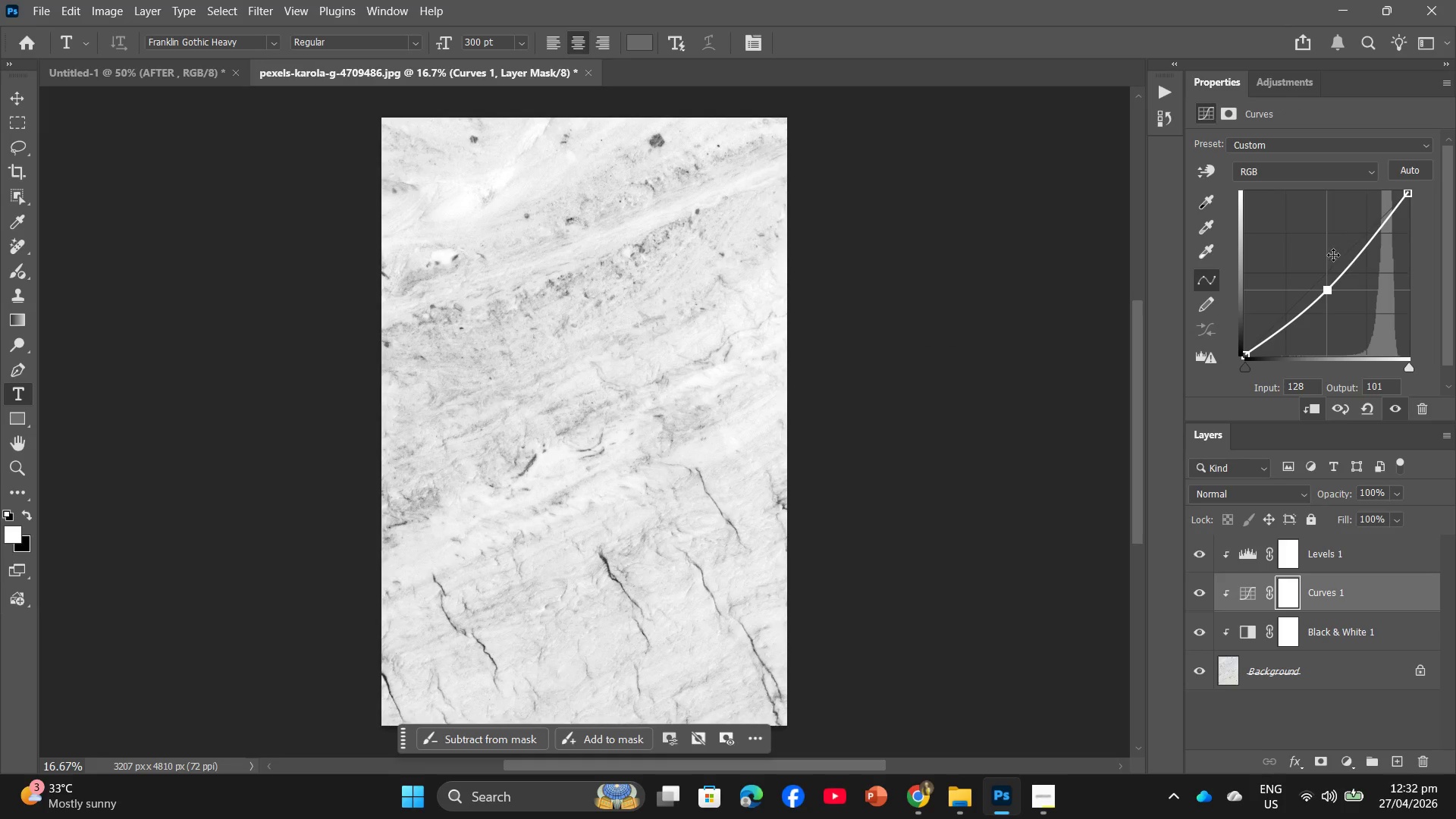 
double_click([1338, 236])
 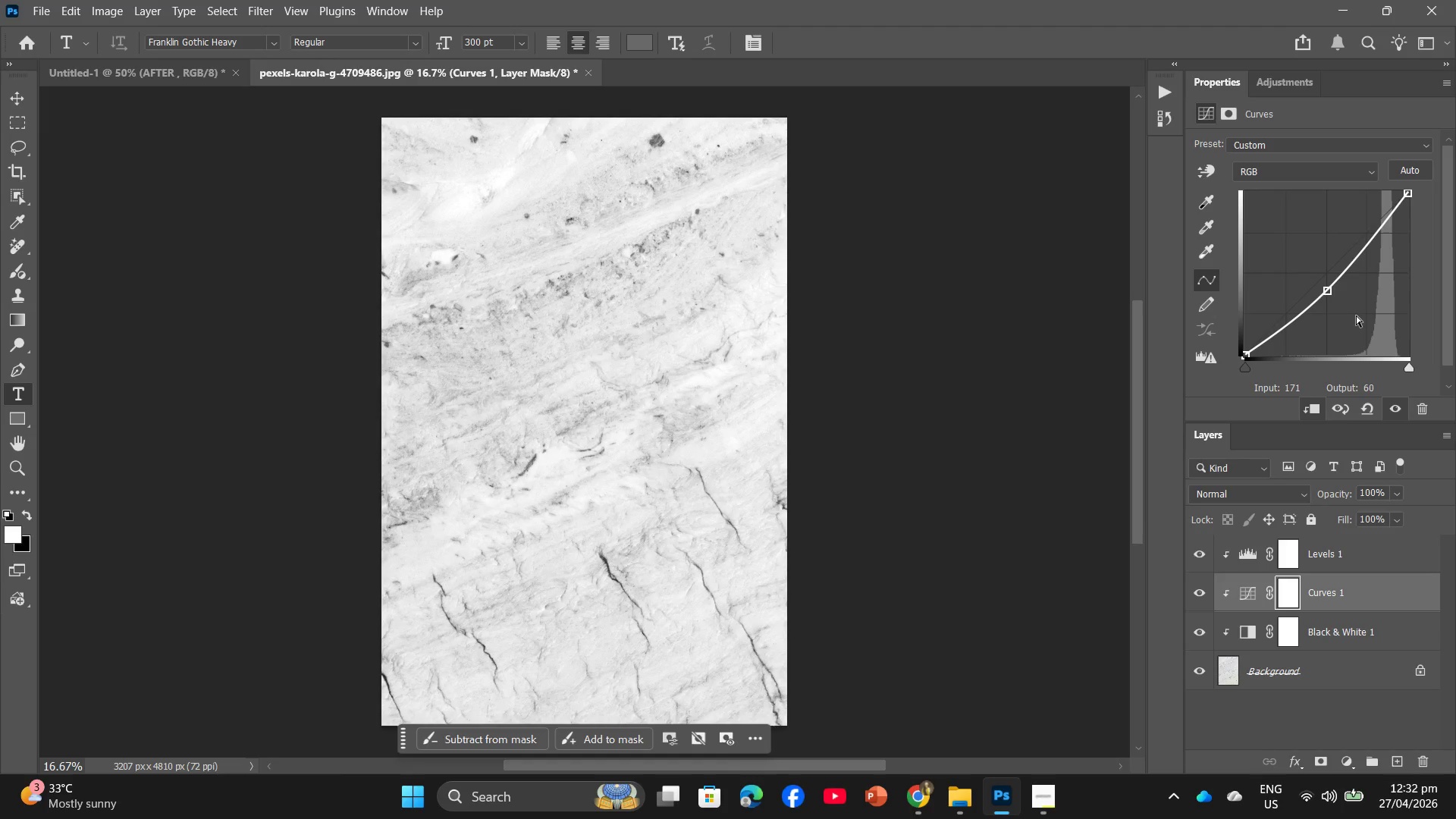 
double_click([1345, 265])
 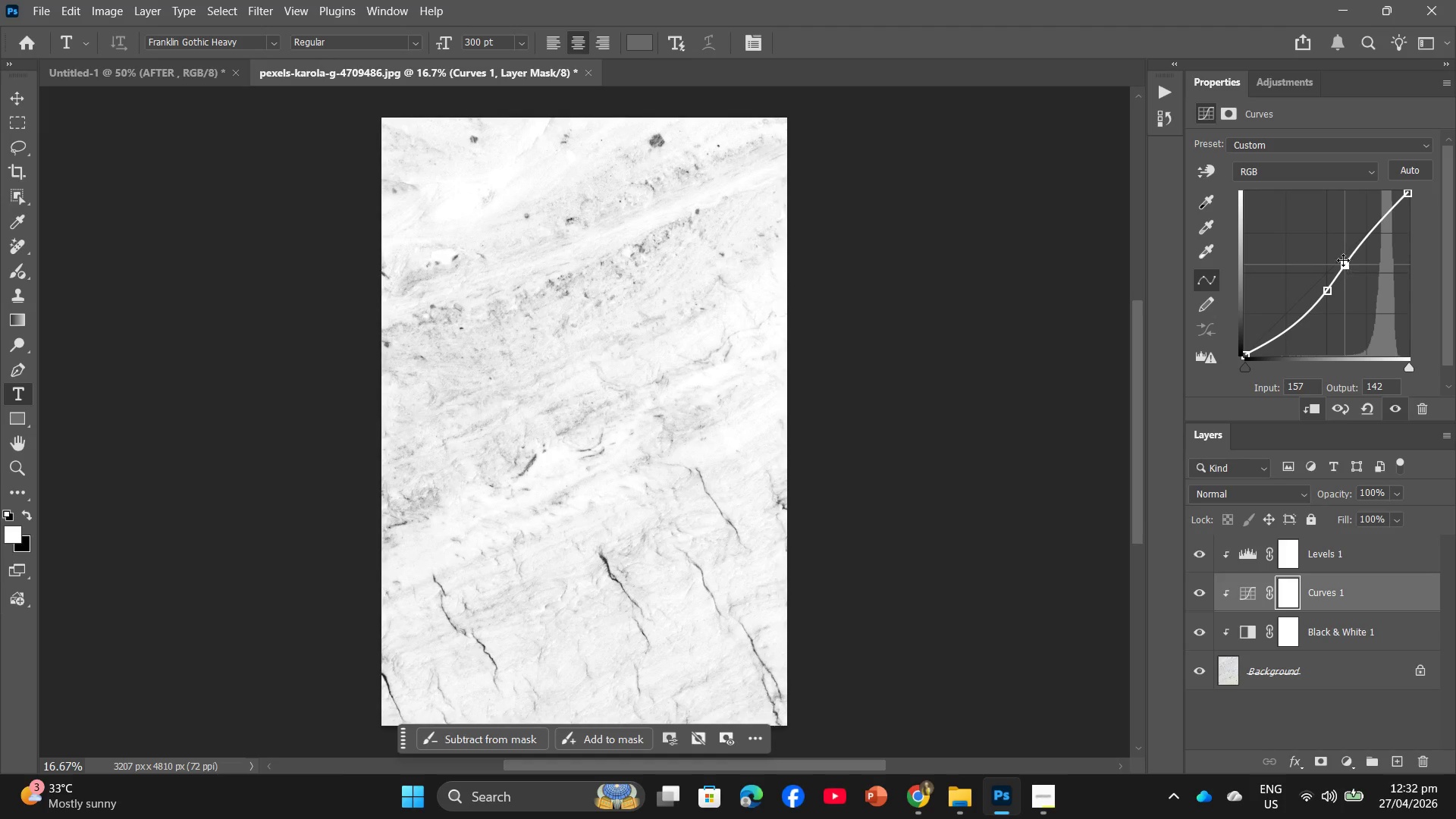 
left_click_drag(start_coordinate=[1343, 257], to_coordinate=[1360, 279])
 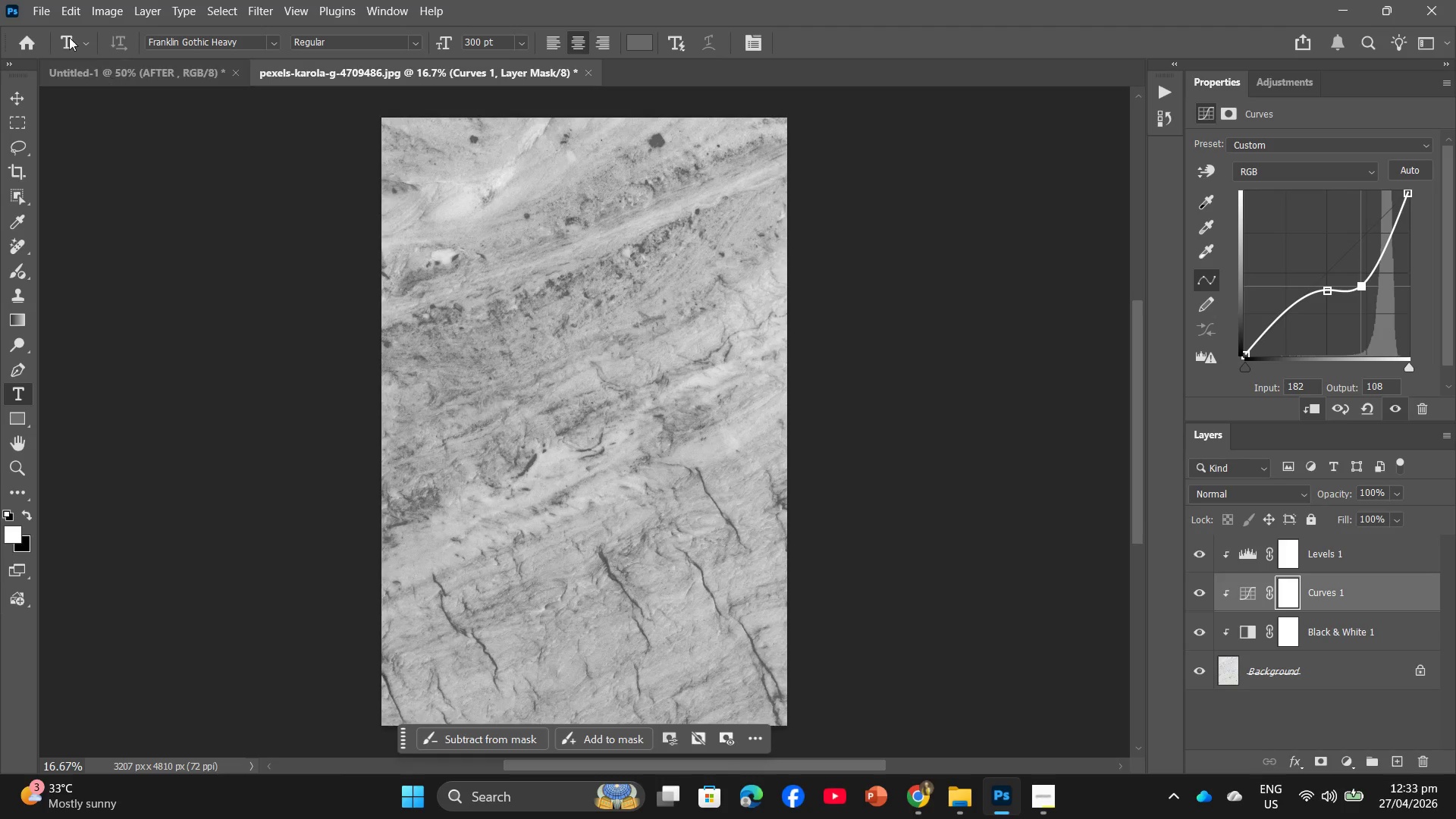 
left_click([30, 12])
 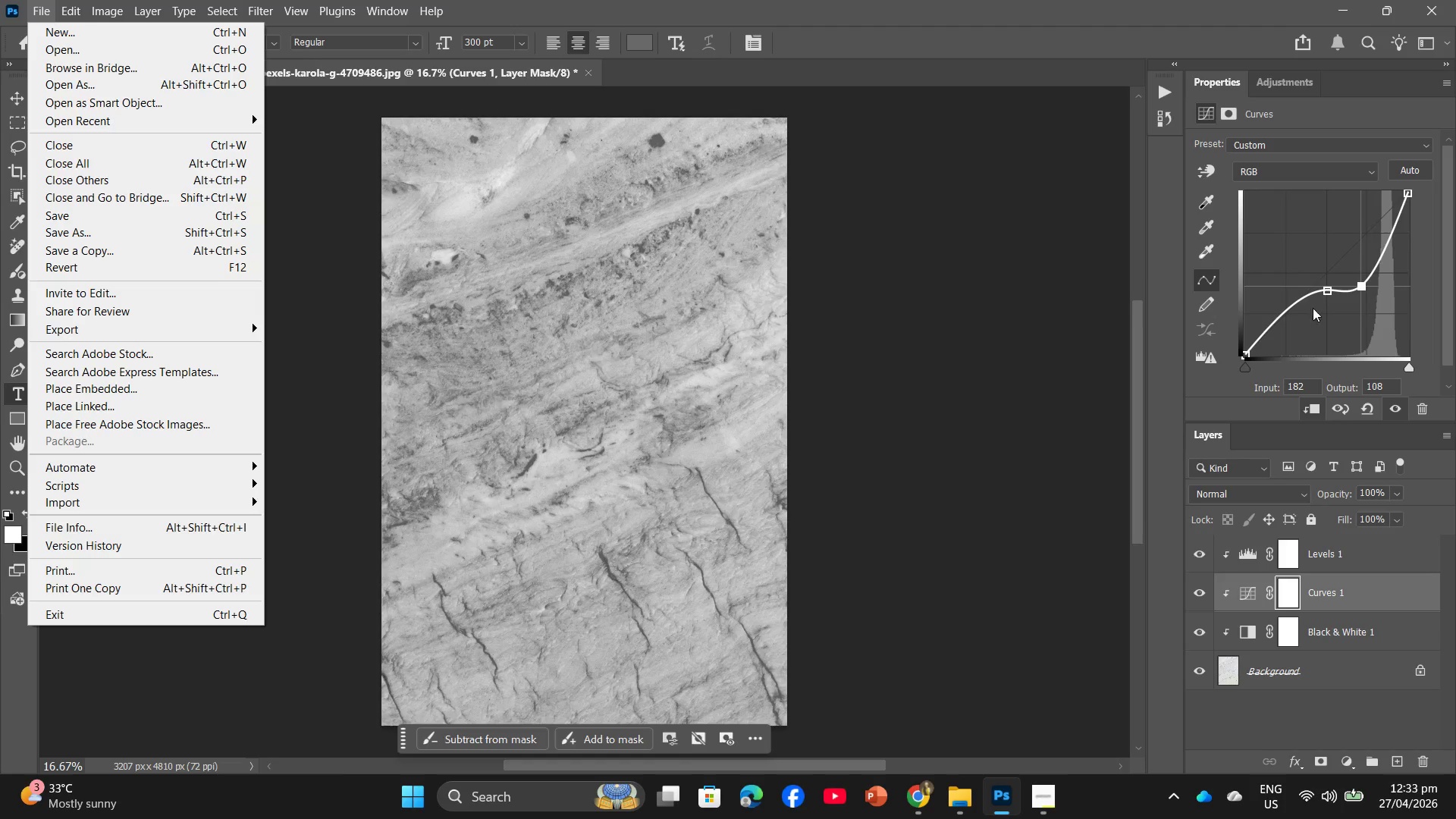 
left_click([1318, 271])
 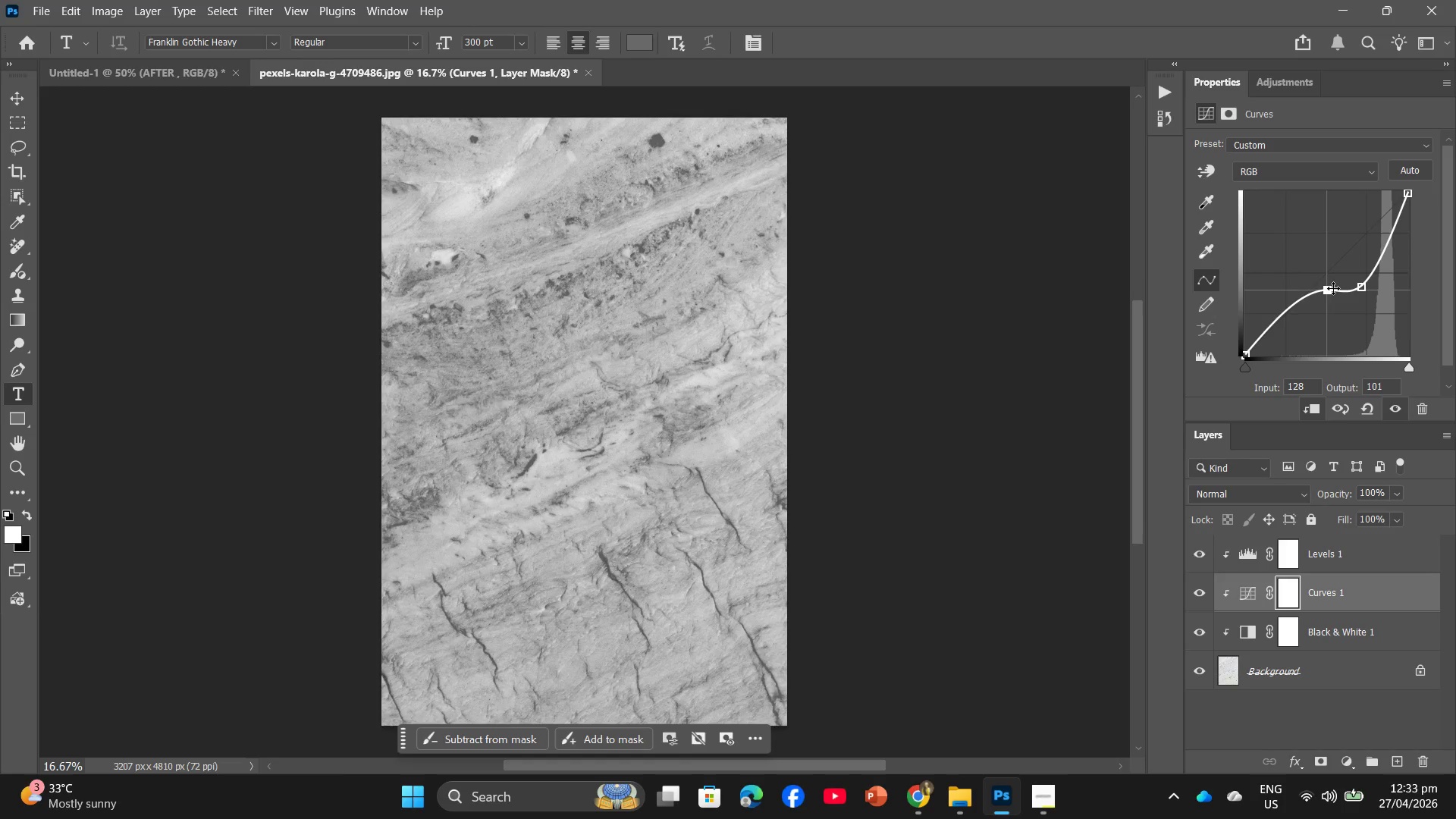 
left_click_drag(start_coordinate=[1333, 288], to_coordinate=[1342, 287])
 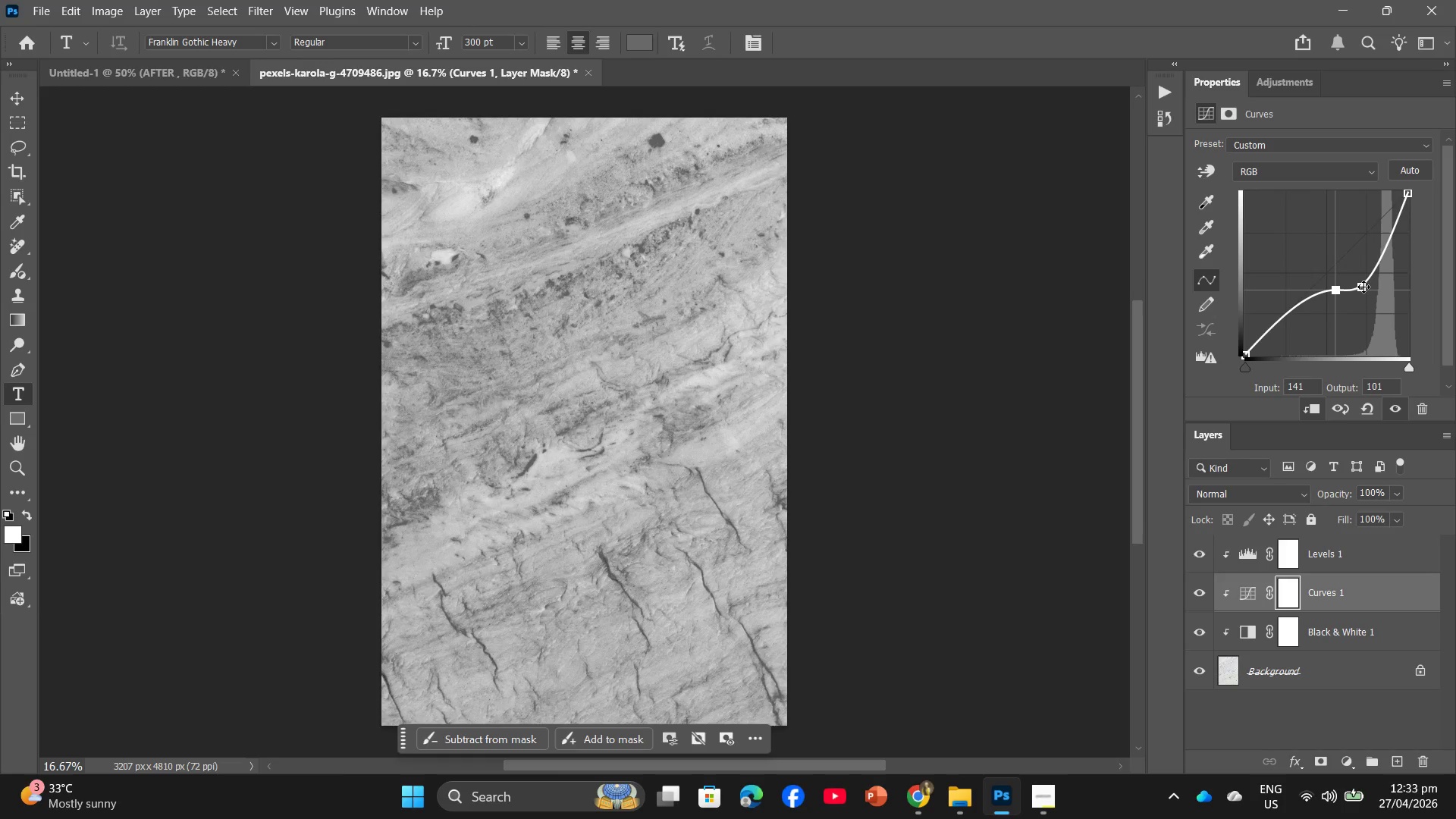 
left_click_drag(start_coordinate=[1363, 287], to_coordinate=[1378, 294])
 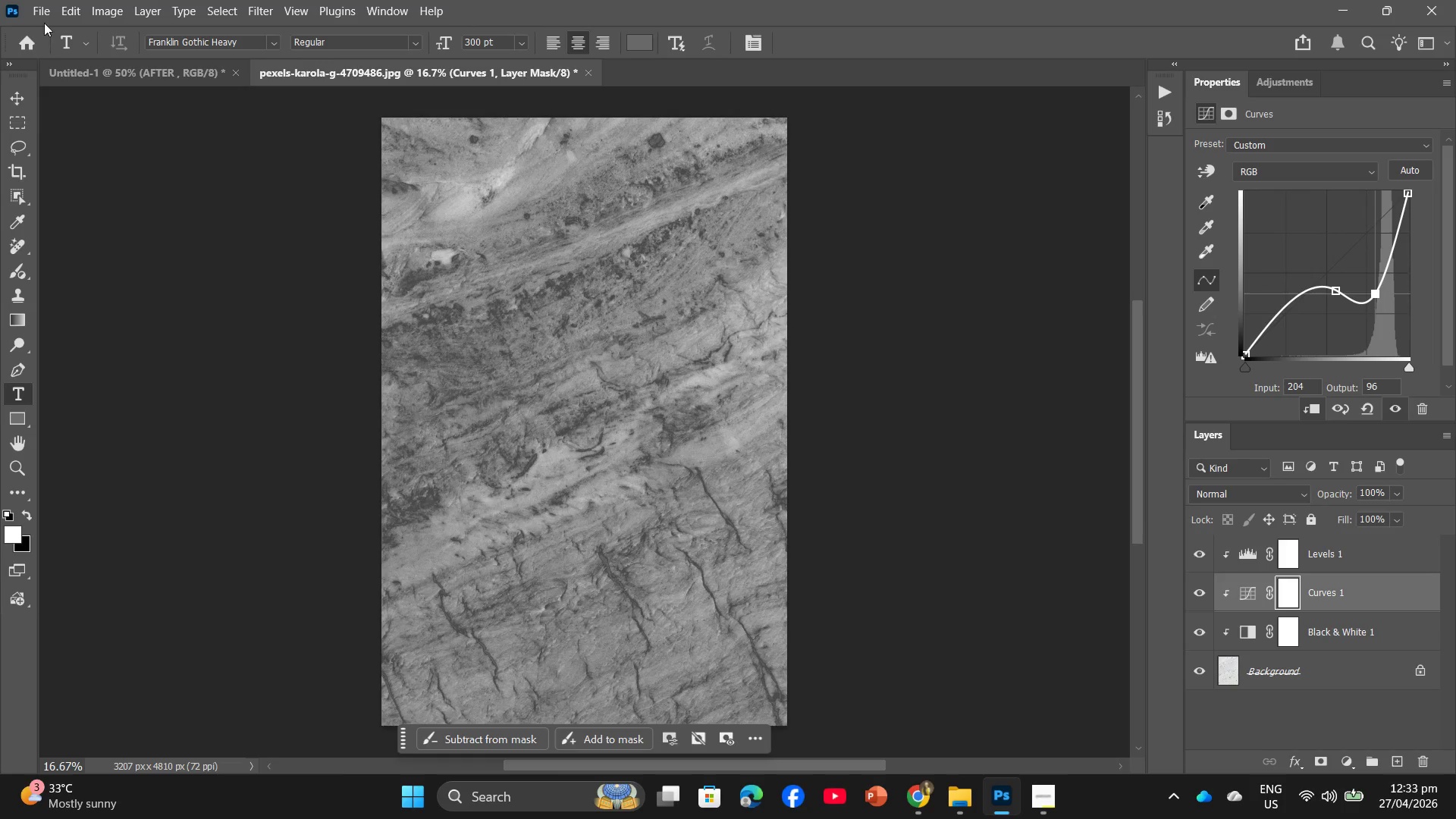 
left_click([44, 14])
 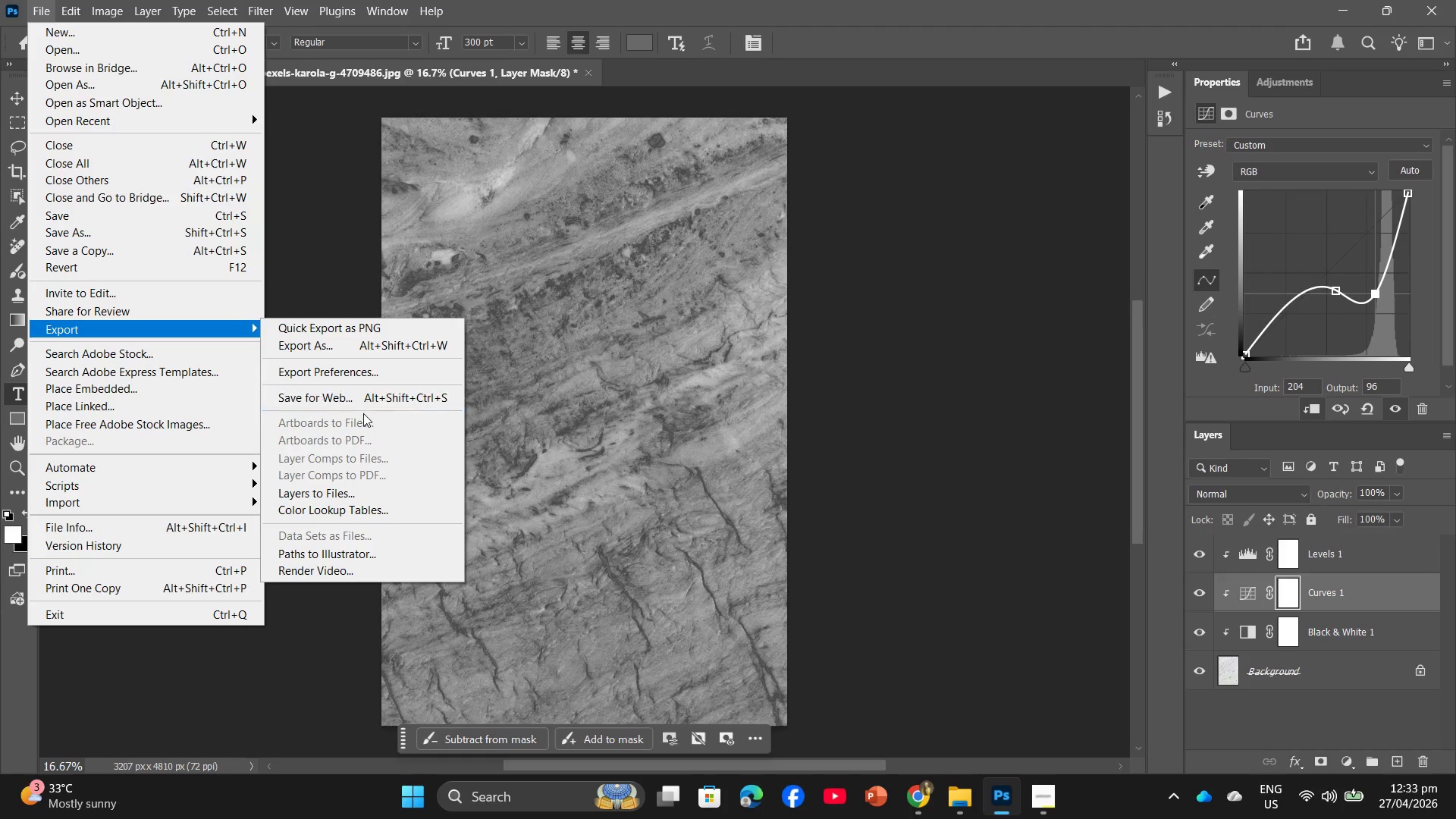 
left_click([357, 352])
 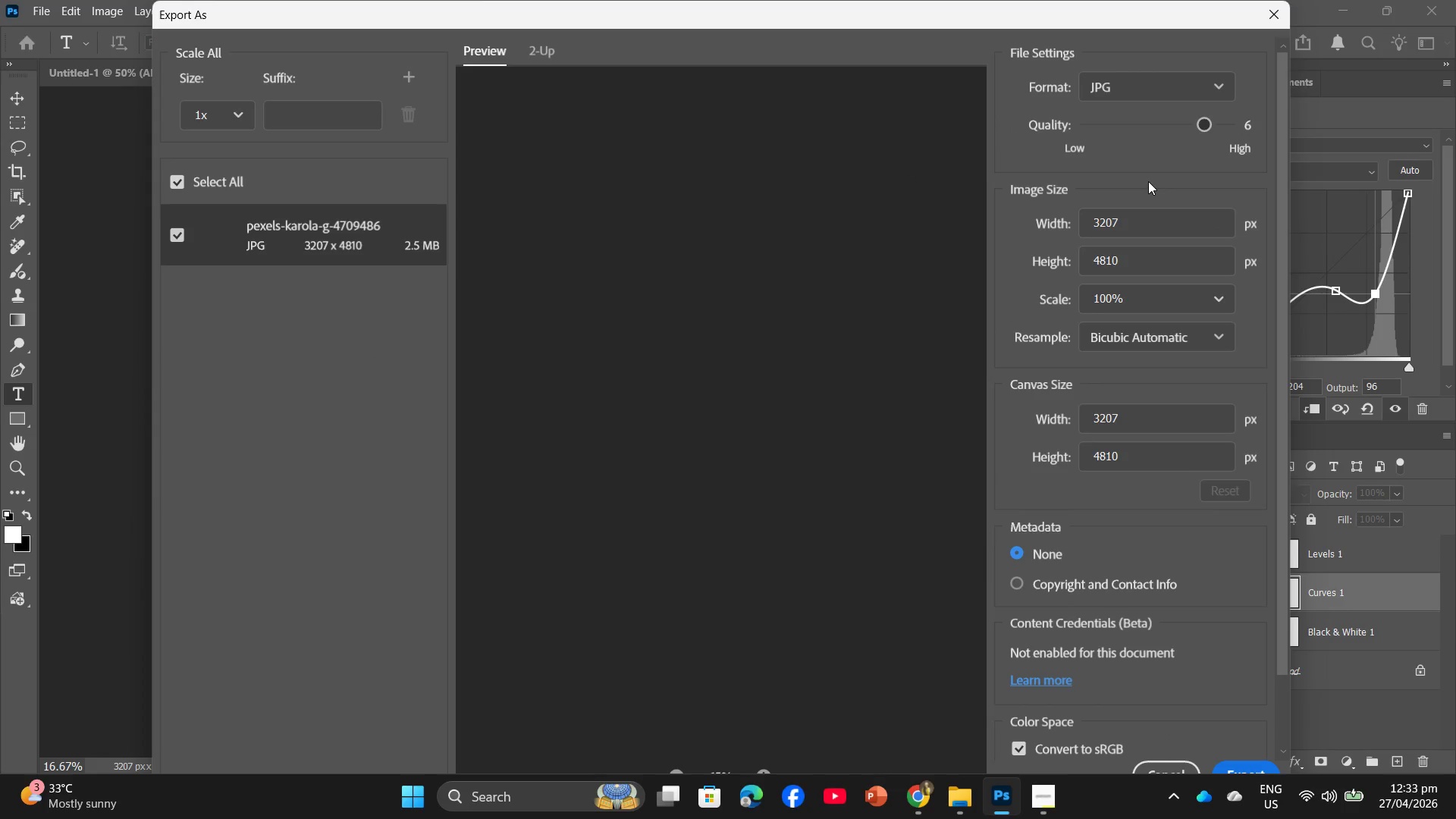 
left_click_drag(start_coordinate=[1197, 124], to_coordinate=[1292, 133])
 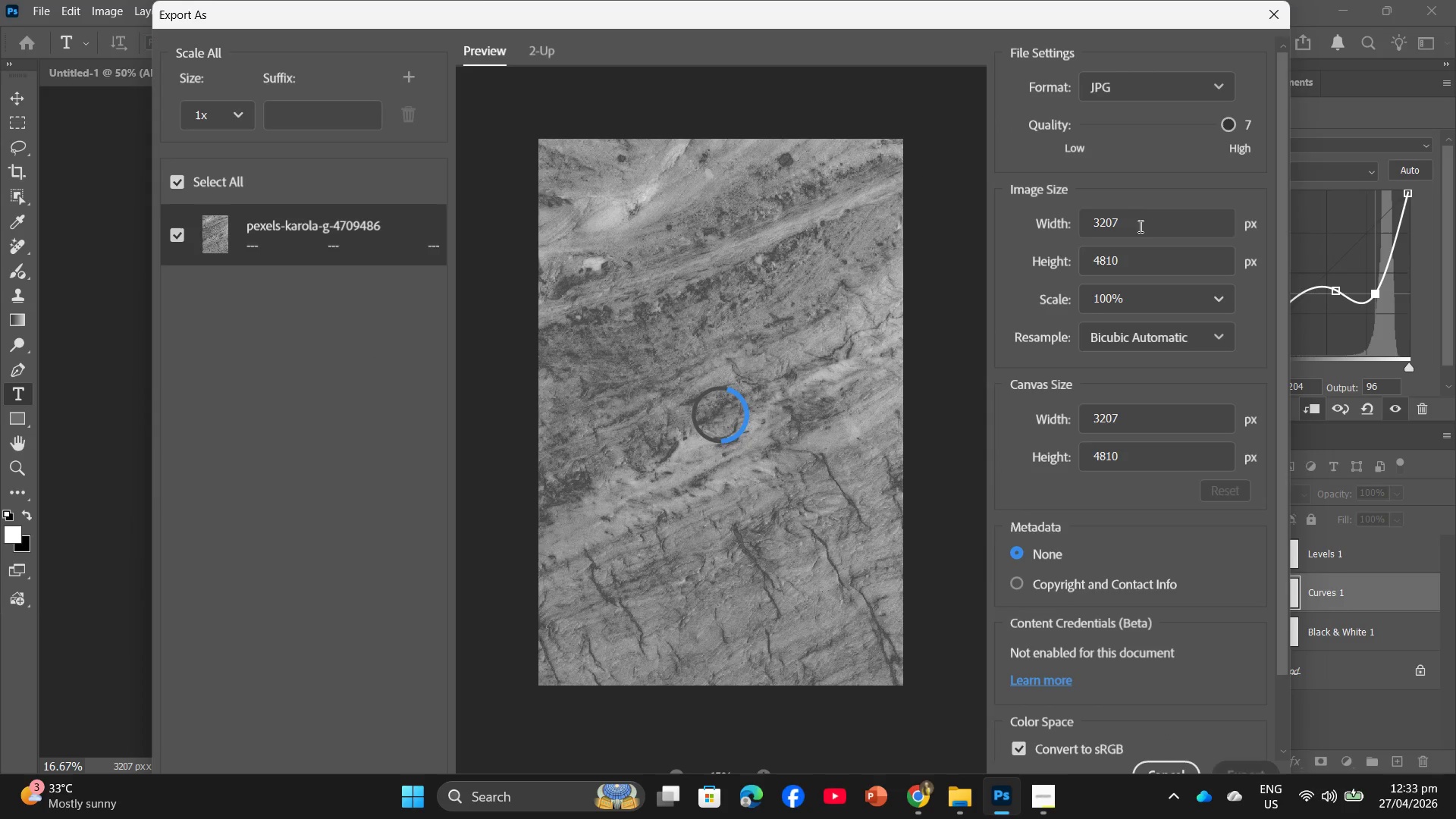 
left_click_drag(start_coordinate=[1139, 220], to_coordinate=[1051, 231])
 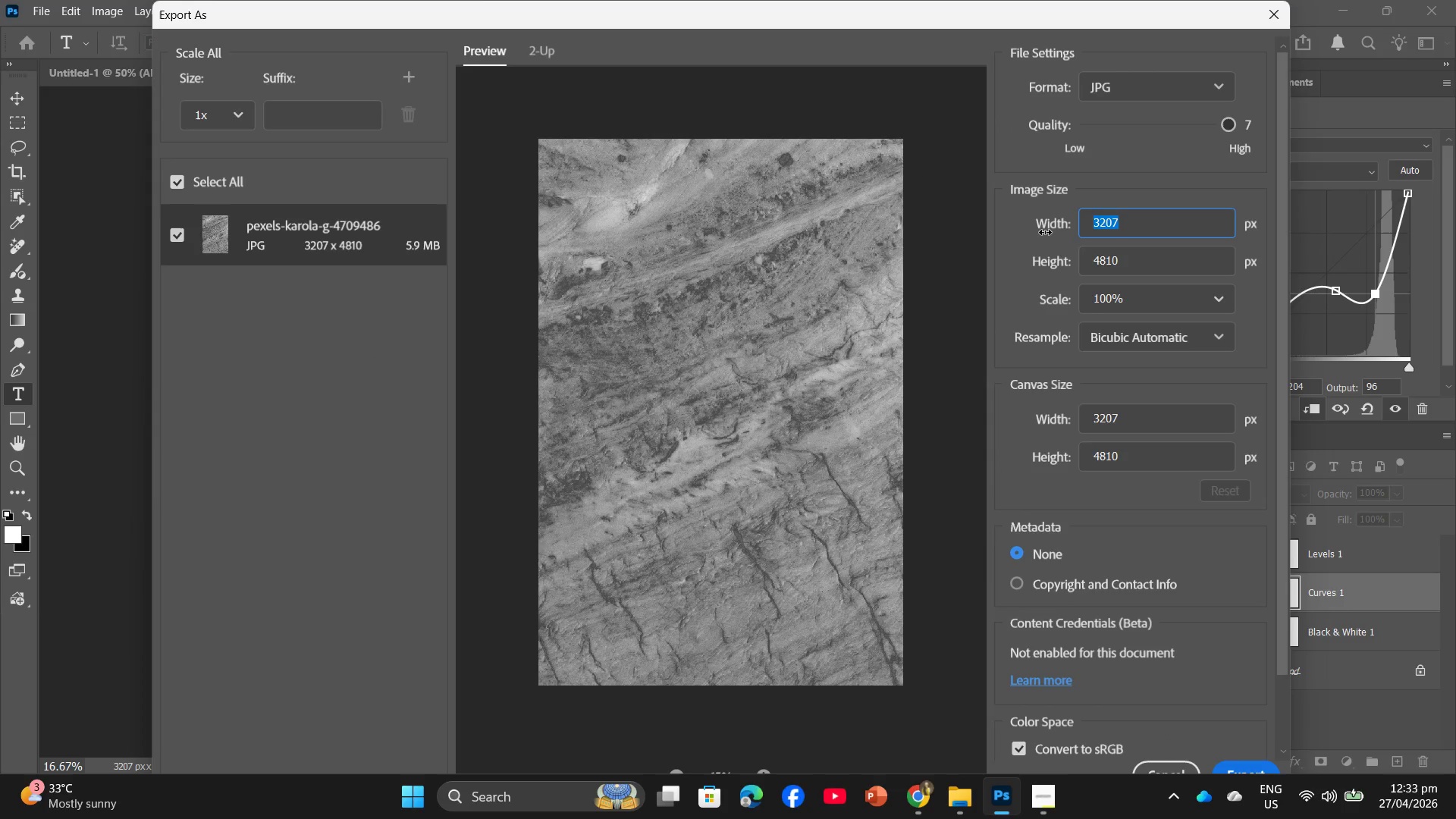 
key(Numpad2)
 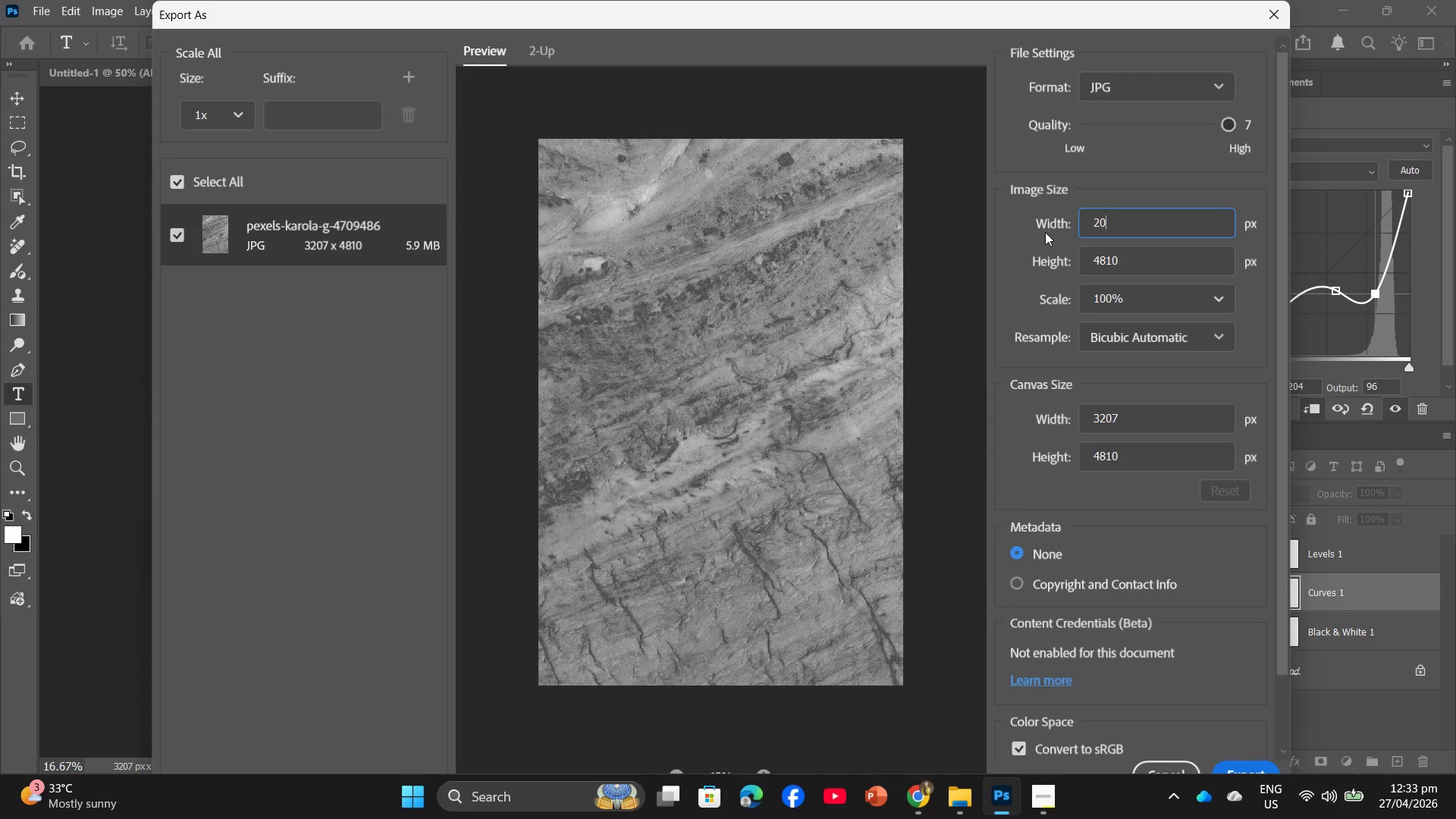 
key(Numpad0)
 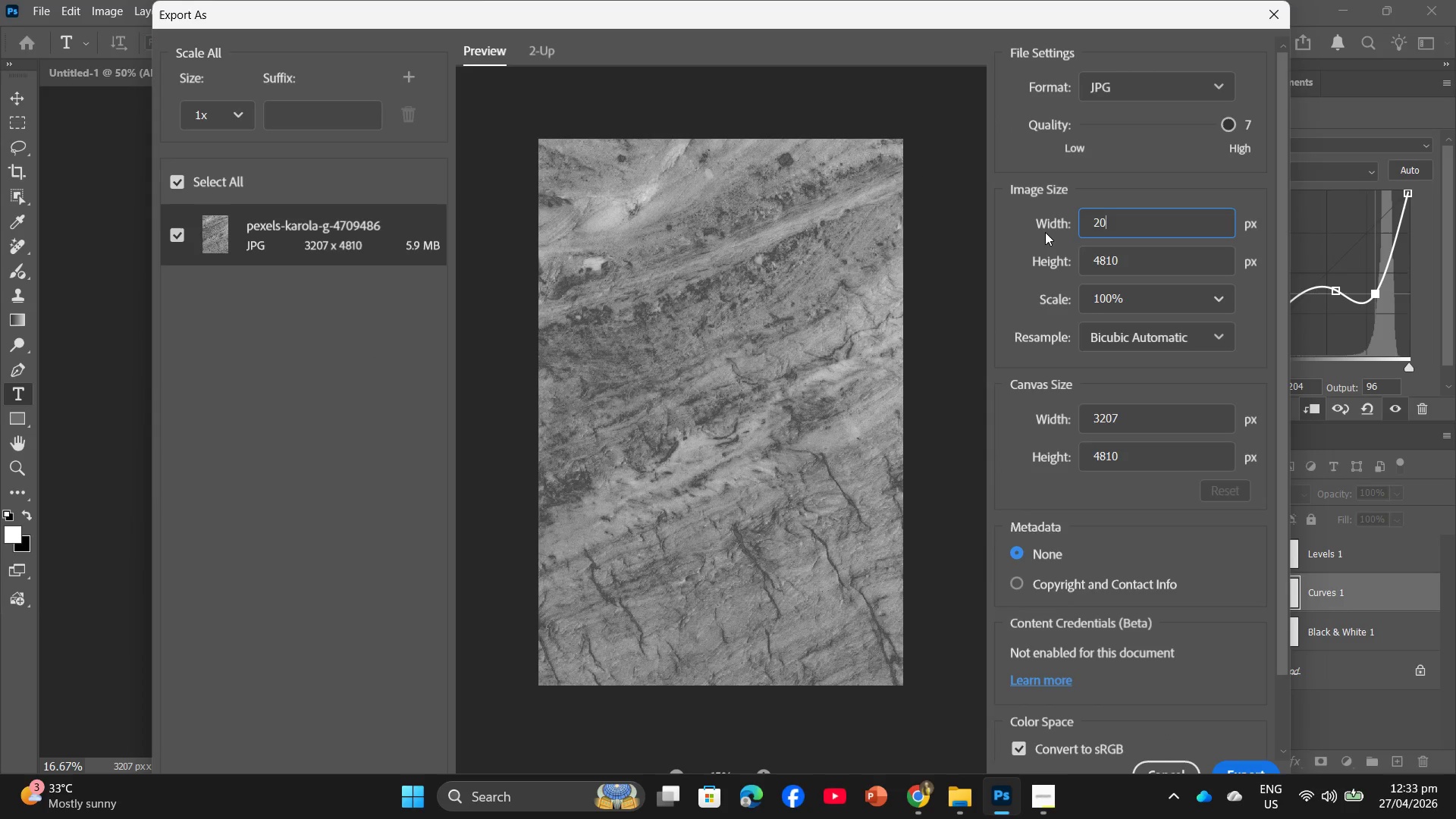 
key(Numpad0)
 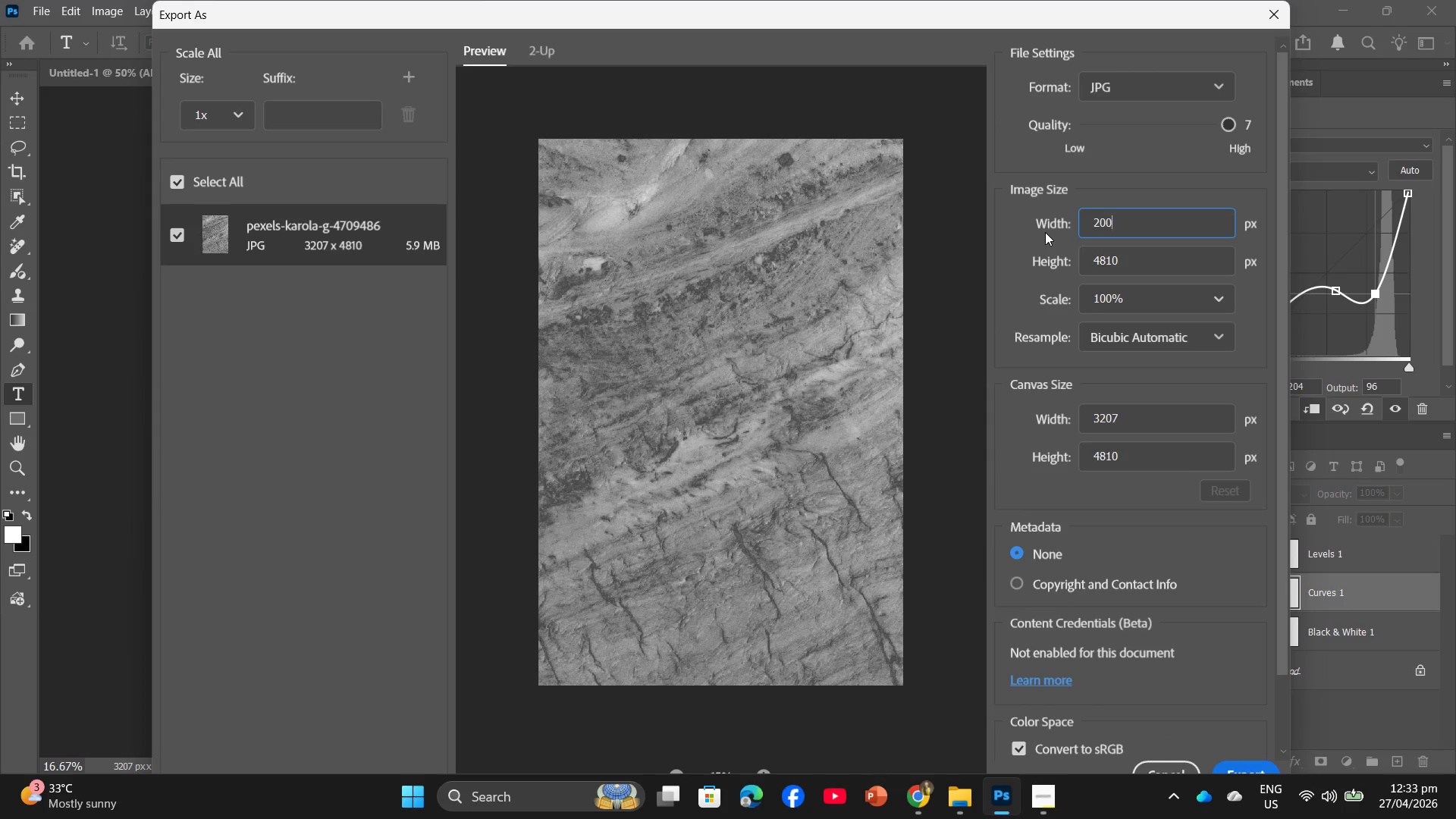 
key(Numpad0)
 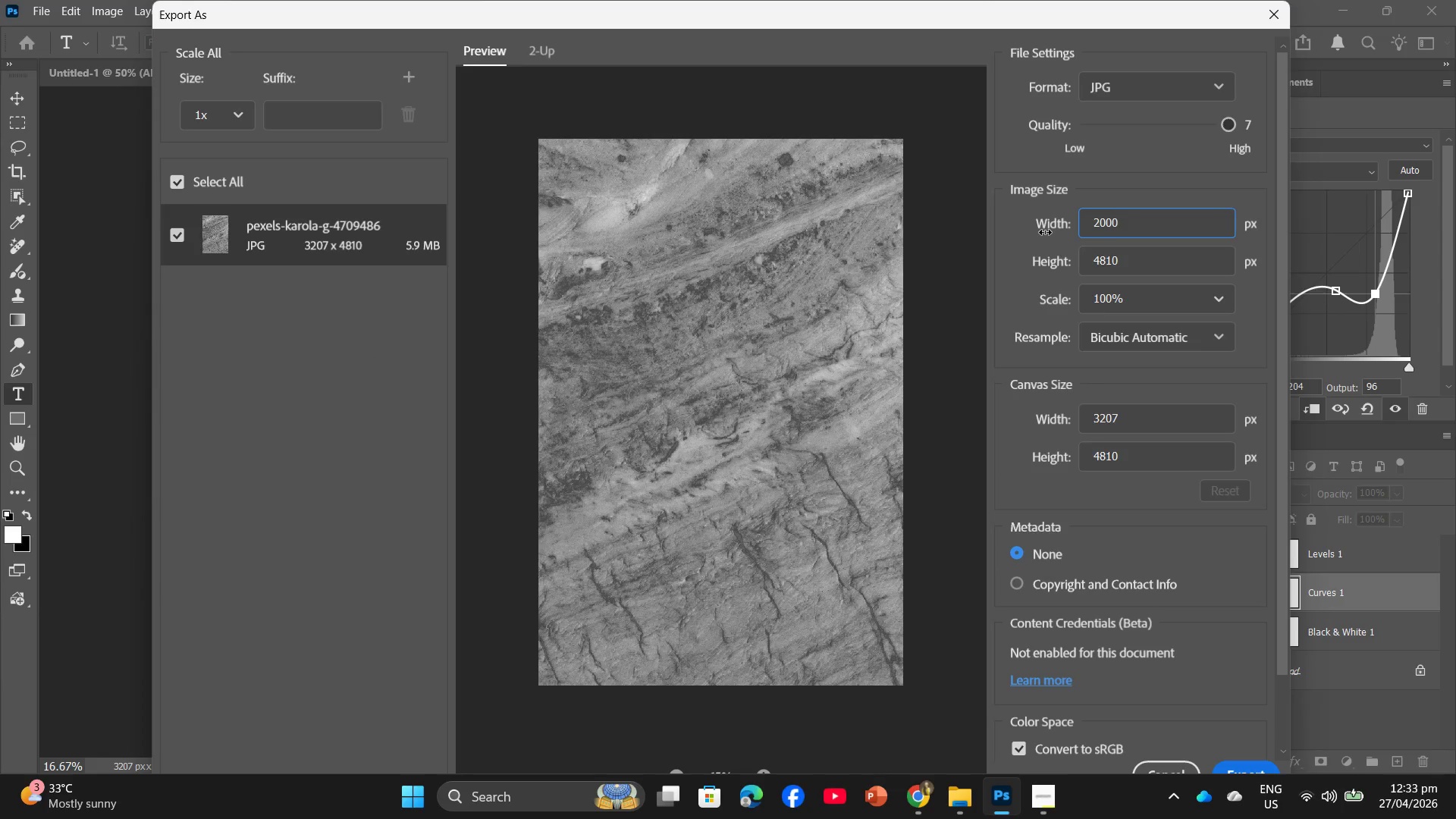 
key(Enter)
 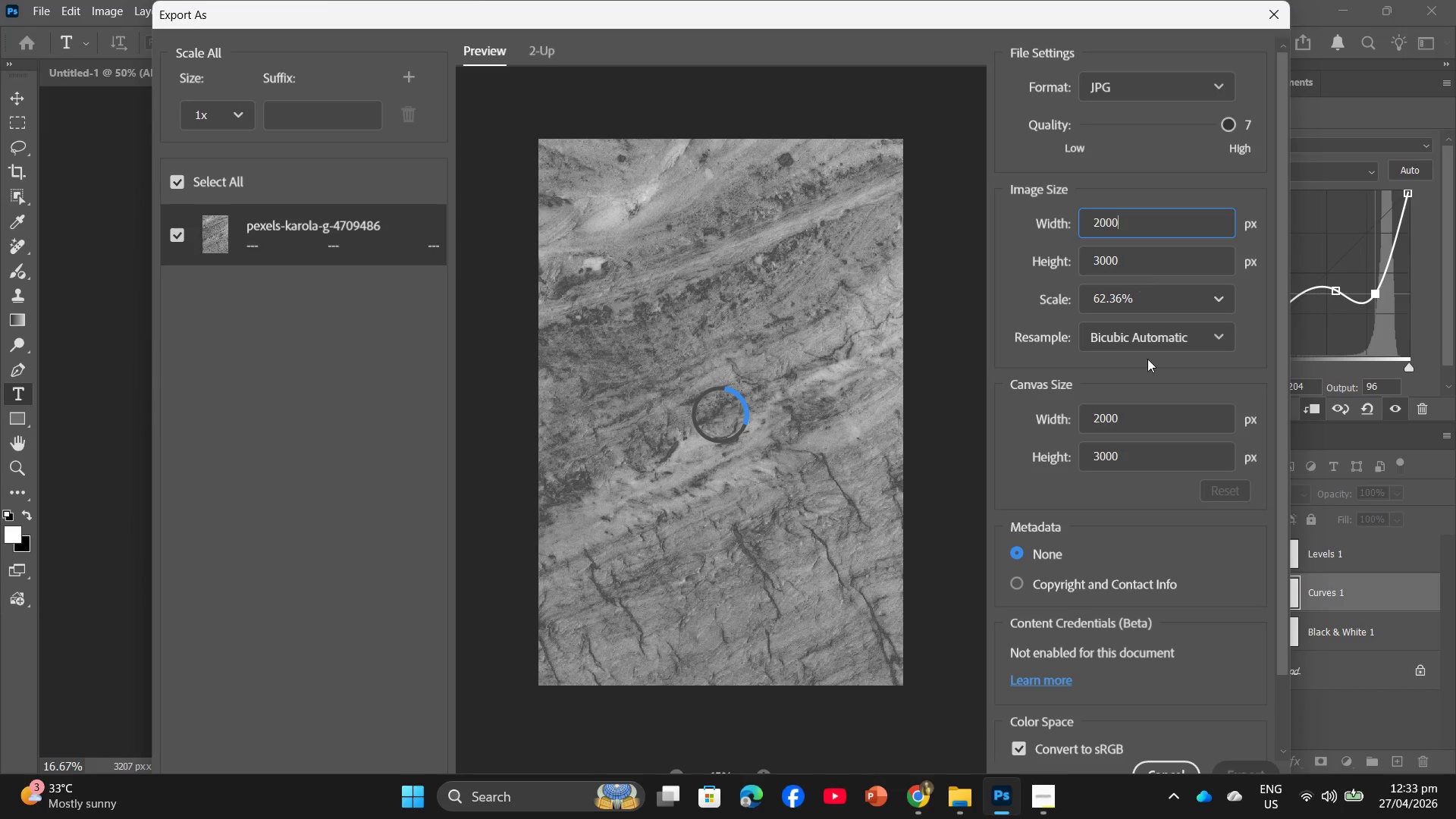 
scroll: coordinate [1180, 642], scroll_direction: down, amount: 3.0
 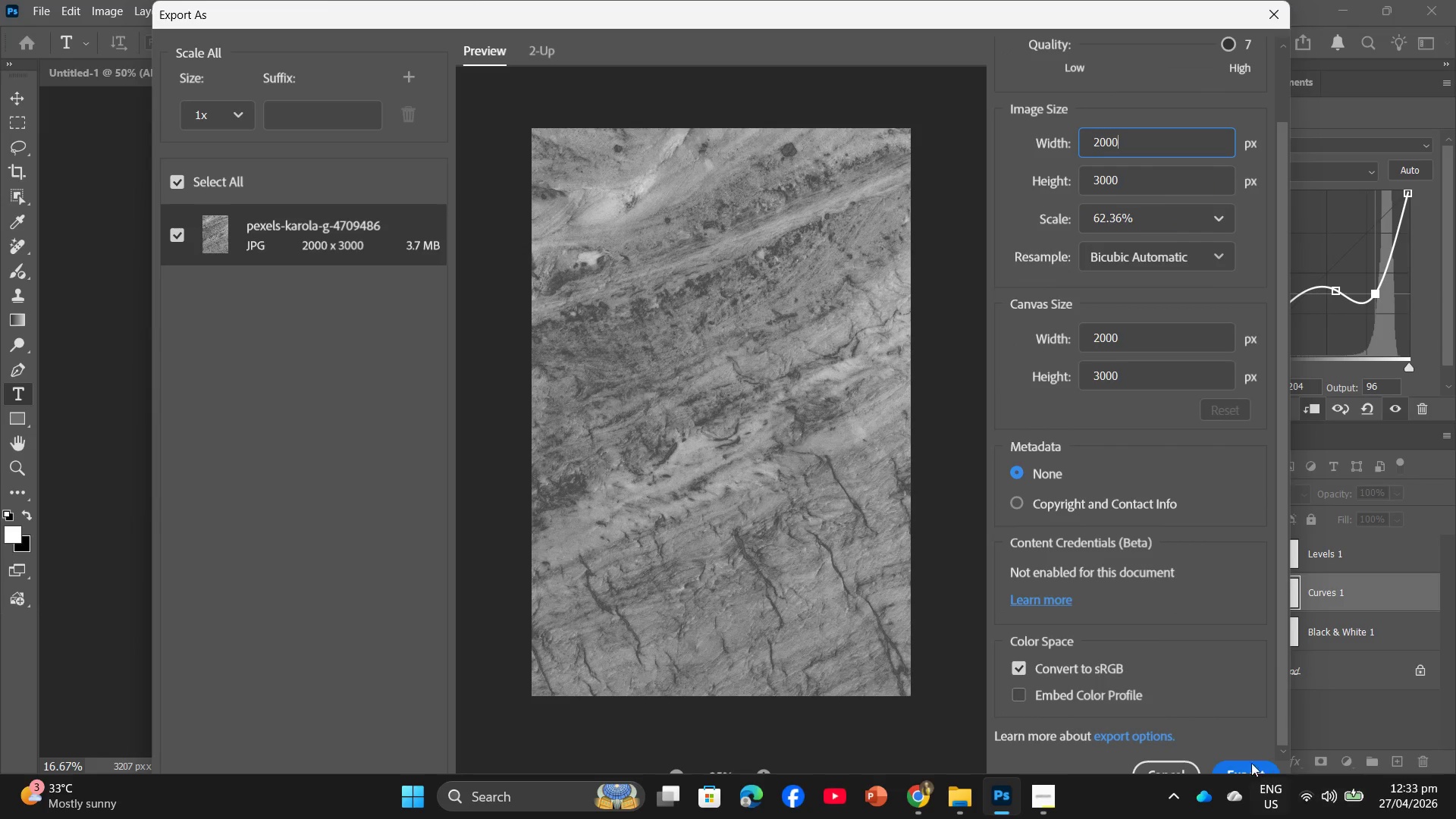 
left_click([1251, 763])
 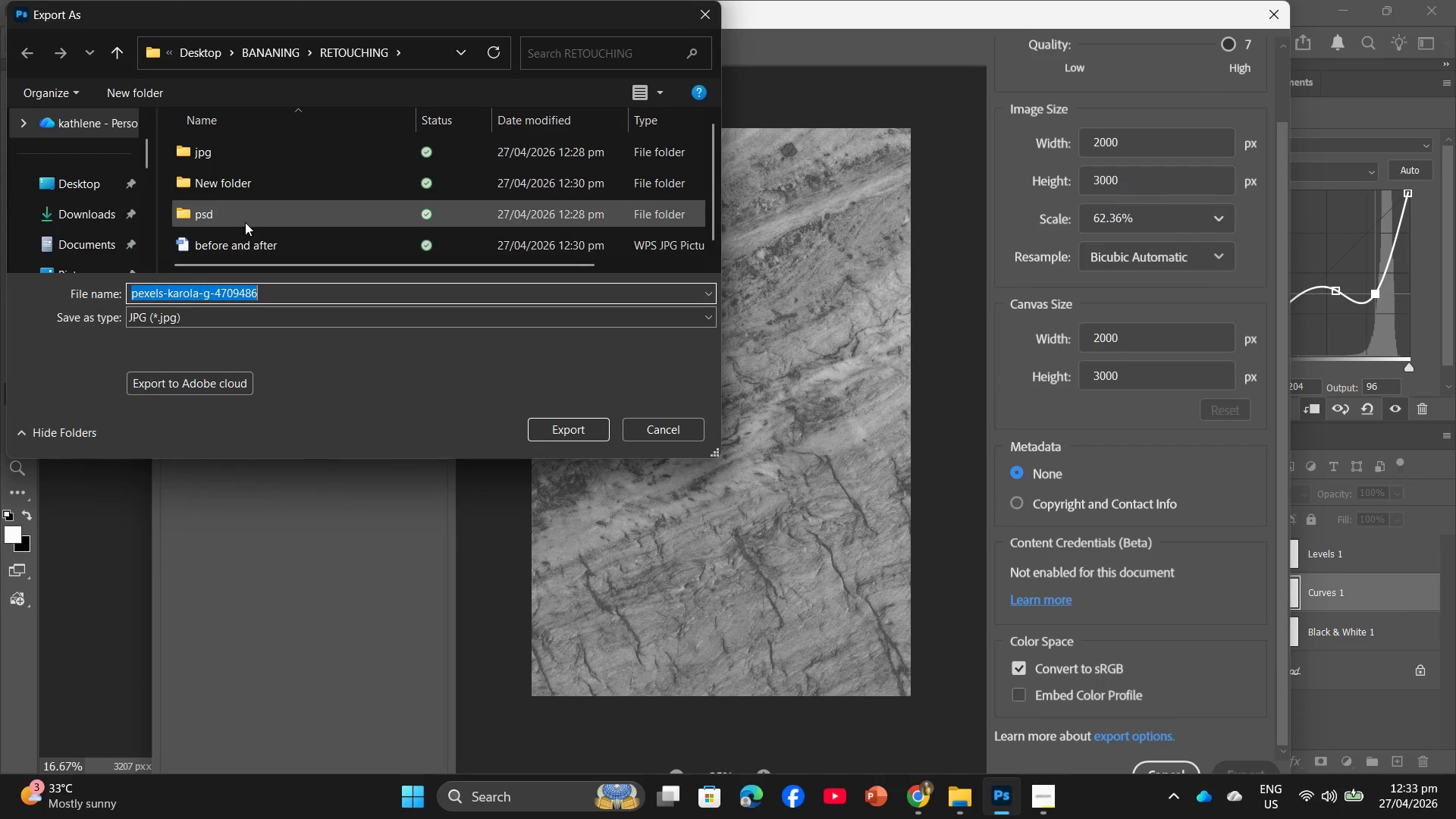 
double_click([228, 157])
 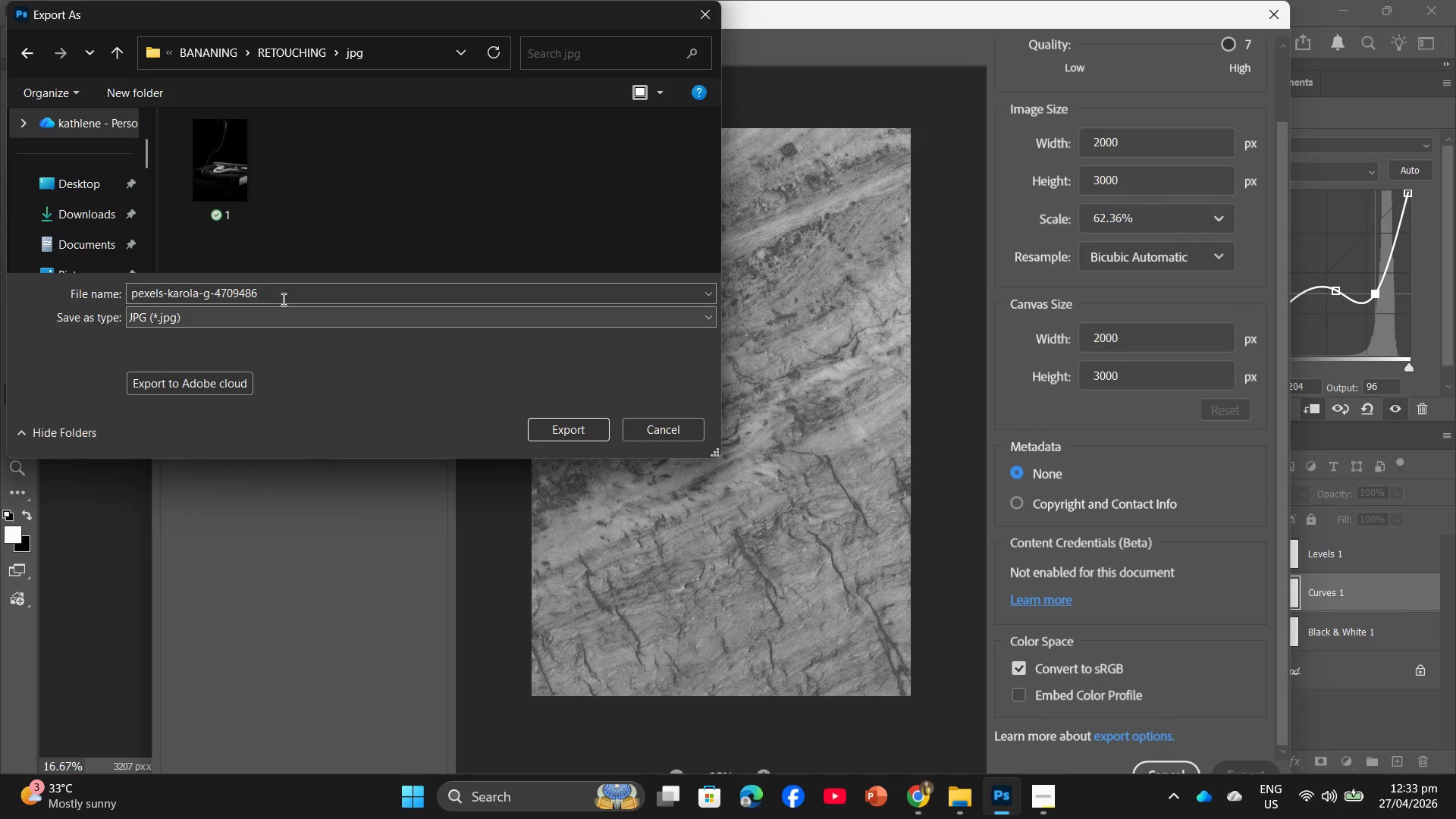 
left_click([282, 298])
 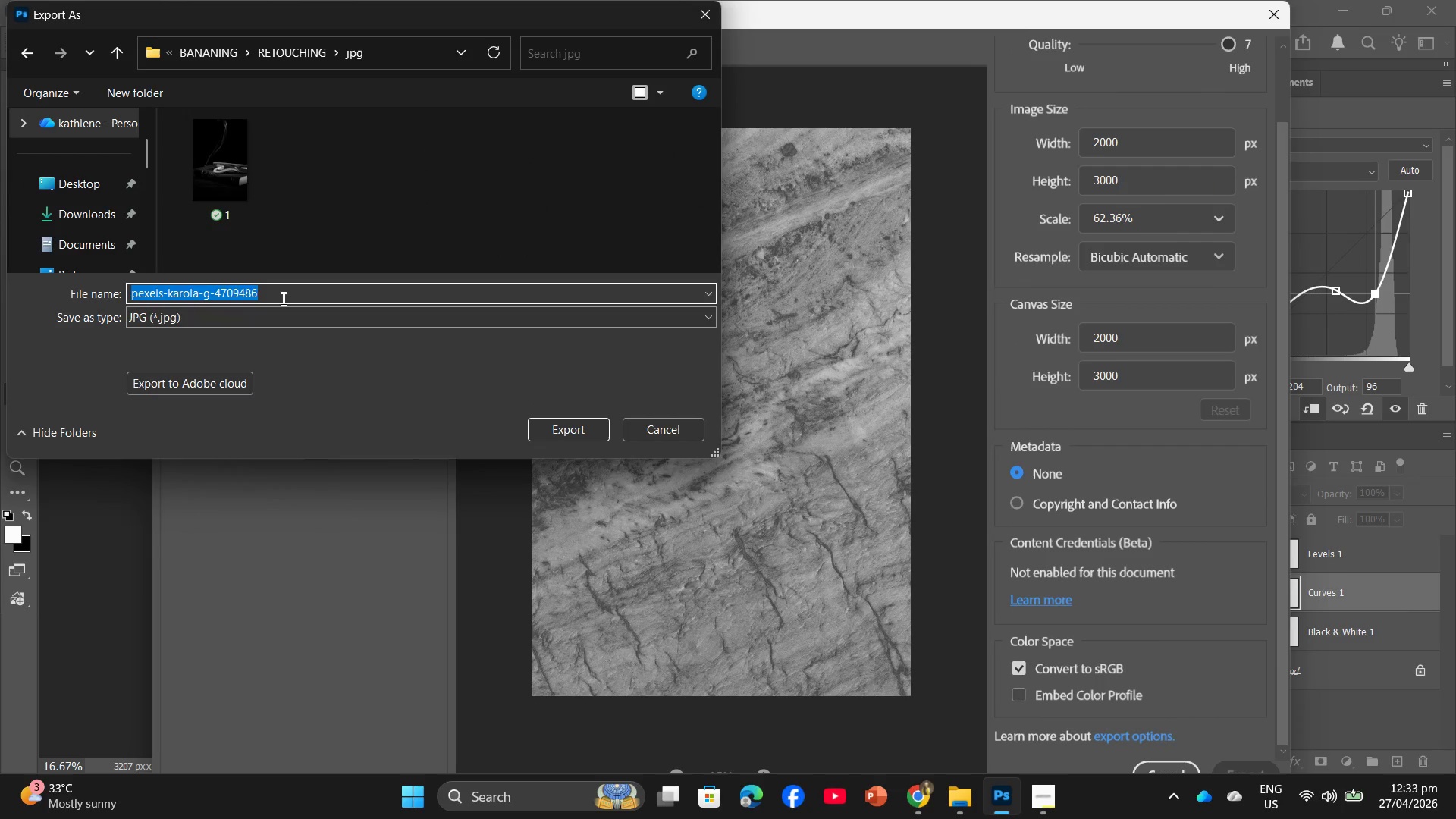 
key(2)
 